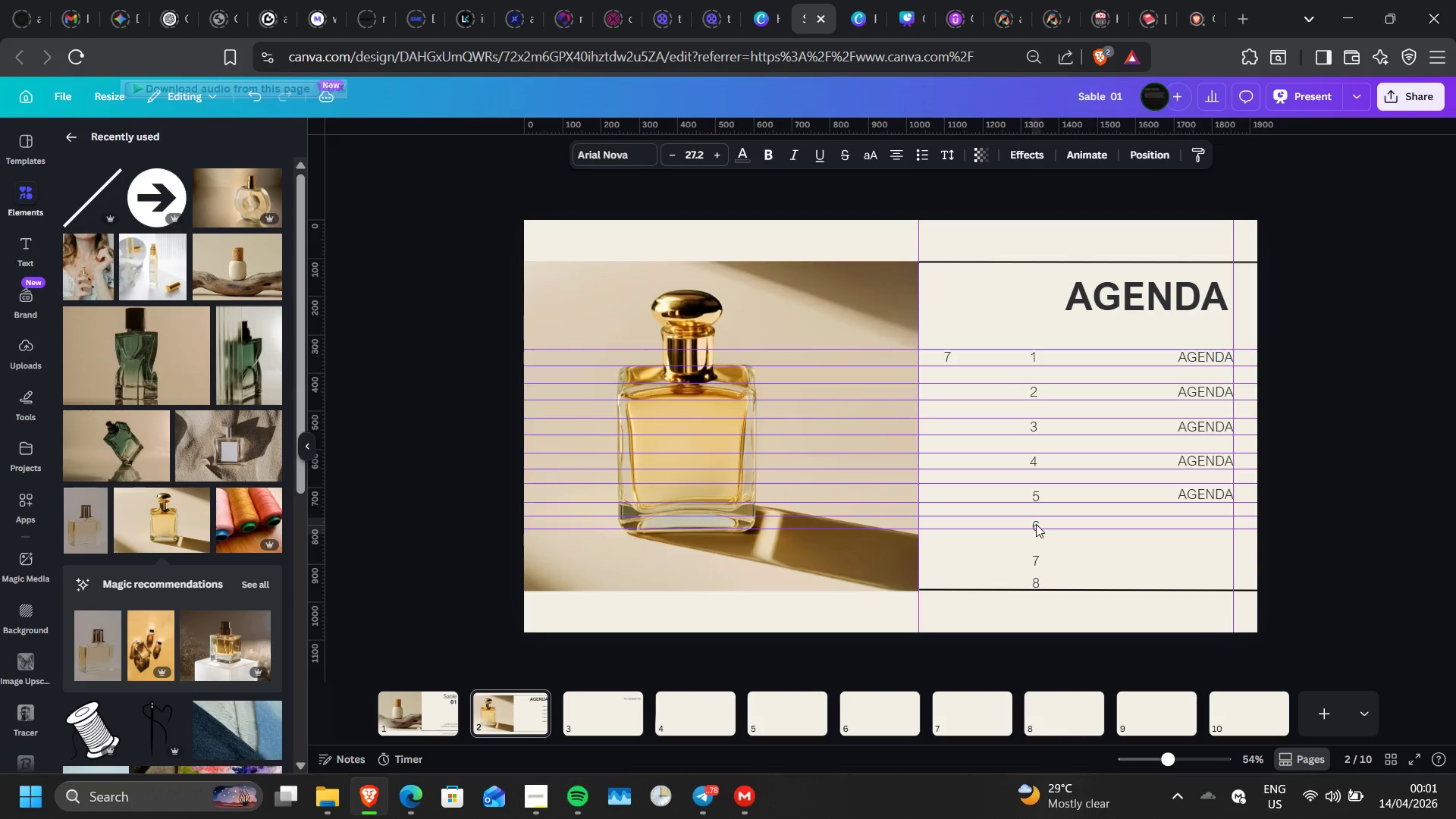 
key(ArrowUp)
 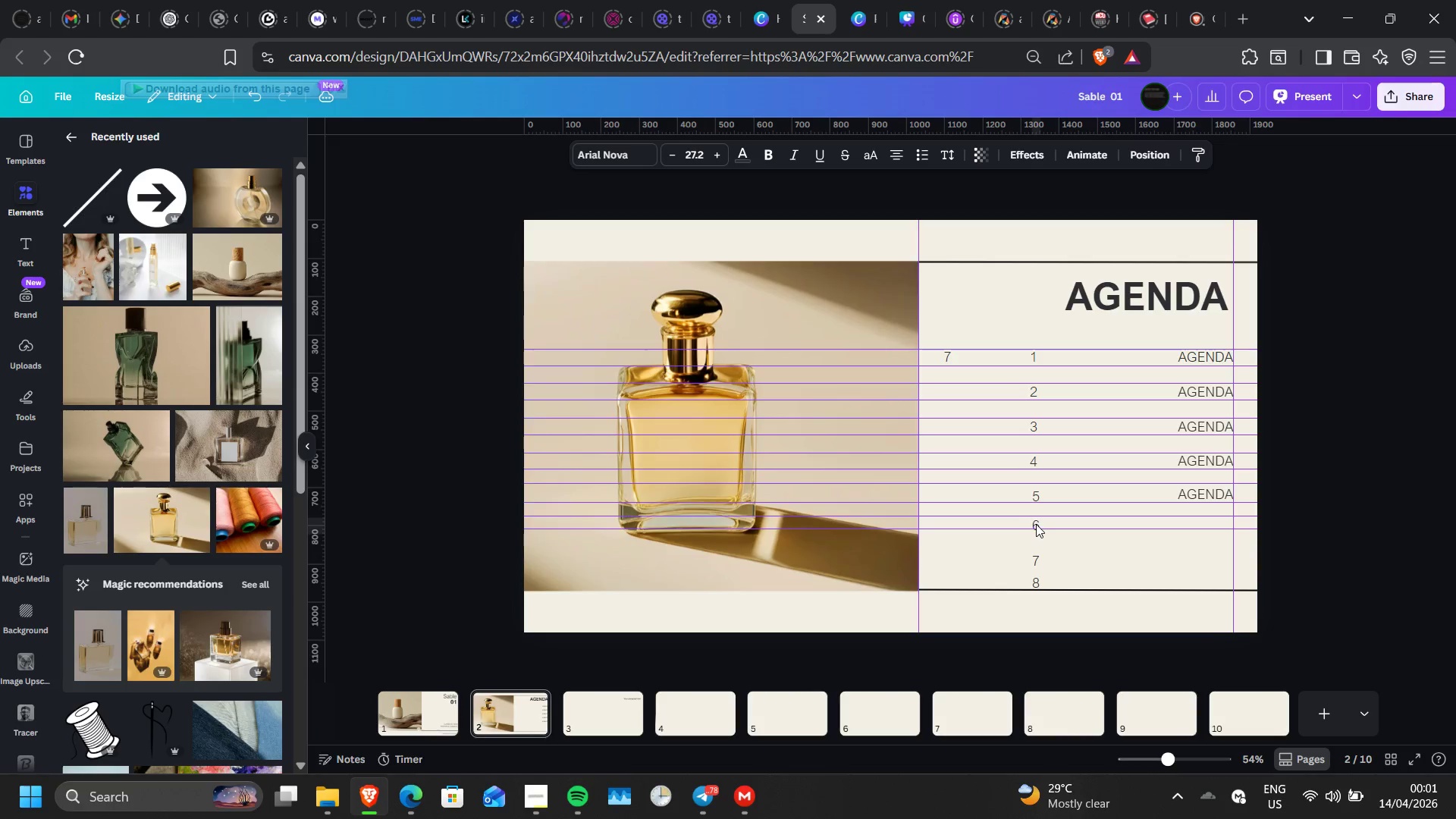 
key(ArrowUp)
 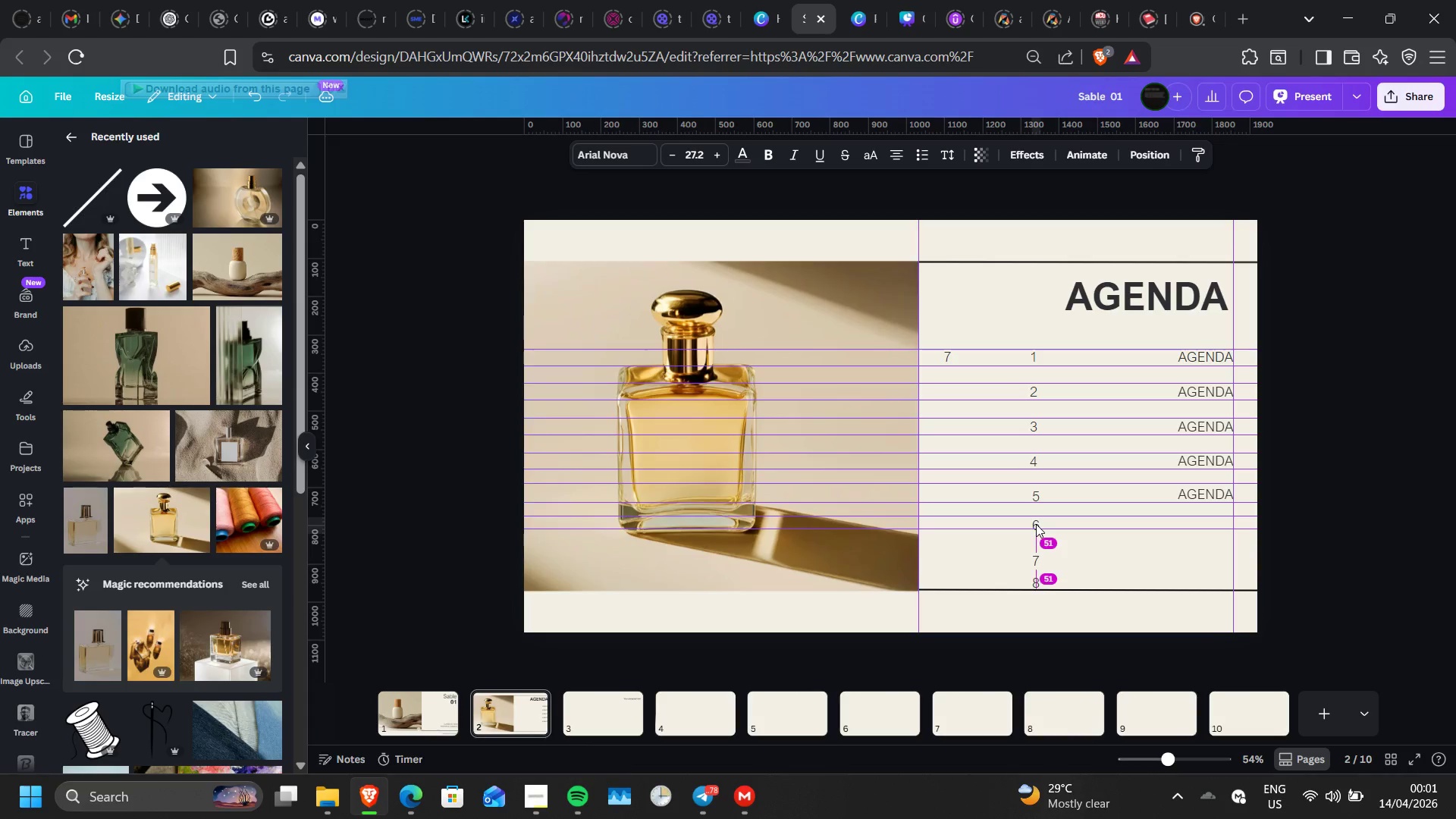 
key(ArrowUp)
 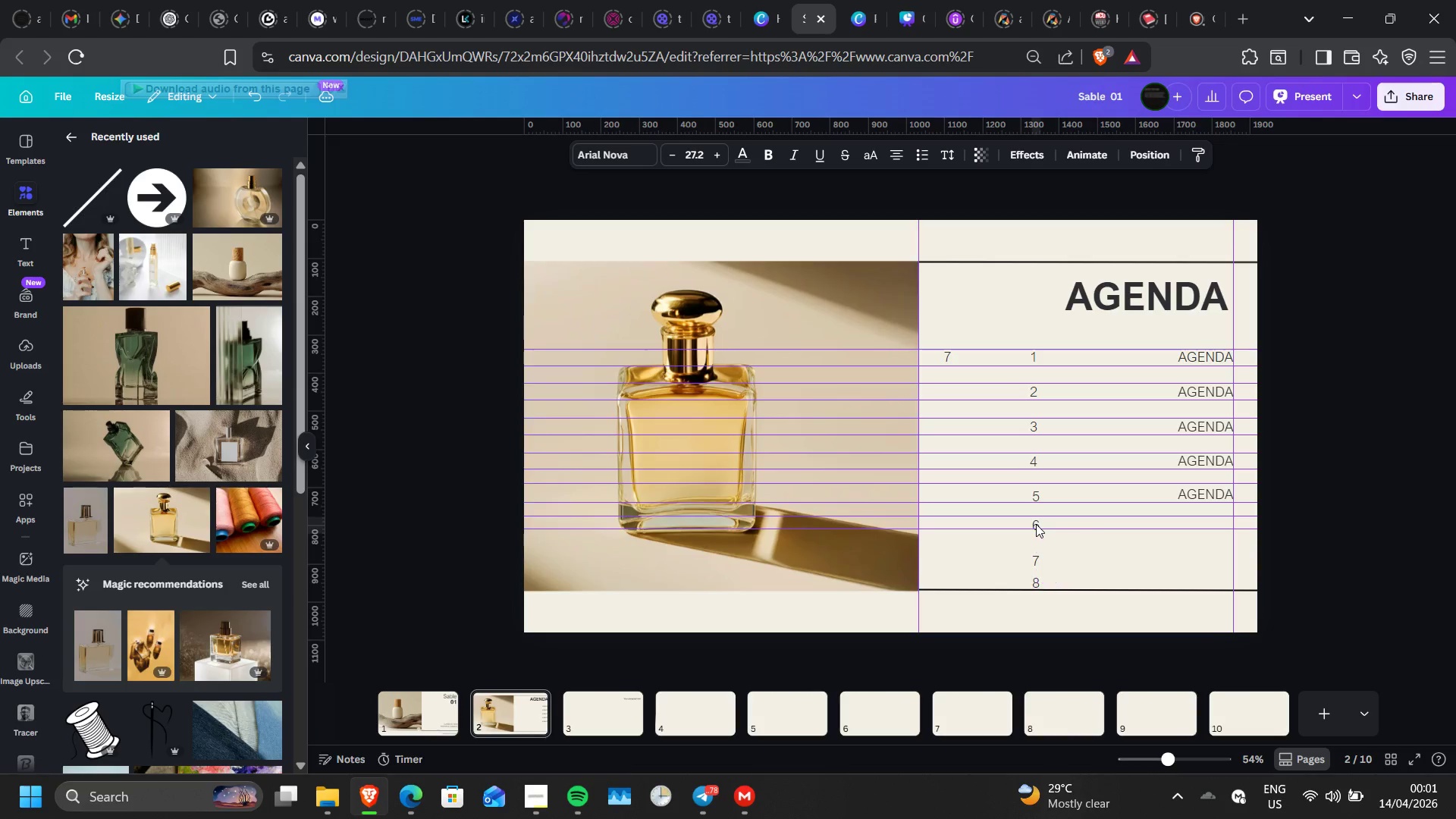 
key(ArrowUp)
 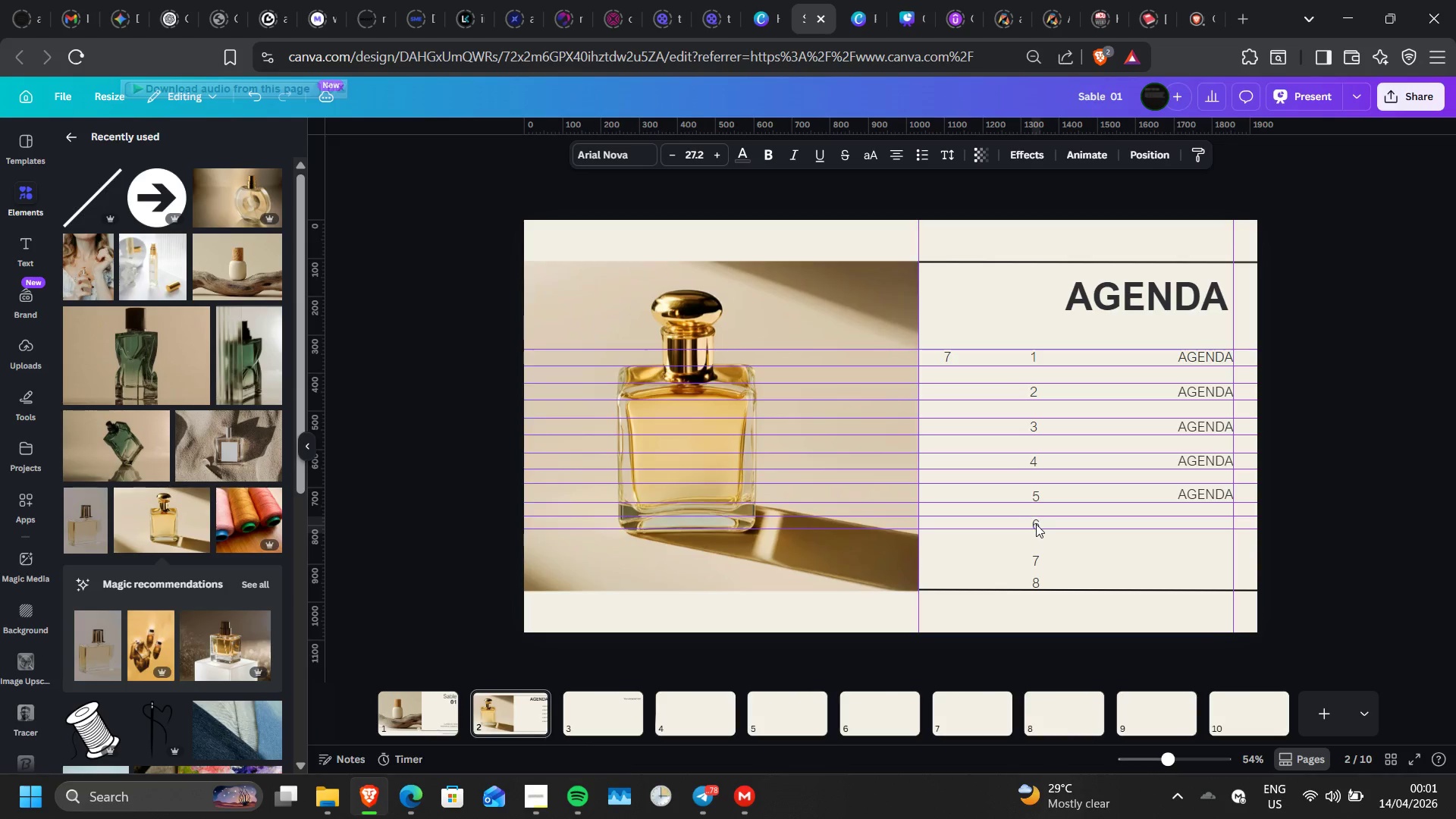 
key(ArrowUp)
 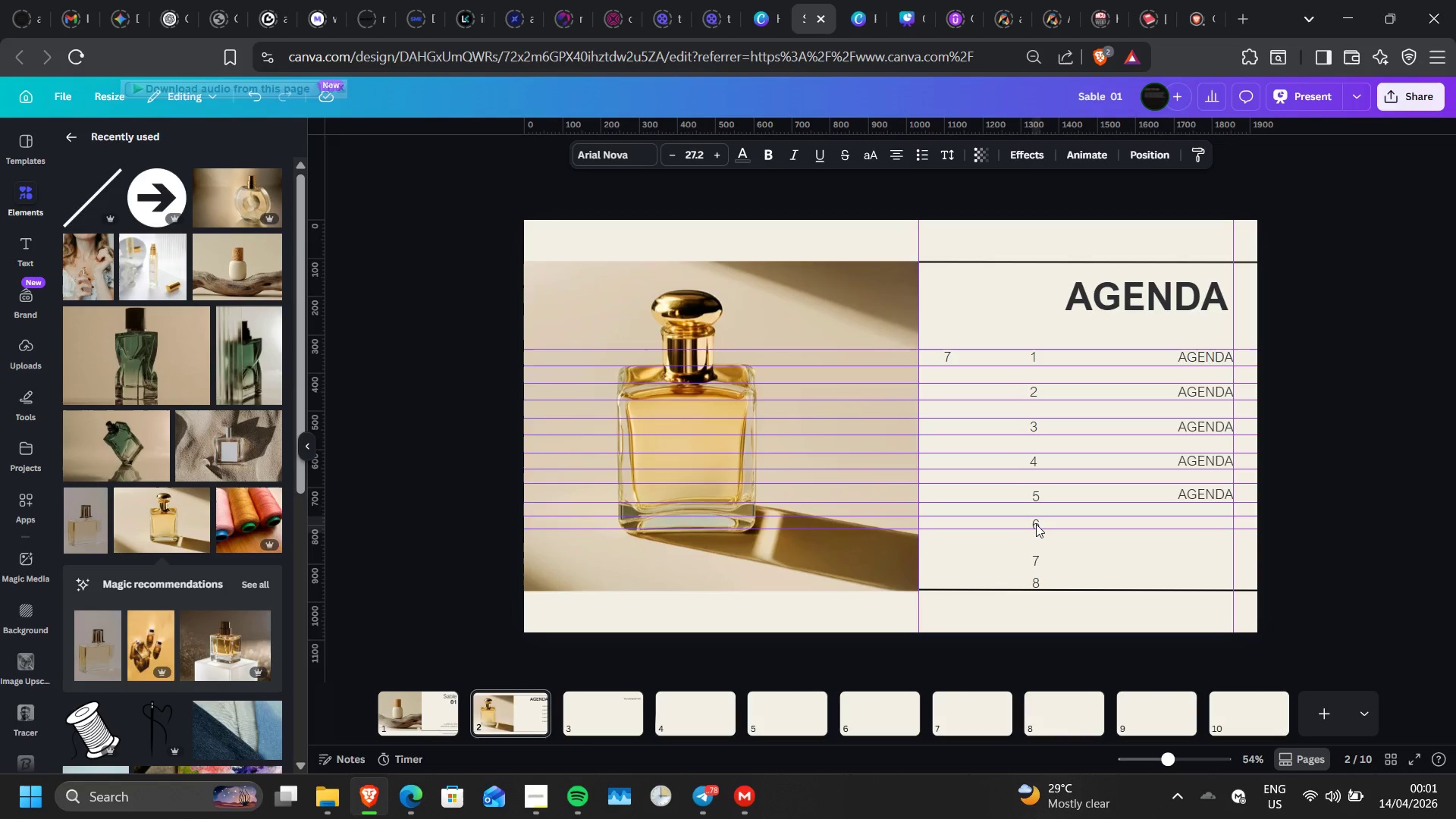 
key(ArrowUp)
 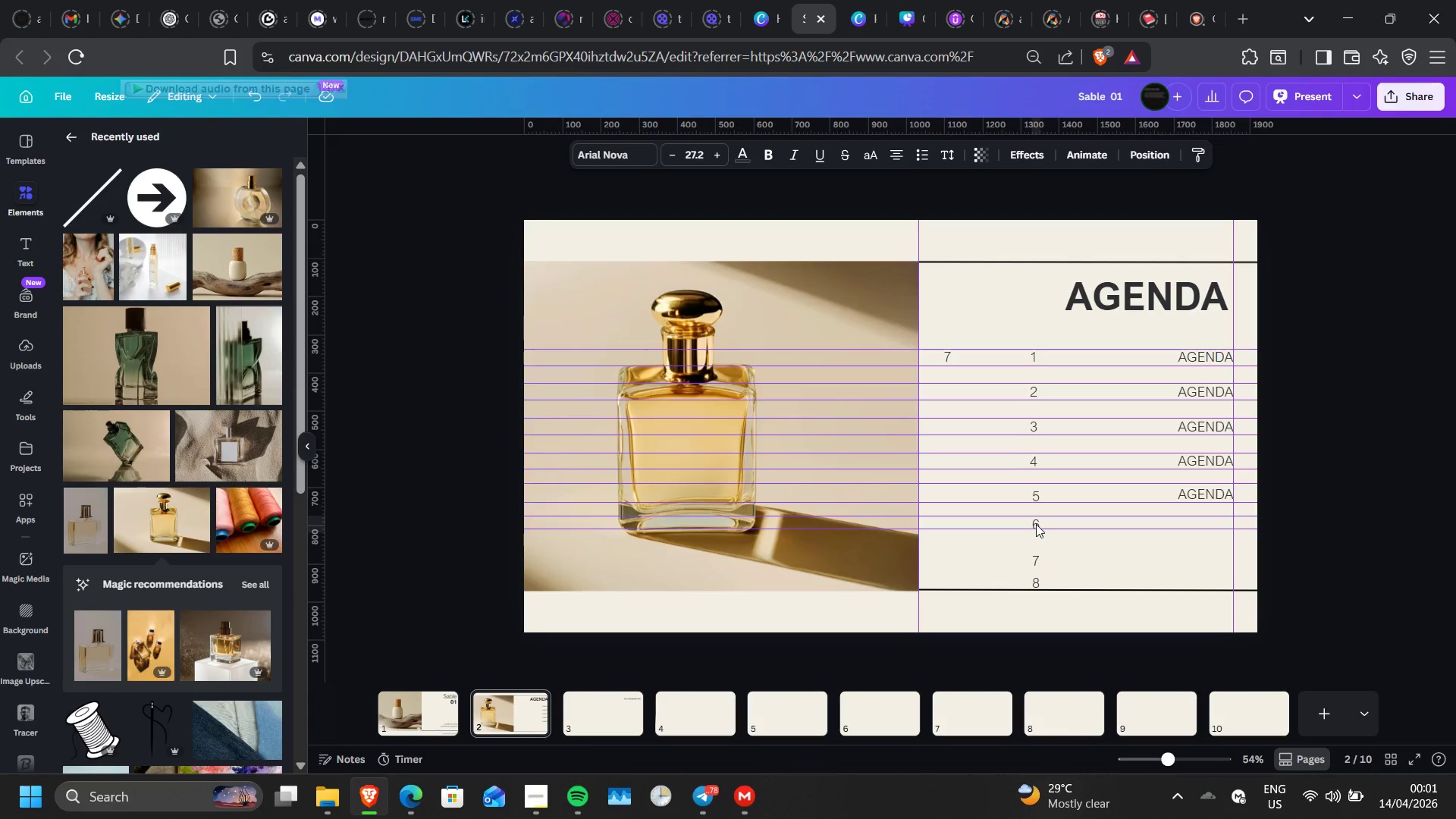 
key(ArrowUp)
 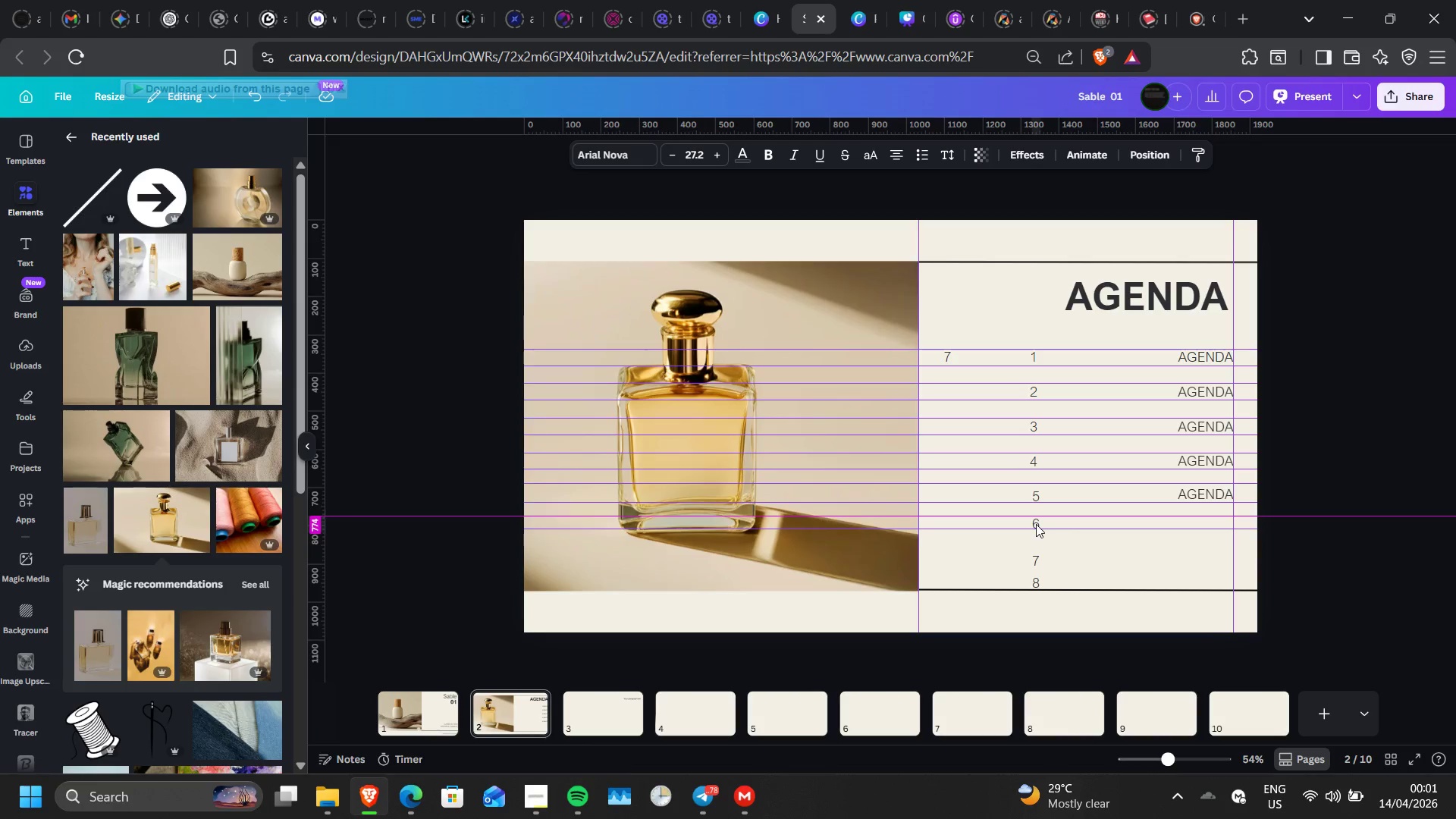 
key(ArrowUp)
 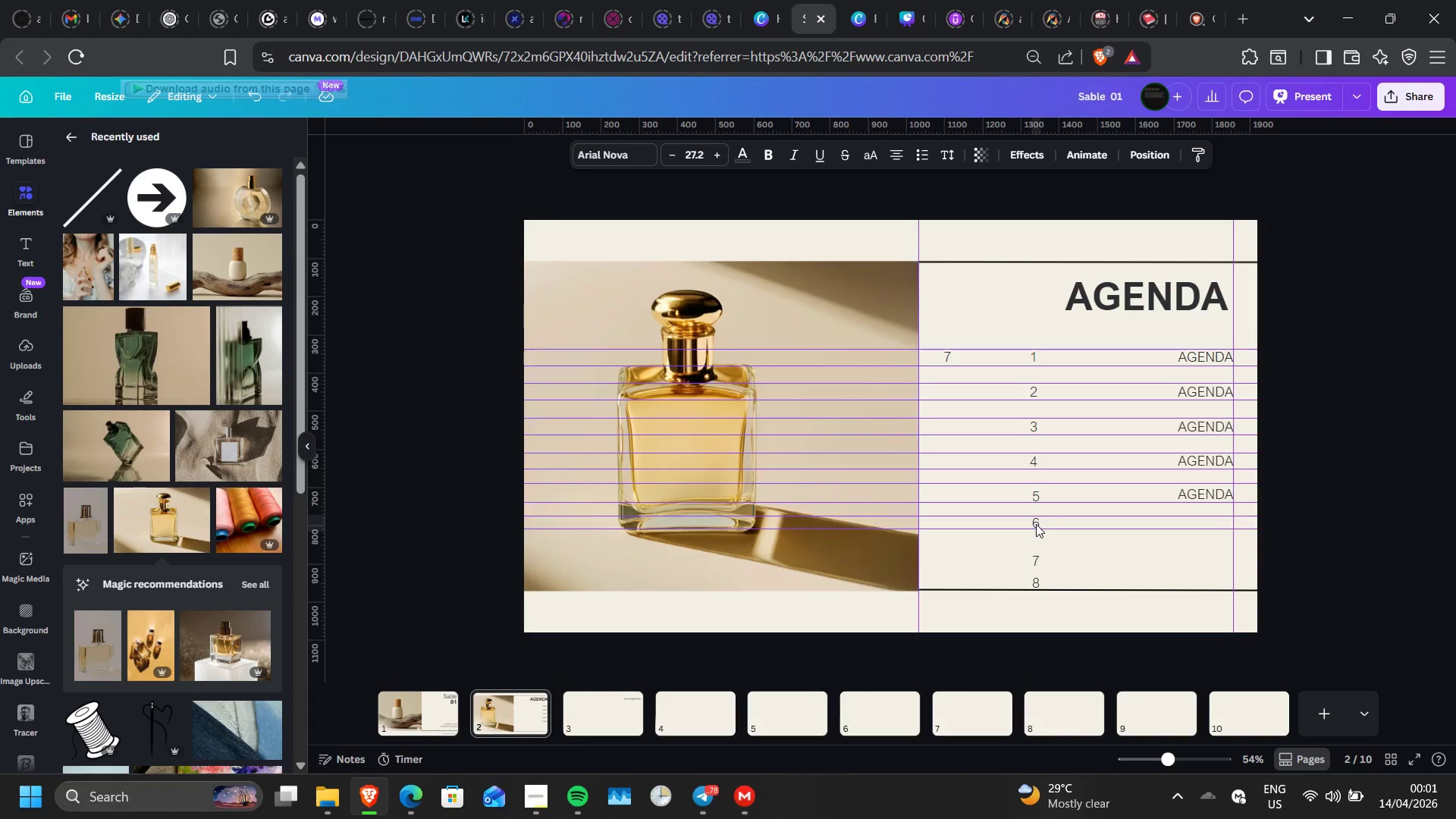 
key(ArrowUp)
 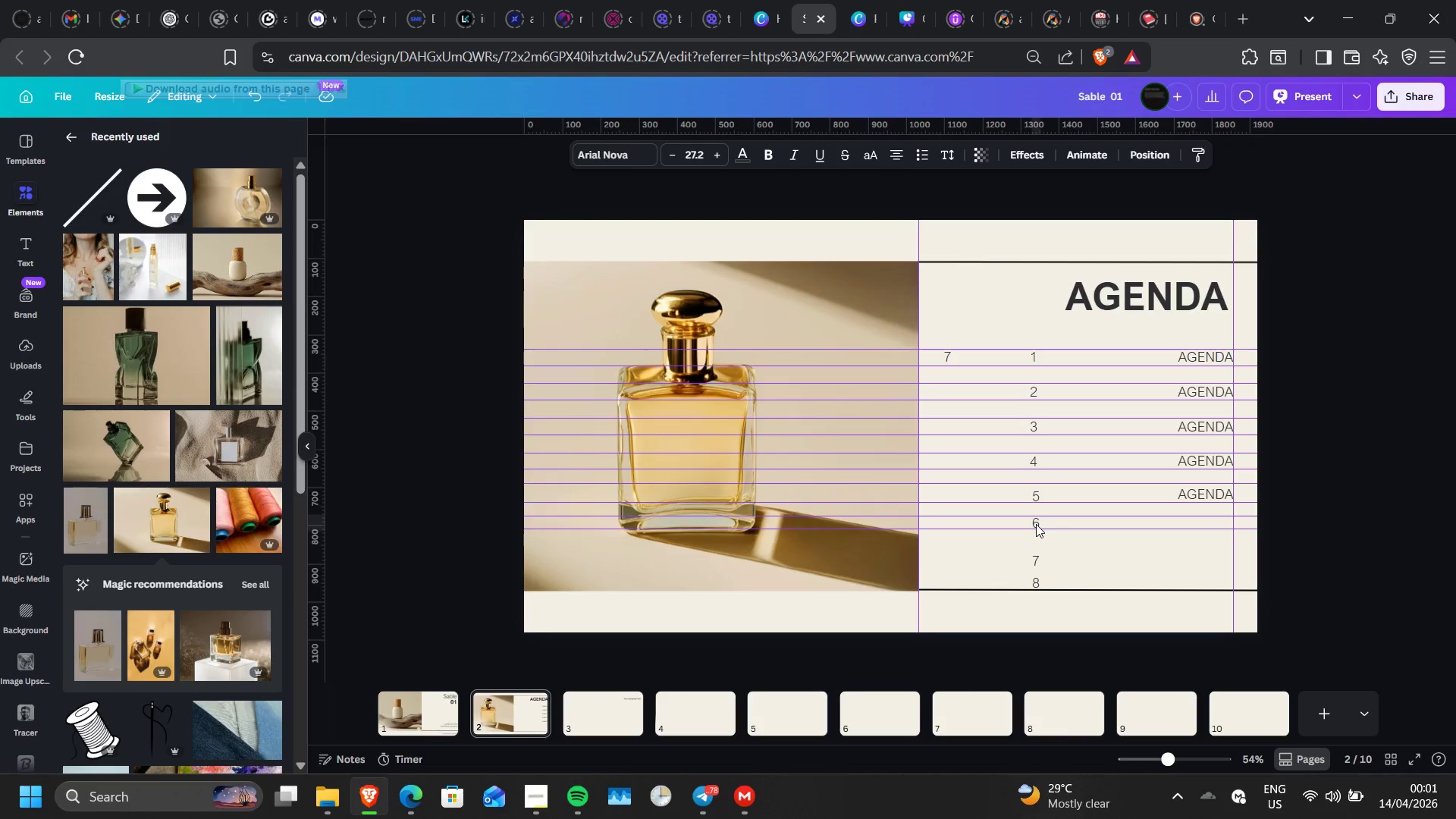 
key(ArrowRight)
 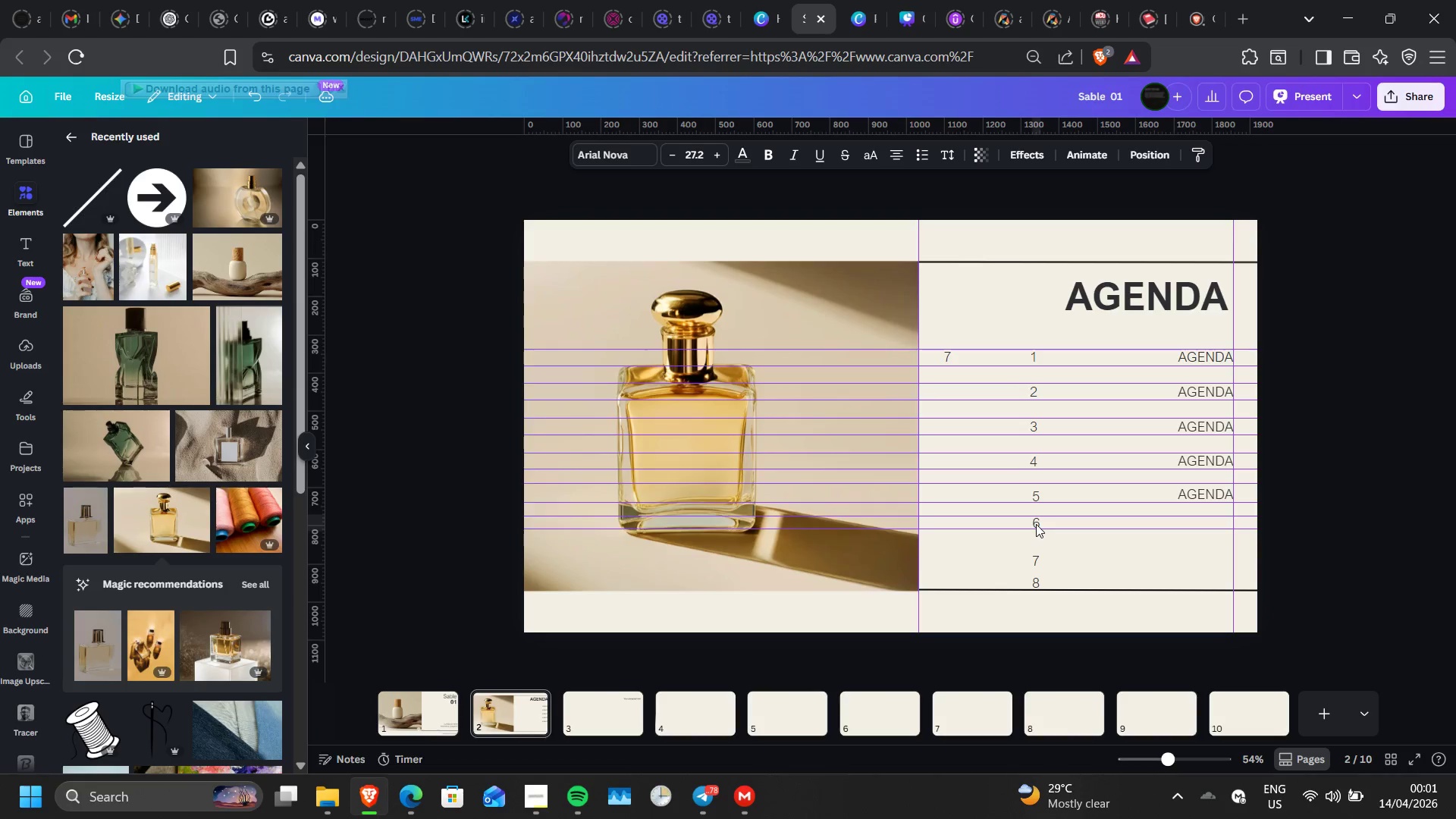 
key(ArrowRight)
 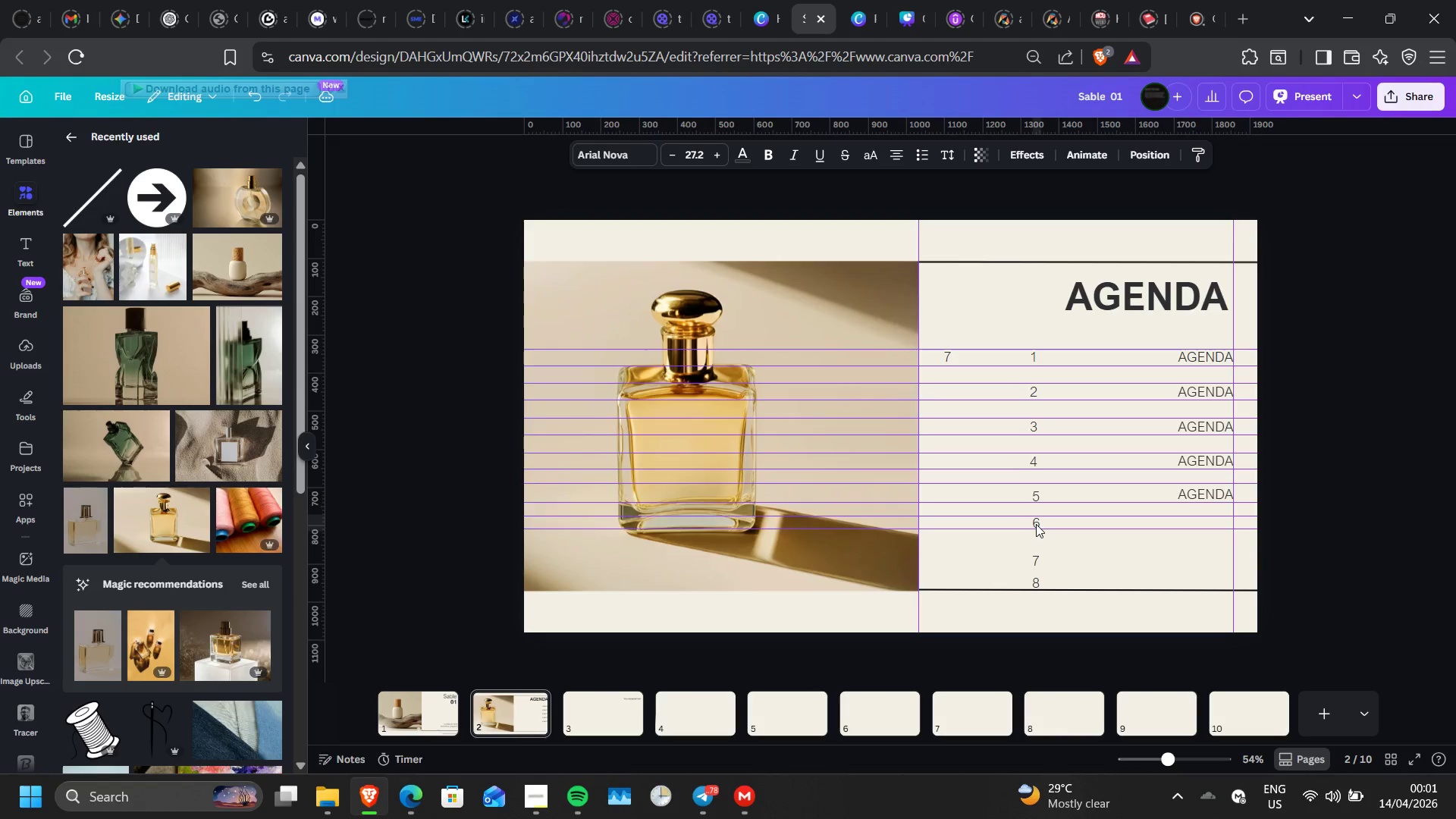 
key(ArrowLeft)
 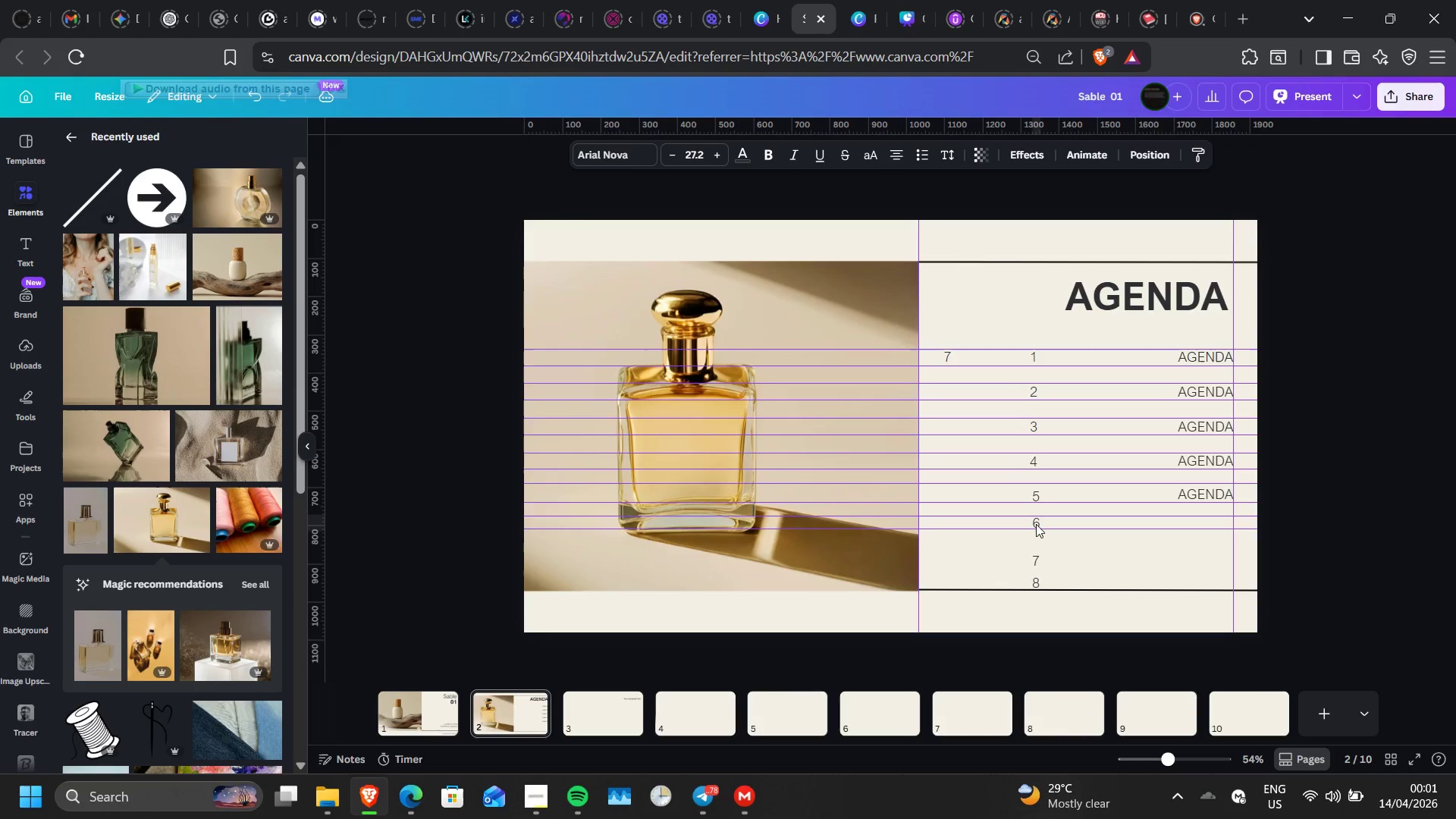 
key(ArrowLeft)
 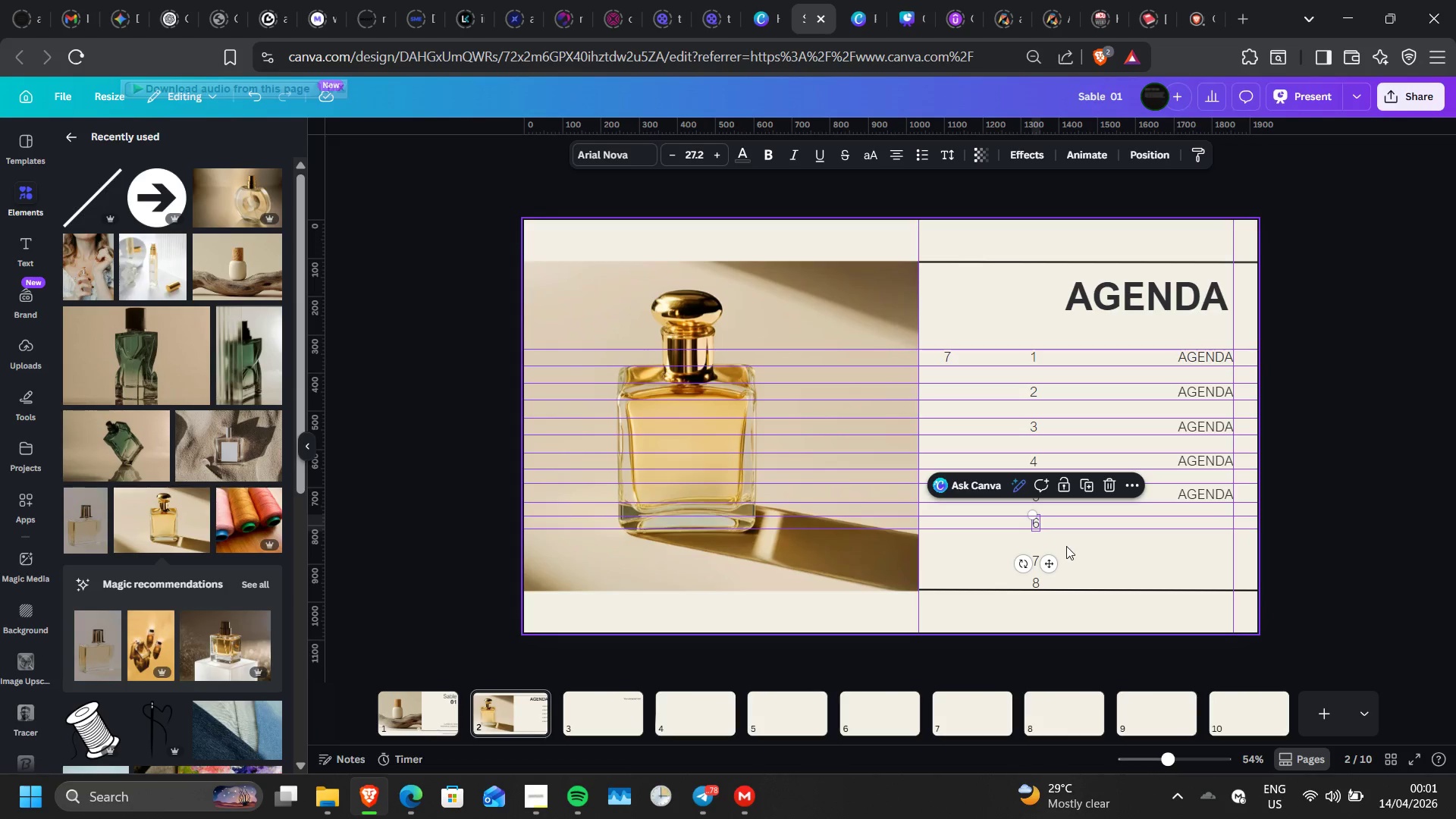 
double_click([1066, 546])
 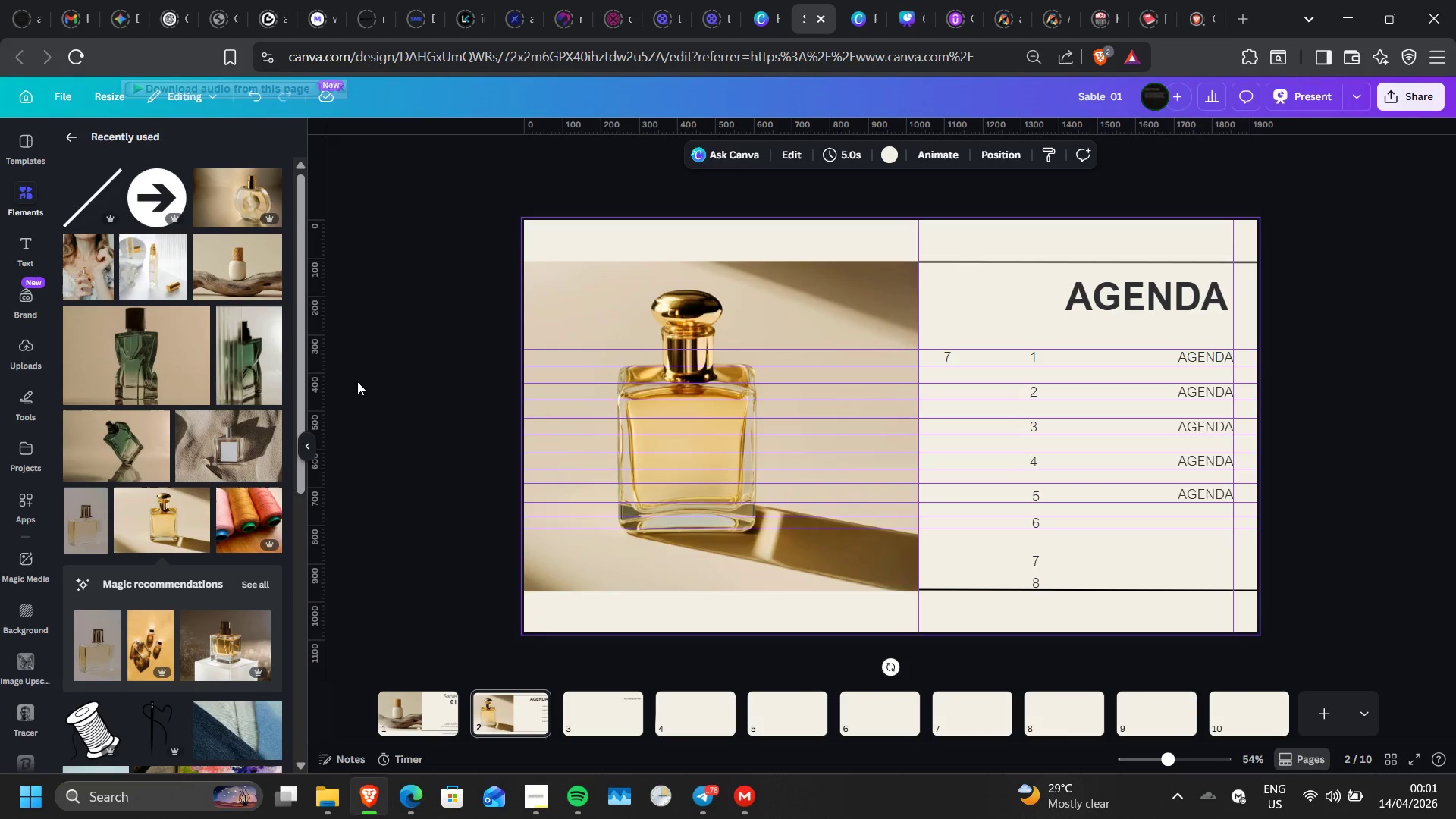 
left_click_drag(start_coordinate=[323, 396], to_coordinate=[1028, 443])
 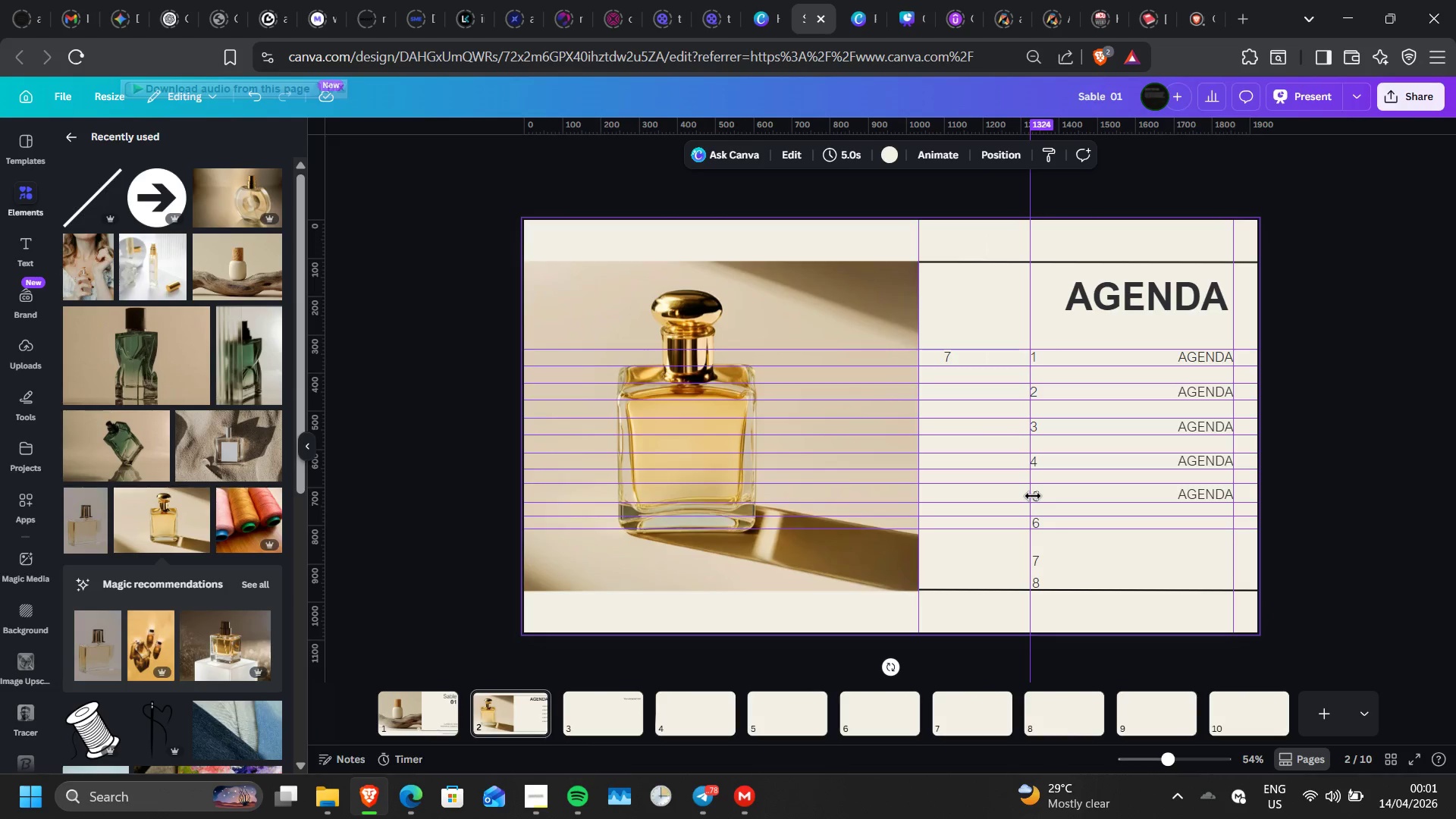 
left_click([1035, 497])
 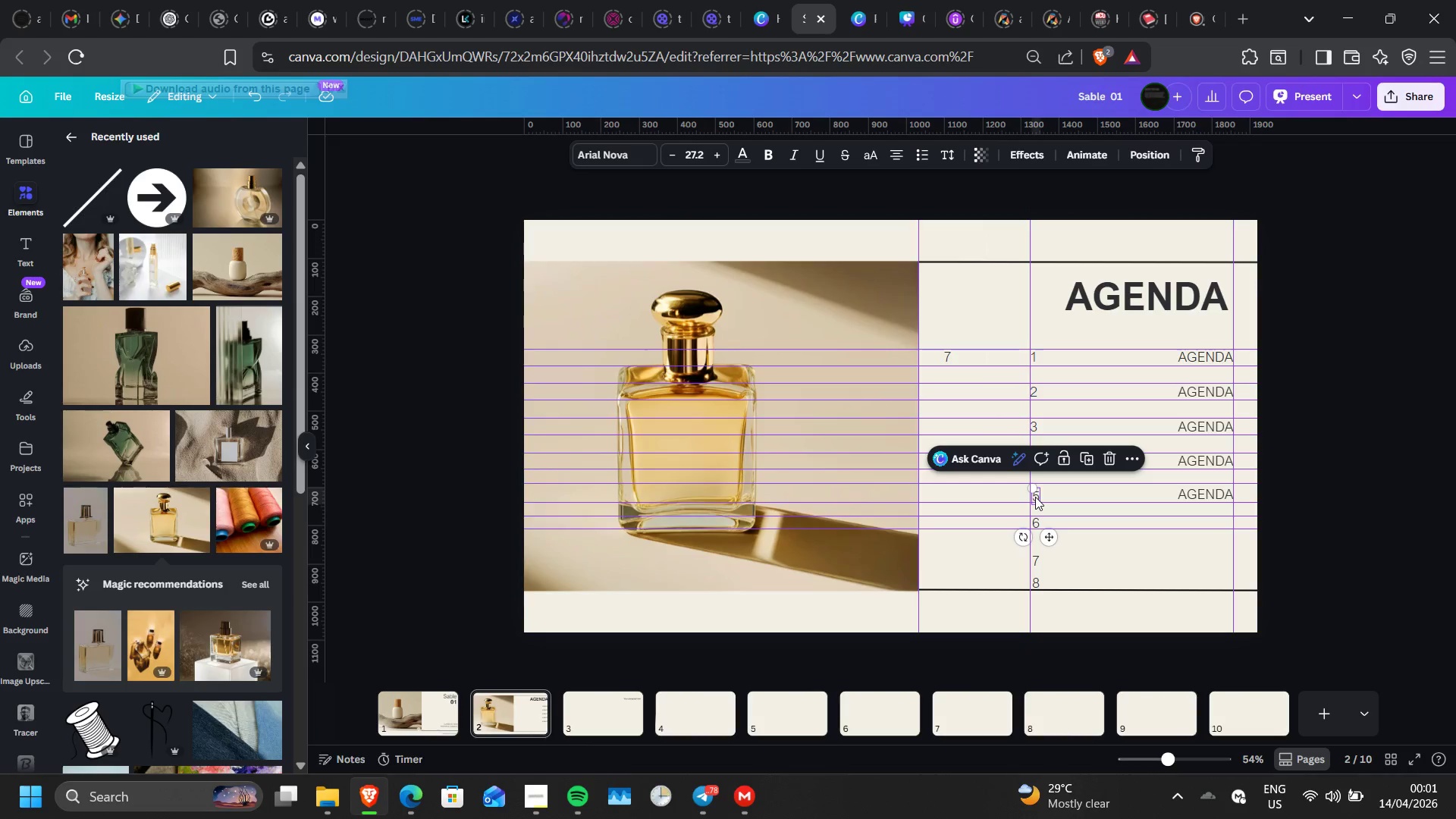 
key(ArrowLeft)
 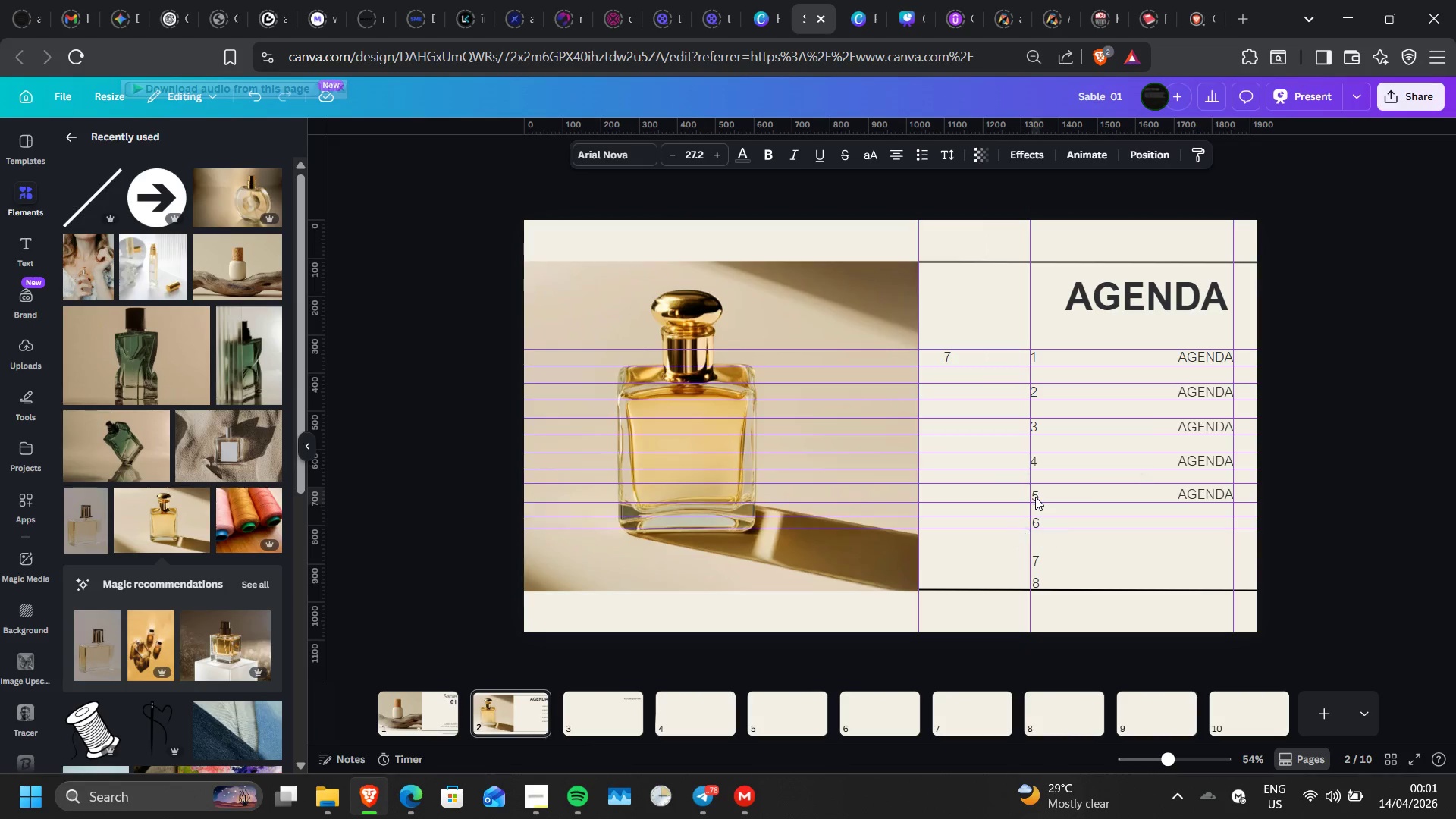 
key(ArrowLeft)
 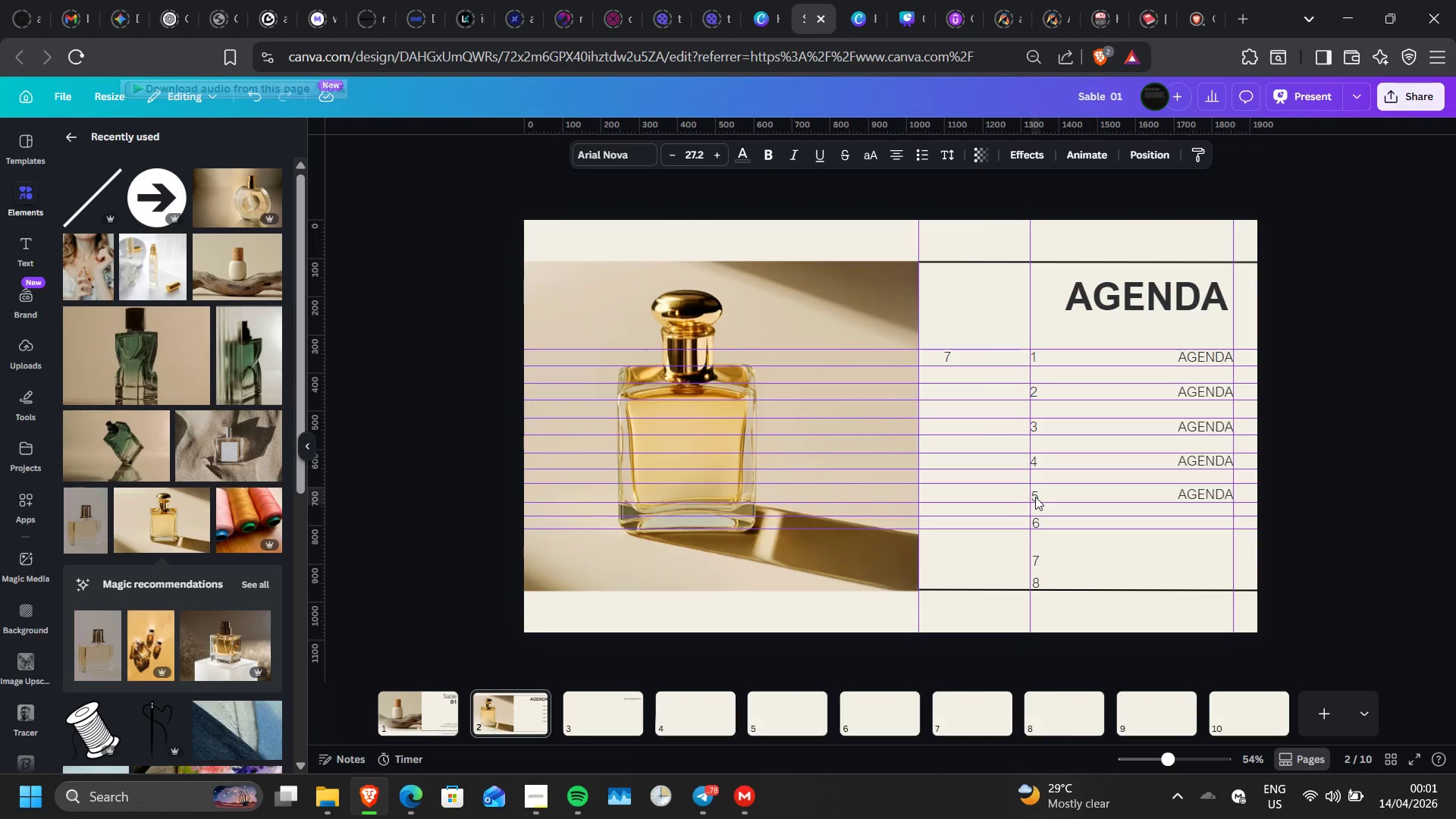 
key(ArrowLeft)
 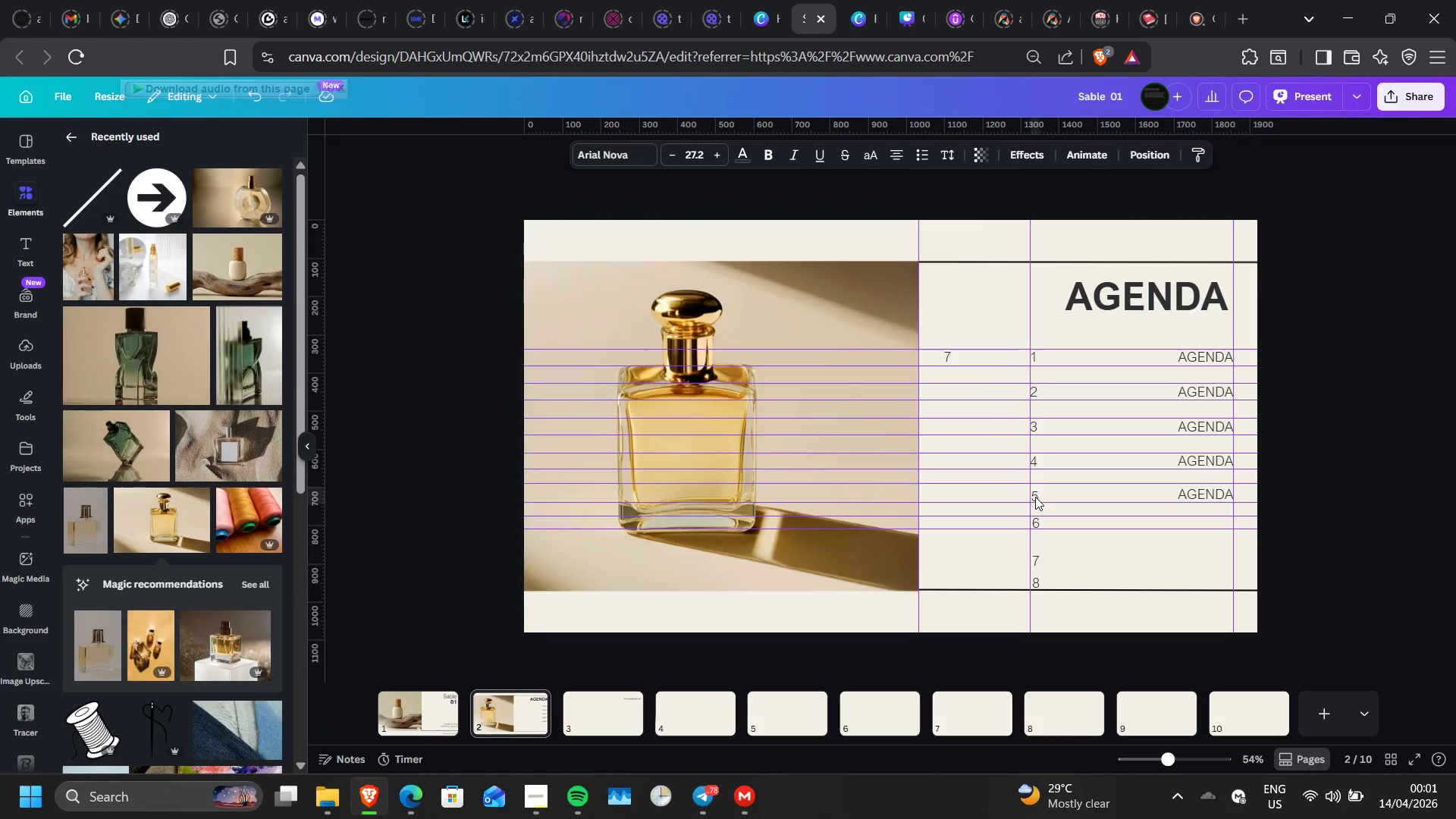 
key(ArrowLeft)
 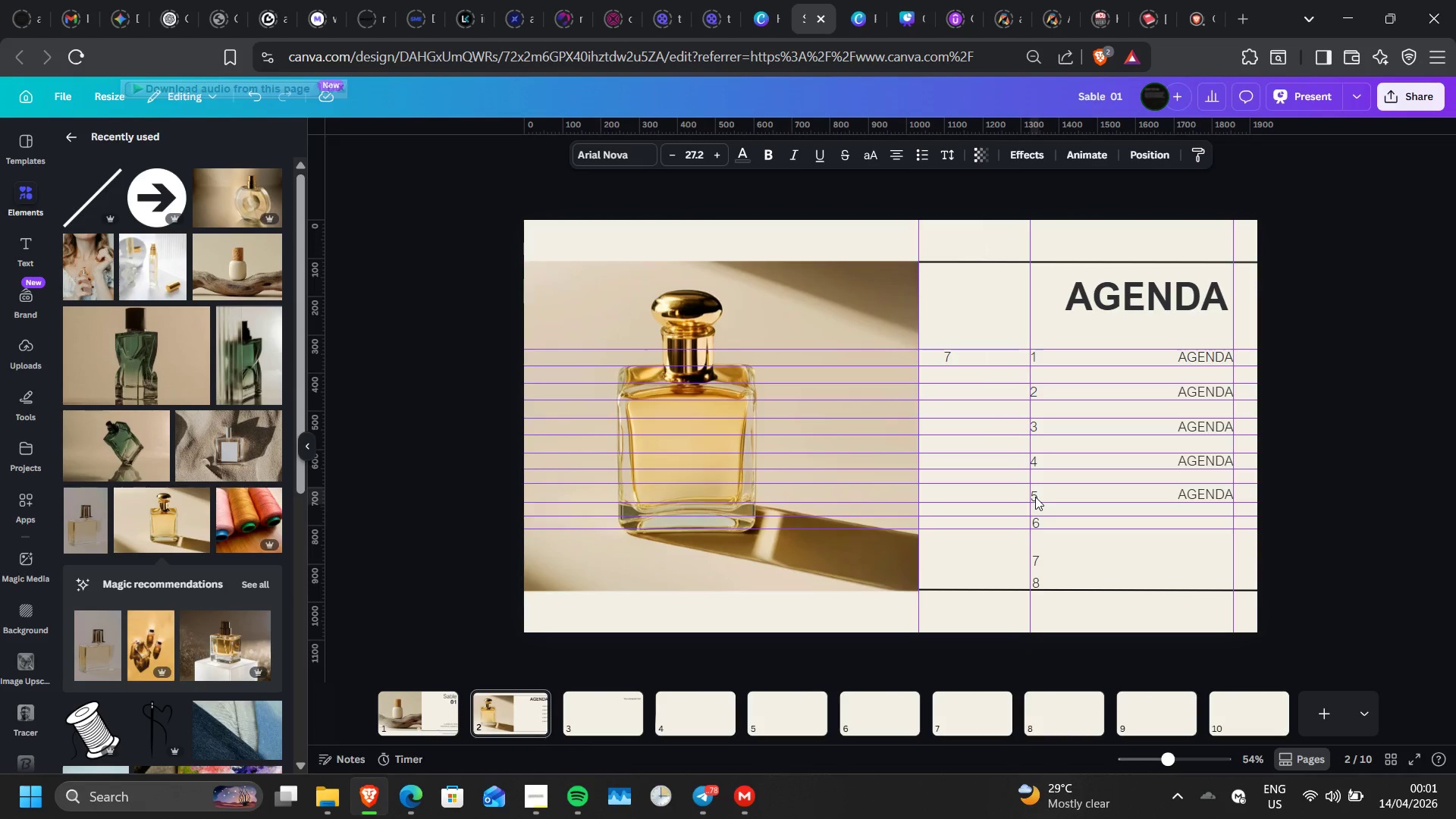 
key(ArrowLeft)
 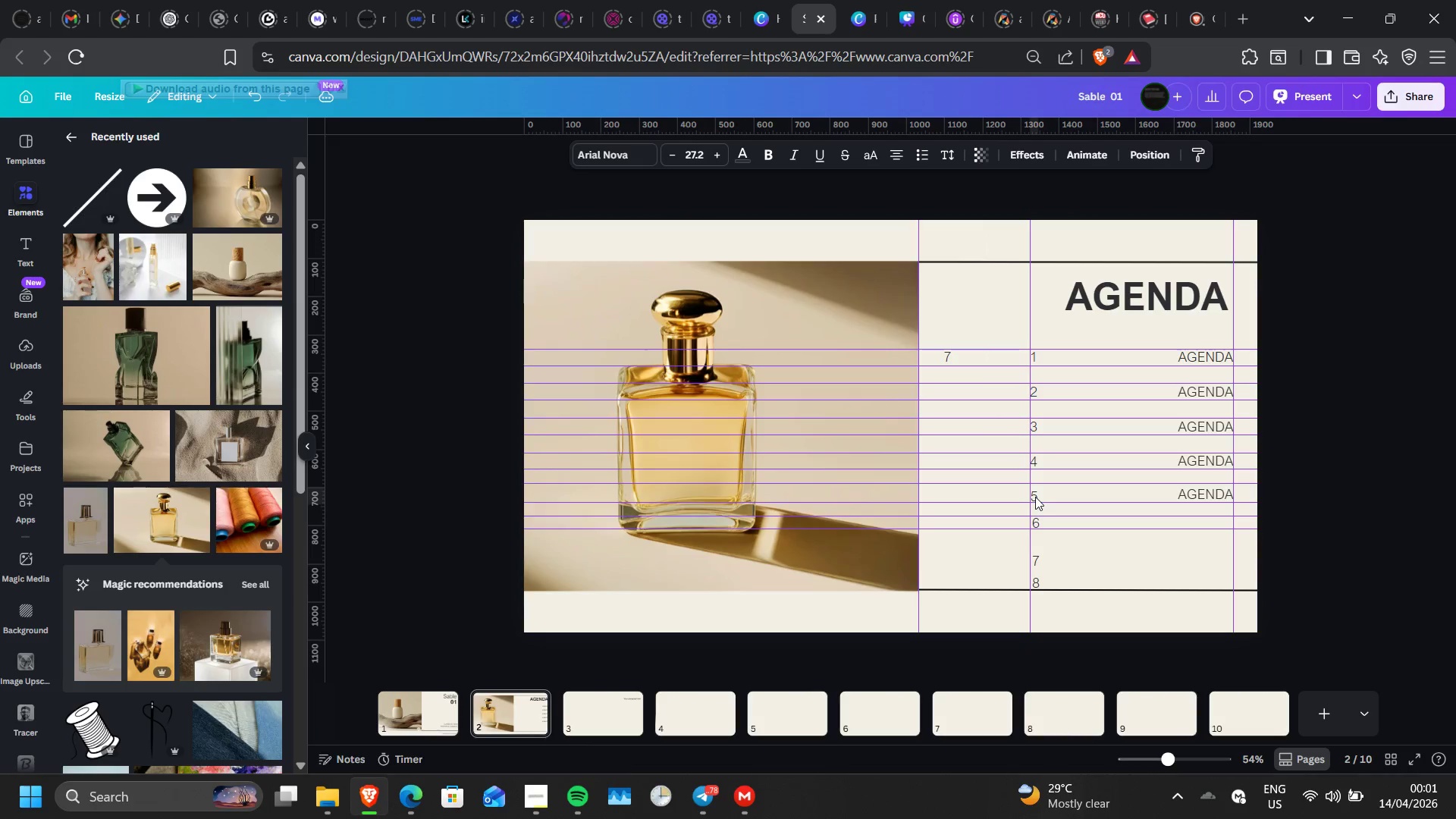 
key(ArrowUp)
 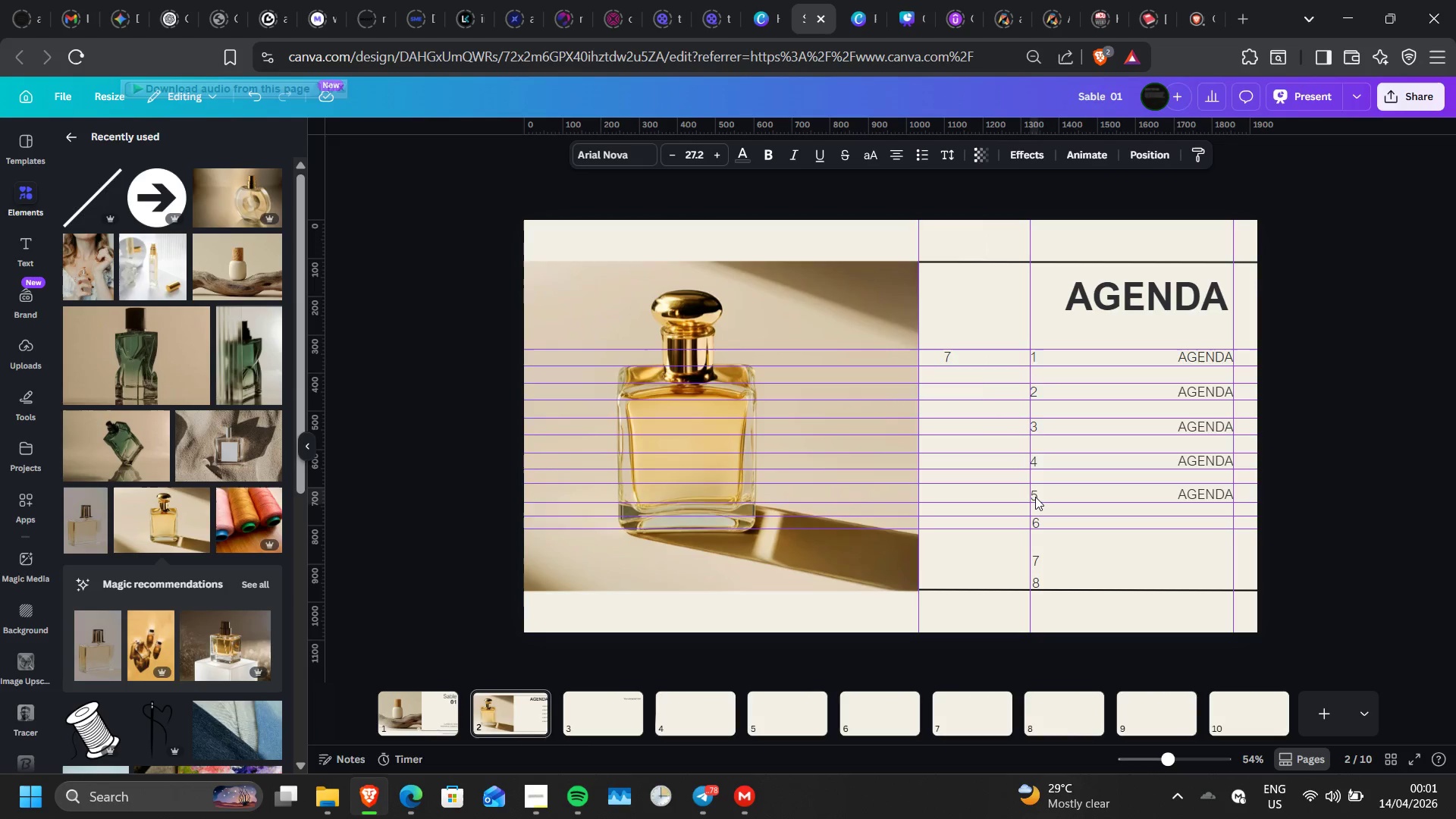 
key(ArrowLeft)
 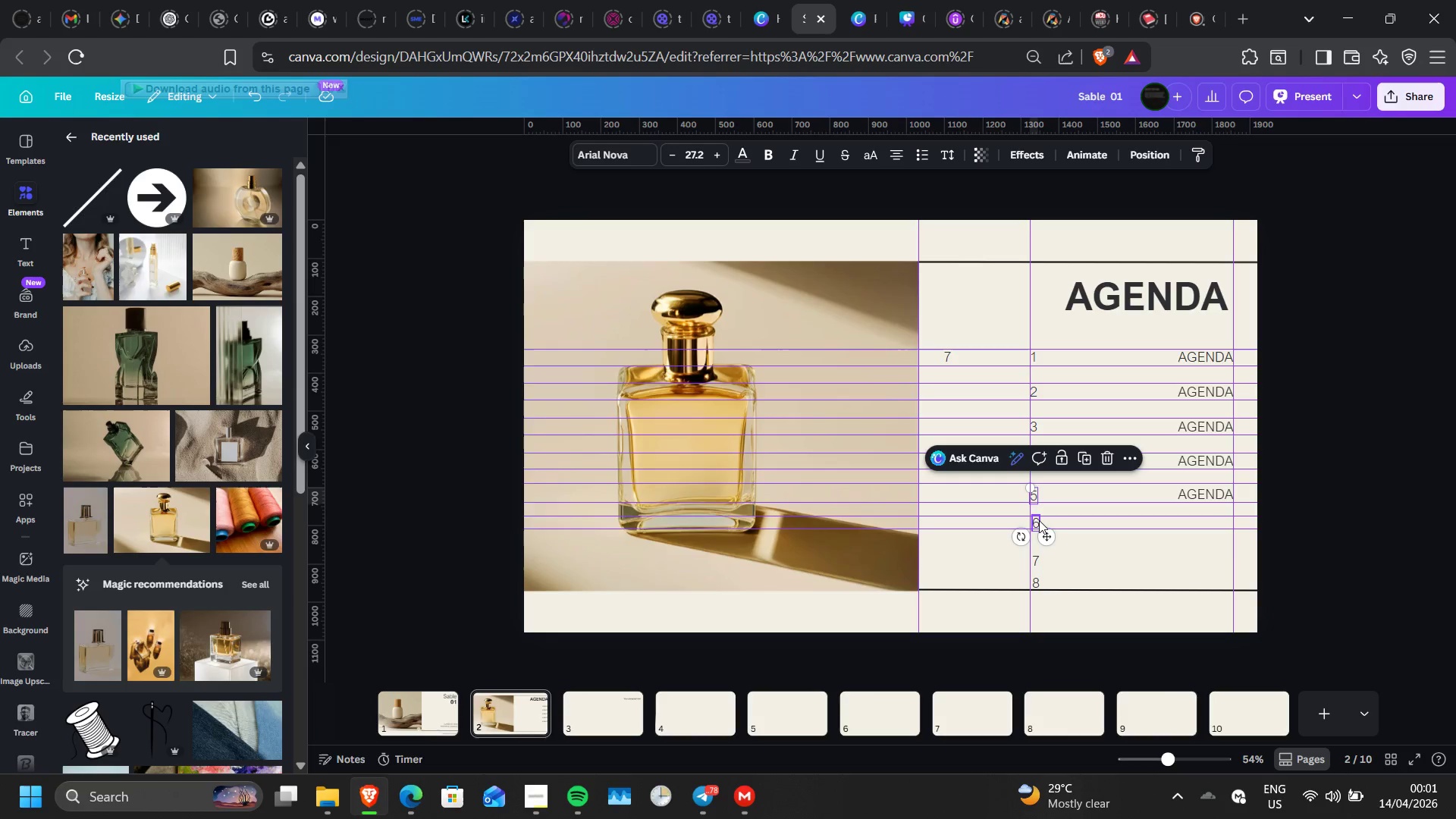 
left_click([1039, 520])
 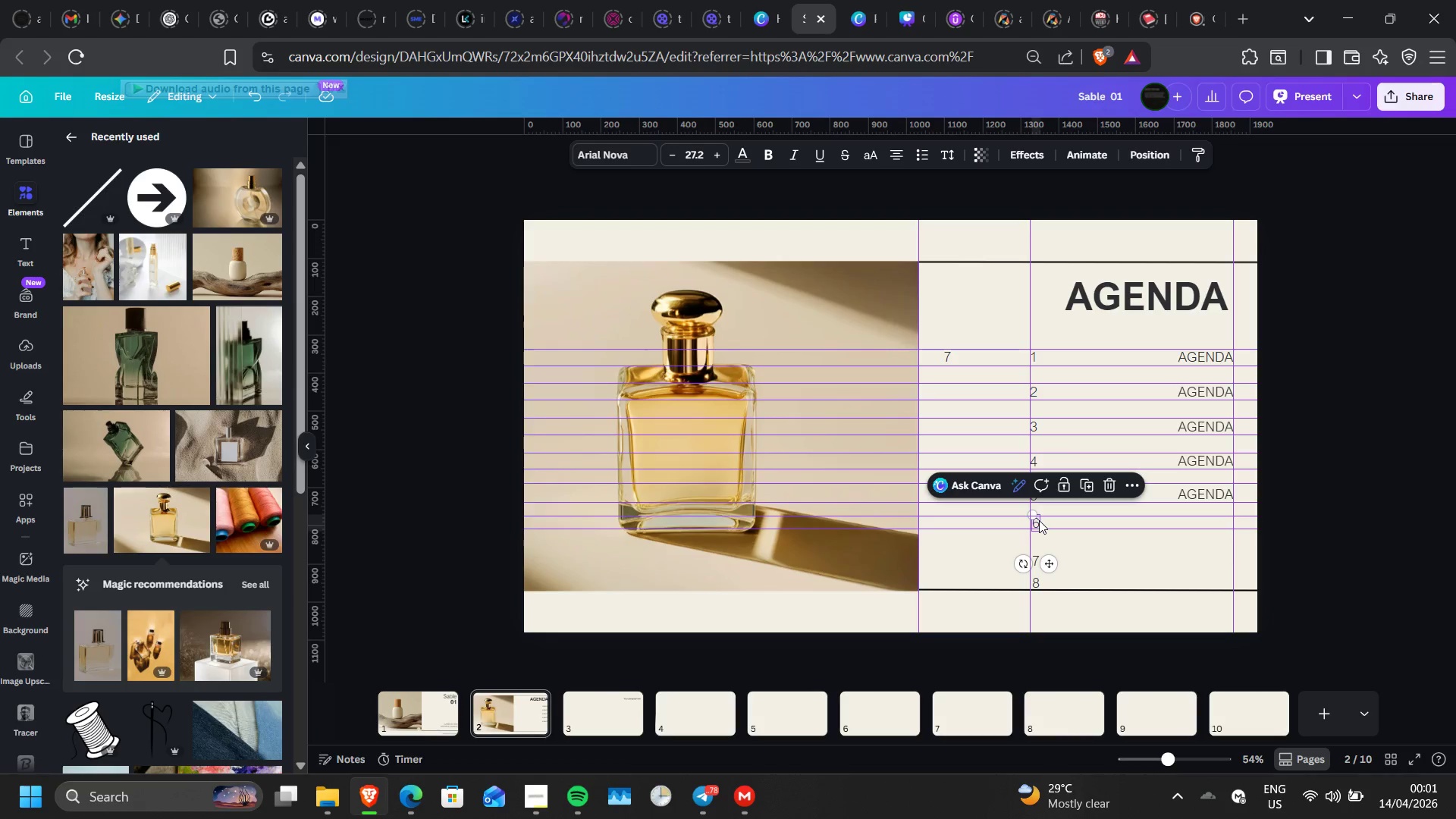 
key(ArrowLeft)
 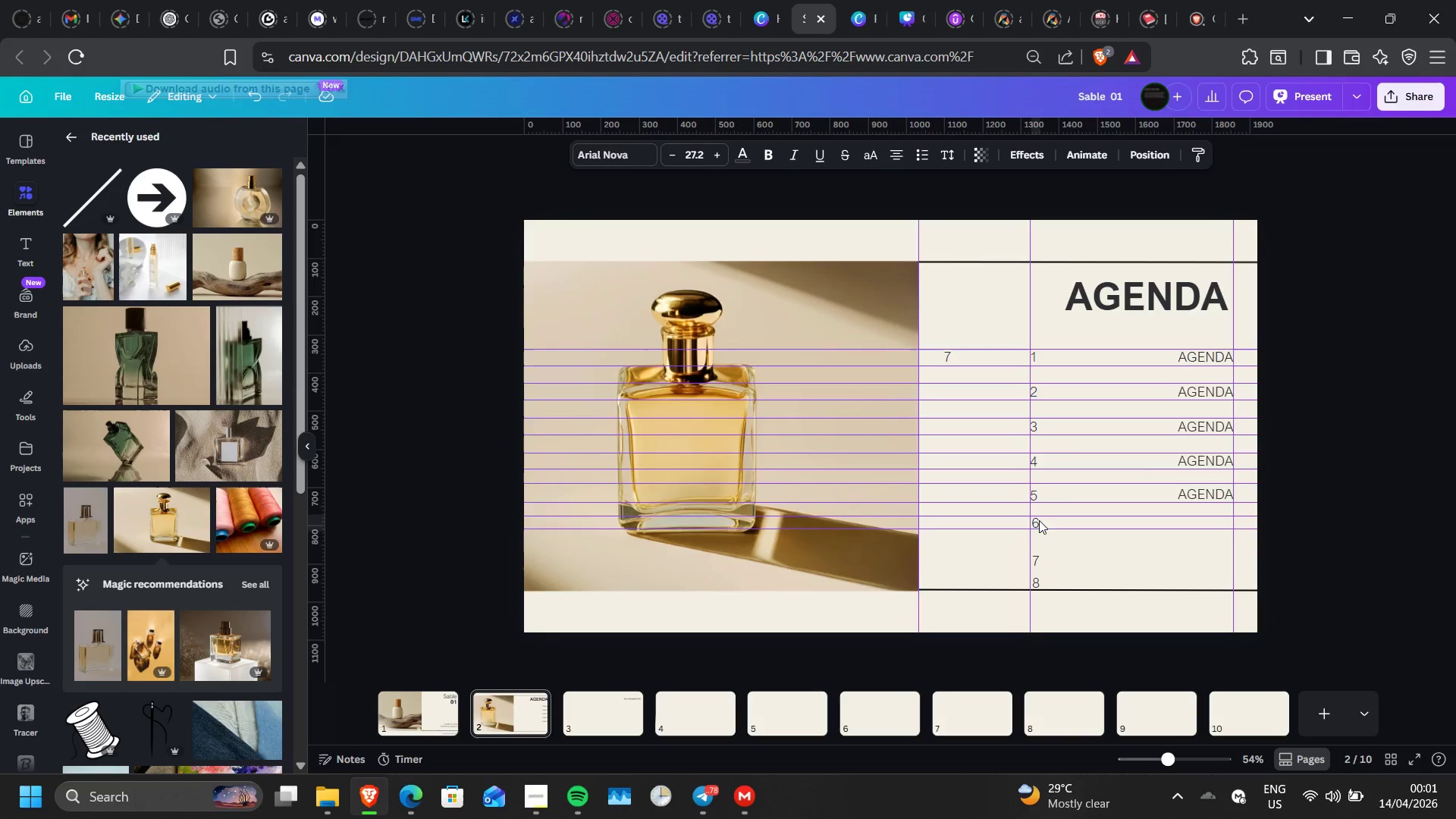 
key(ArrowLeft)
 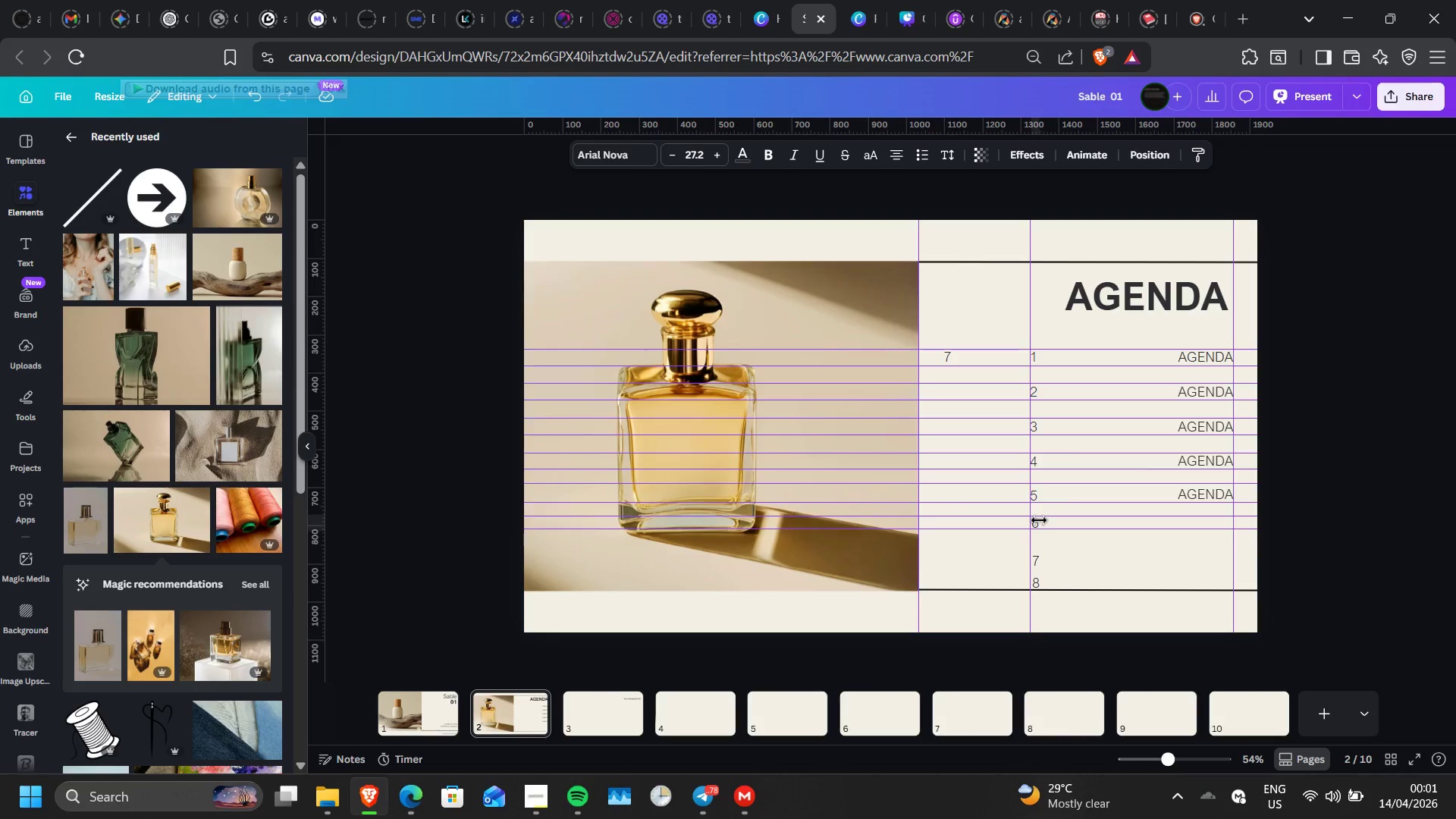 
key(ArrowLeft)
 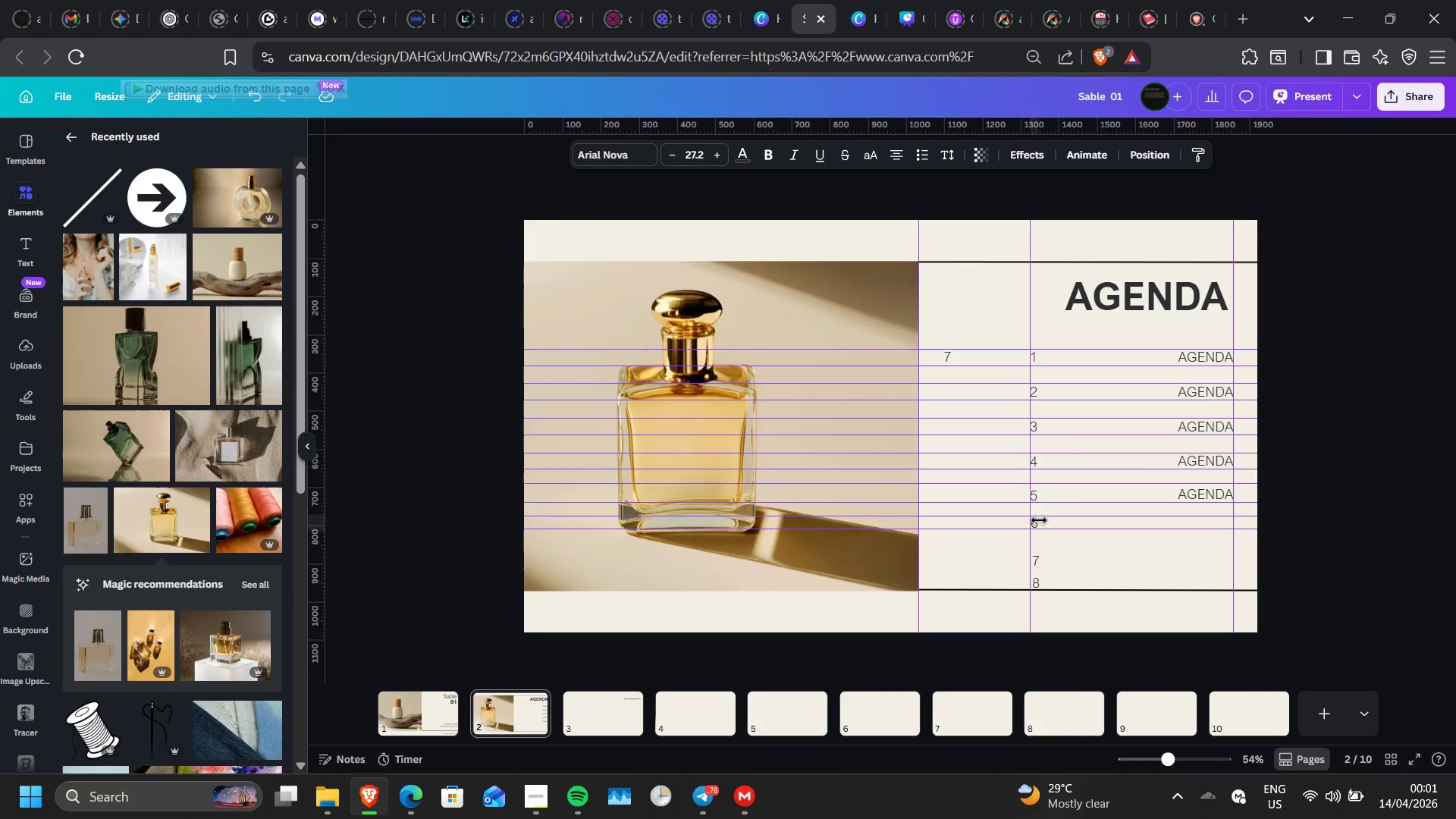 
key(ArrowLeft)
 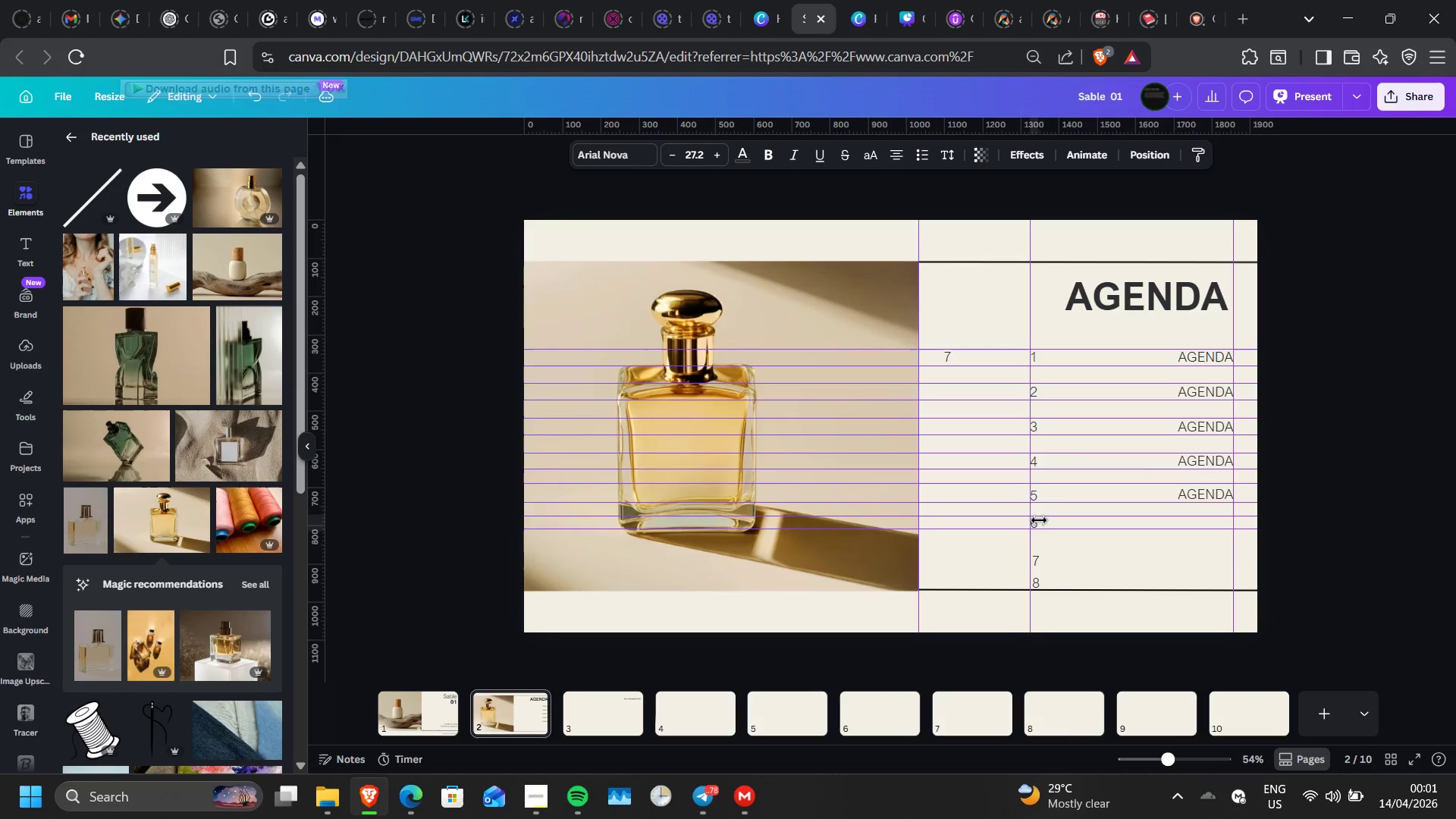 
key(ArrowLeft)
 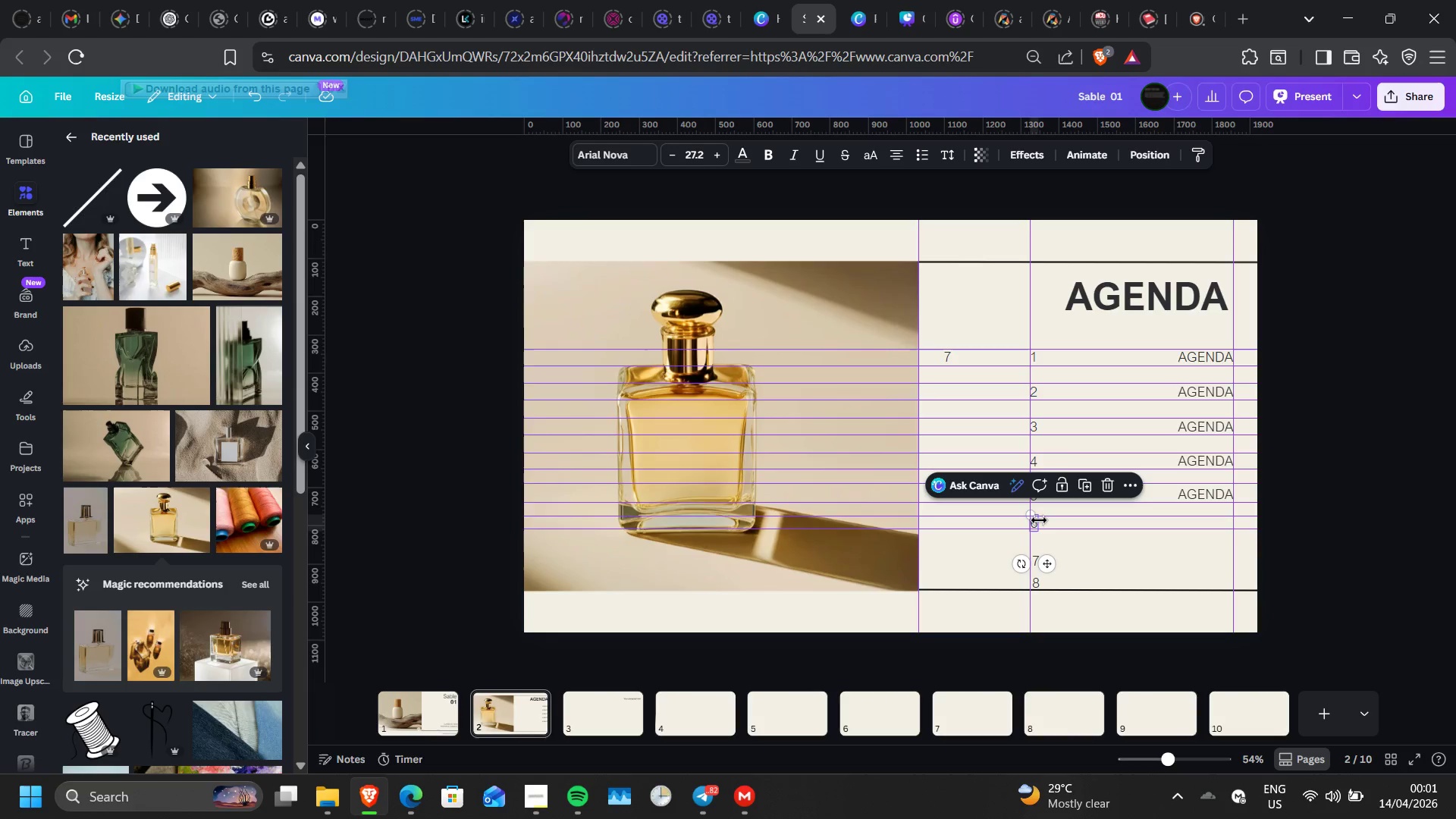 
key(ArrowUp)
 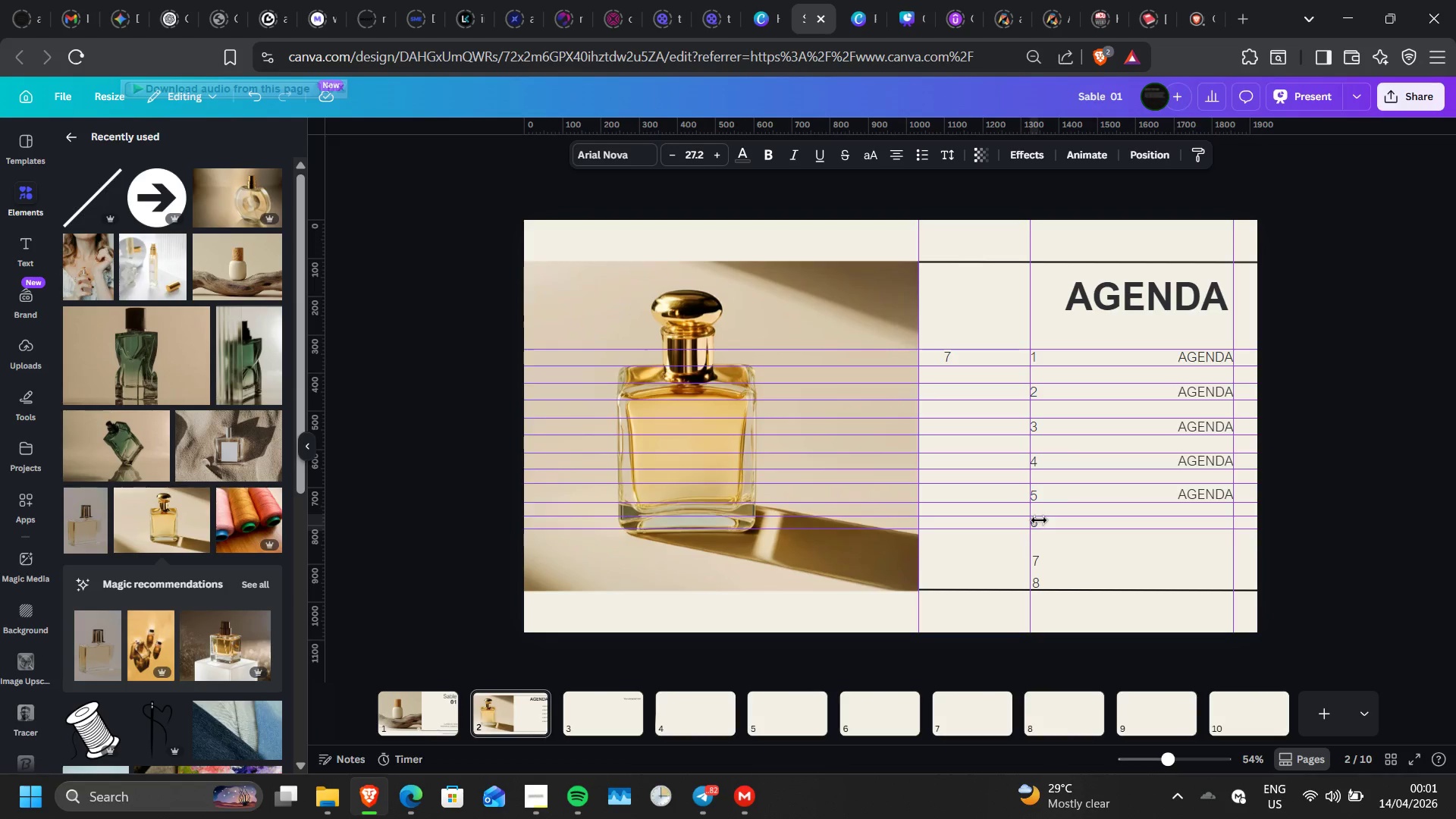 
key(ArrowDown)
 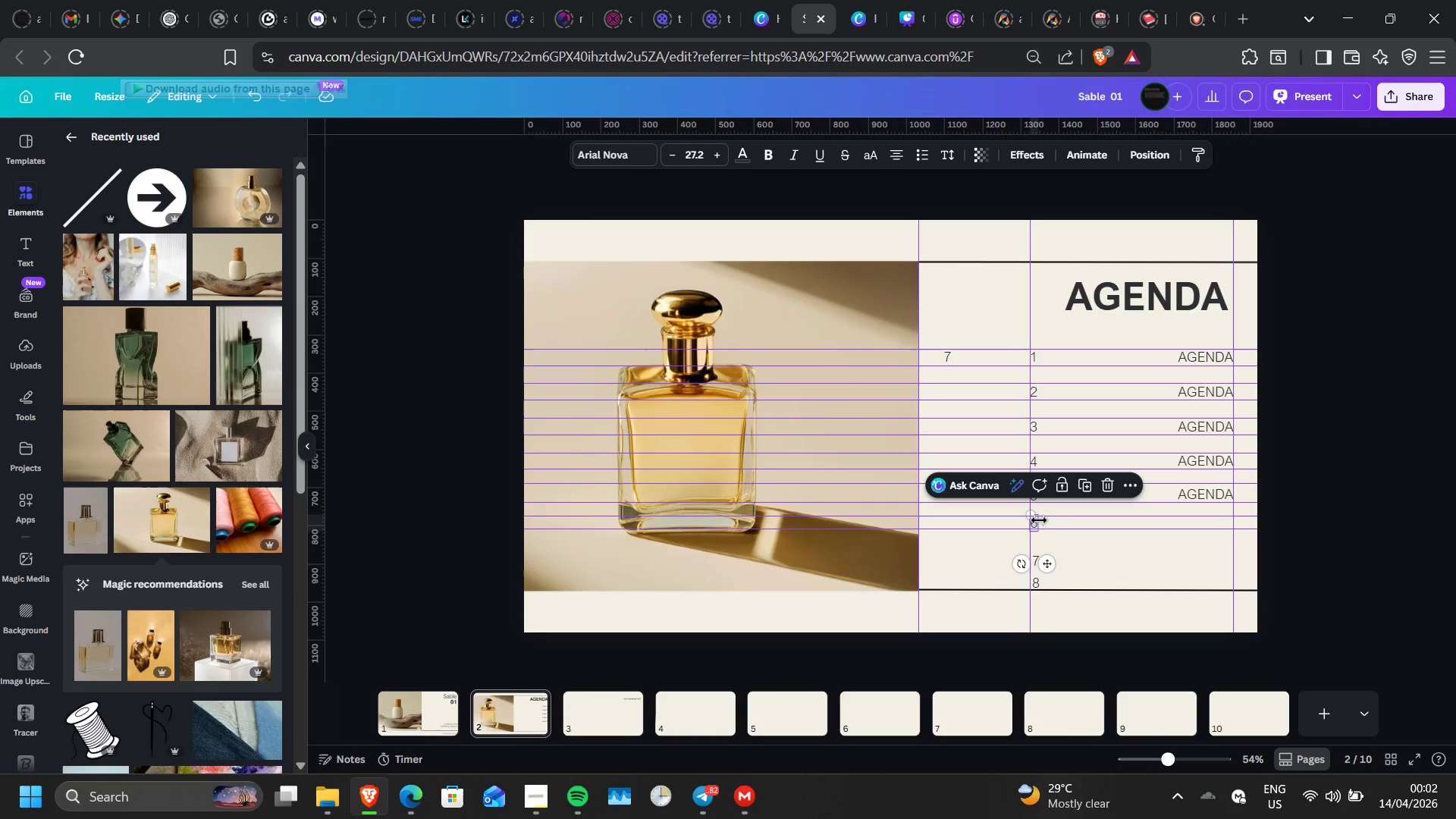 
wait(6.97)
 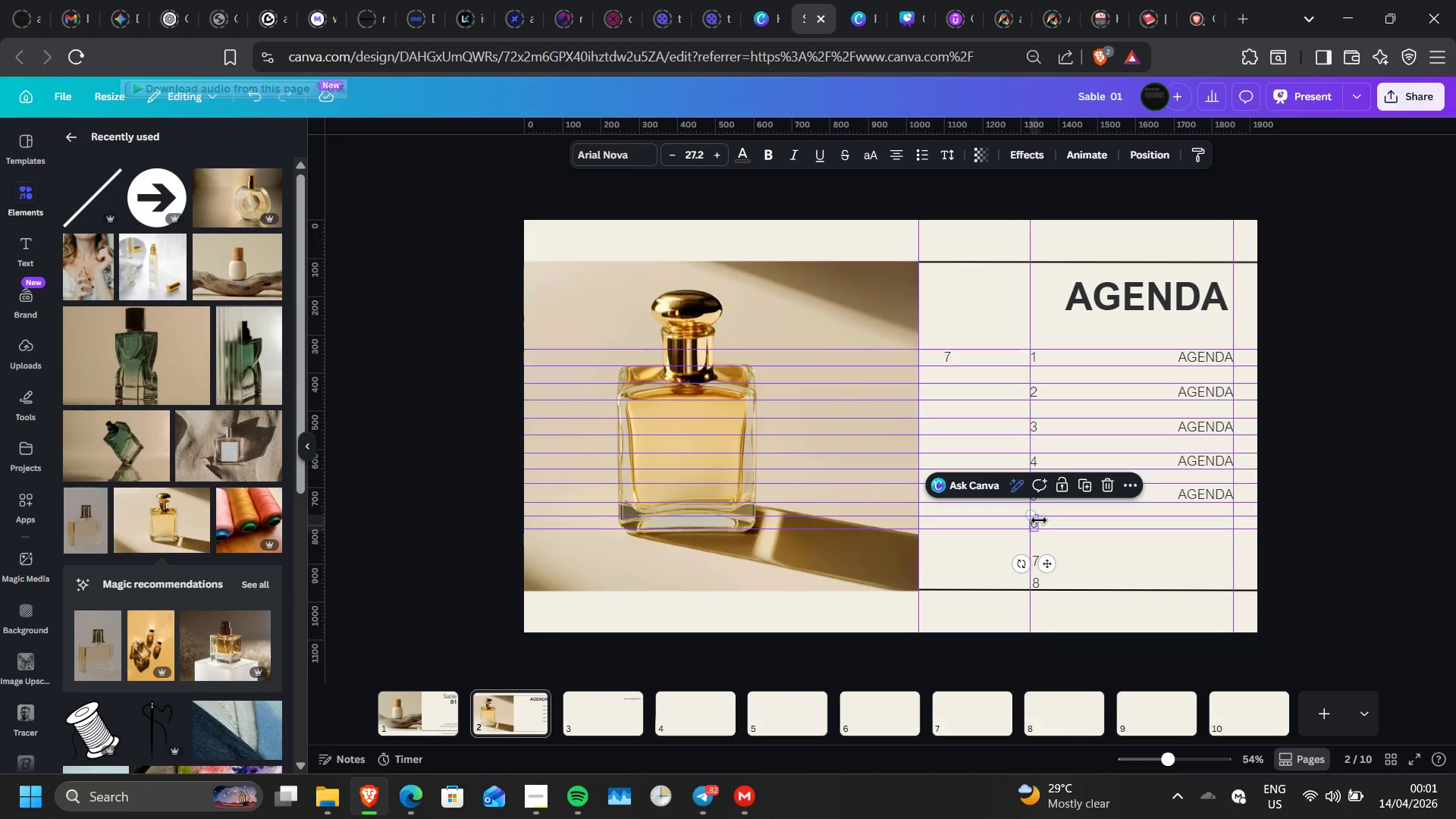 
left_click([1185, 491])
 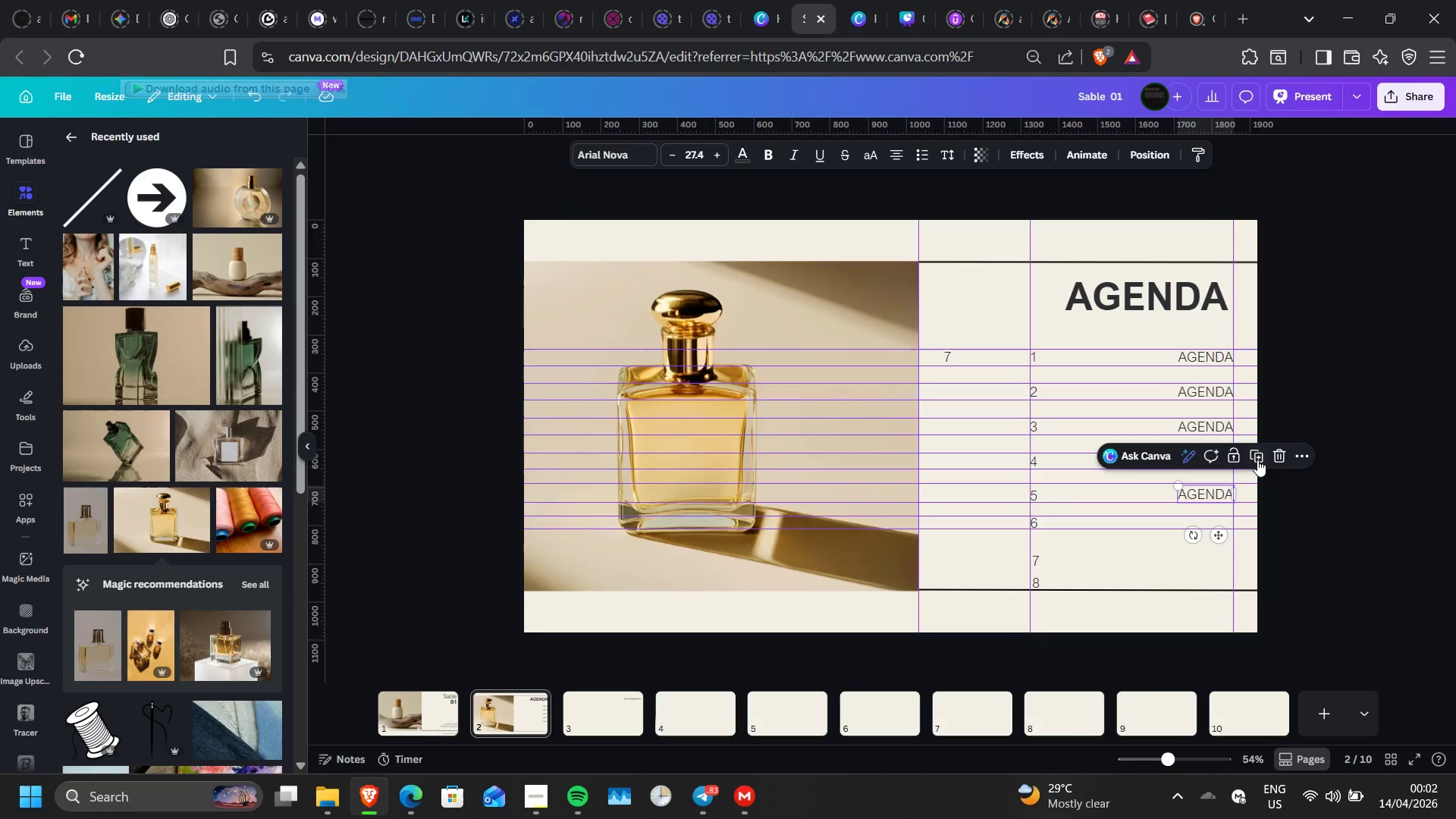 
left_click([1256, 457])
 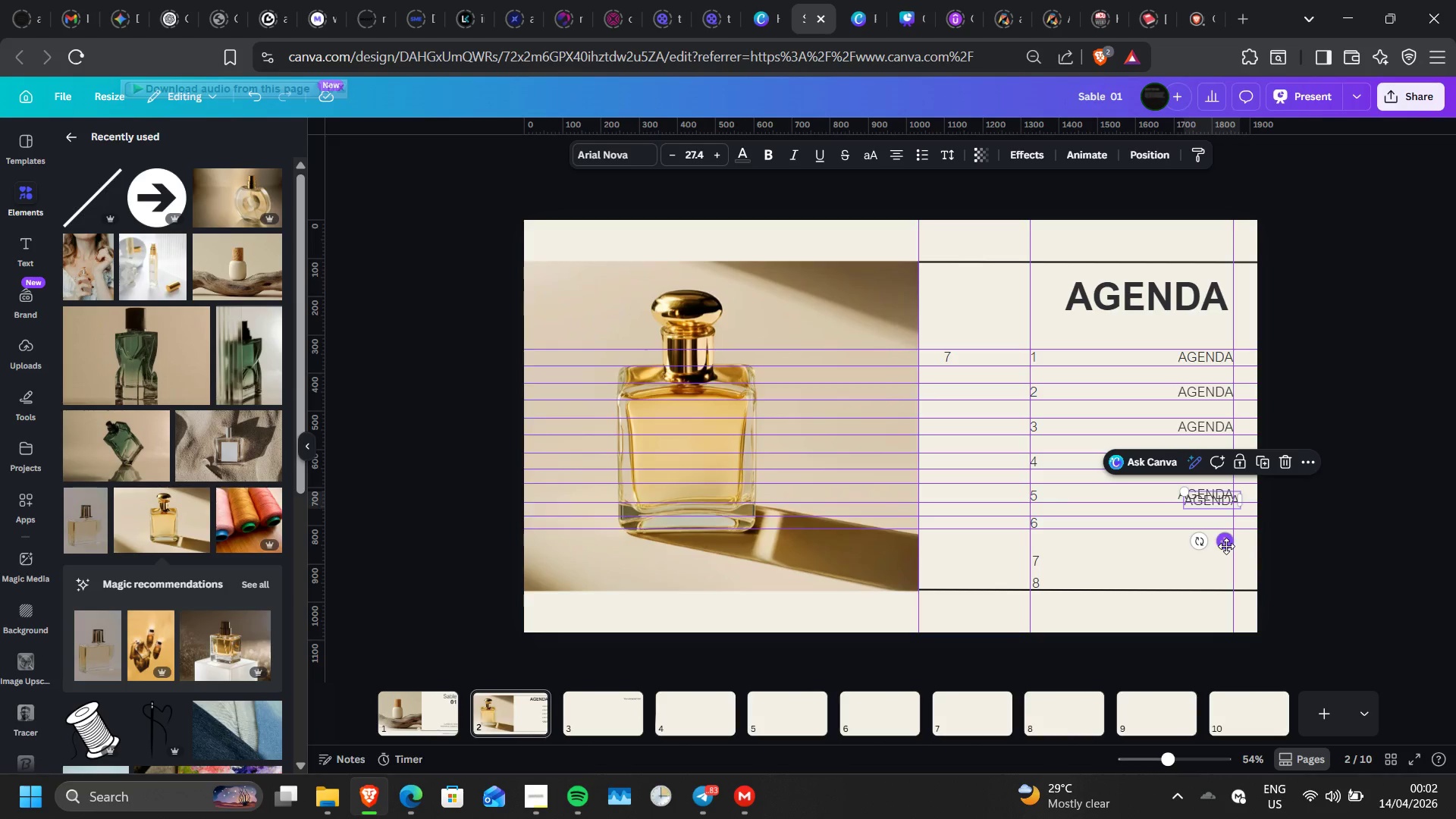 
left_click_drag(start_coordinate=[1226, 546], to_coordinate=[1224, 573])
 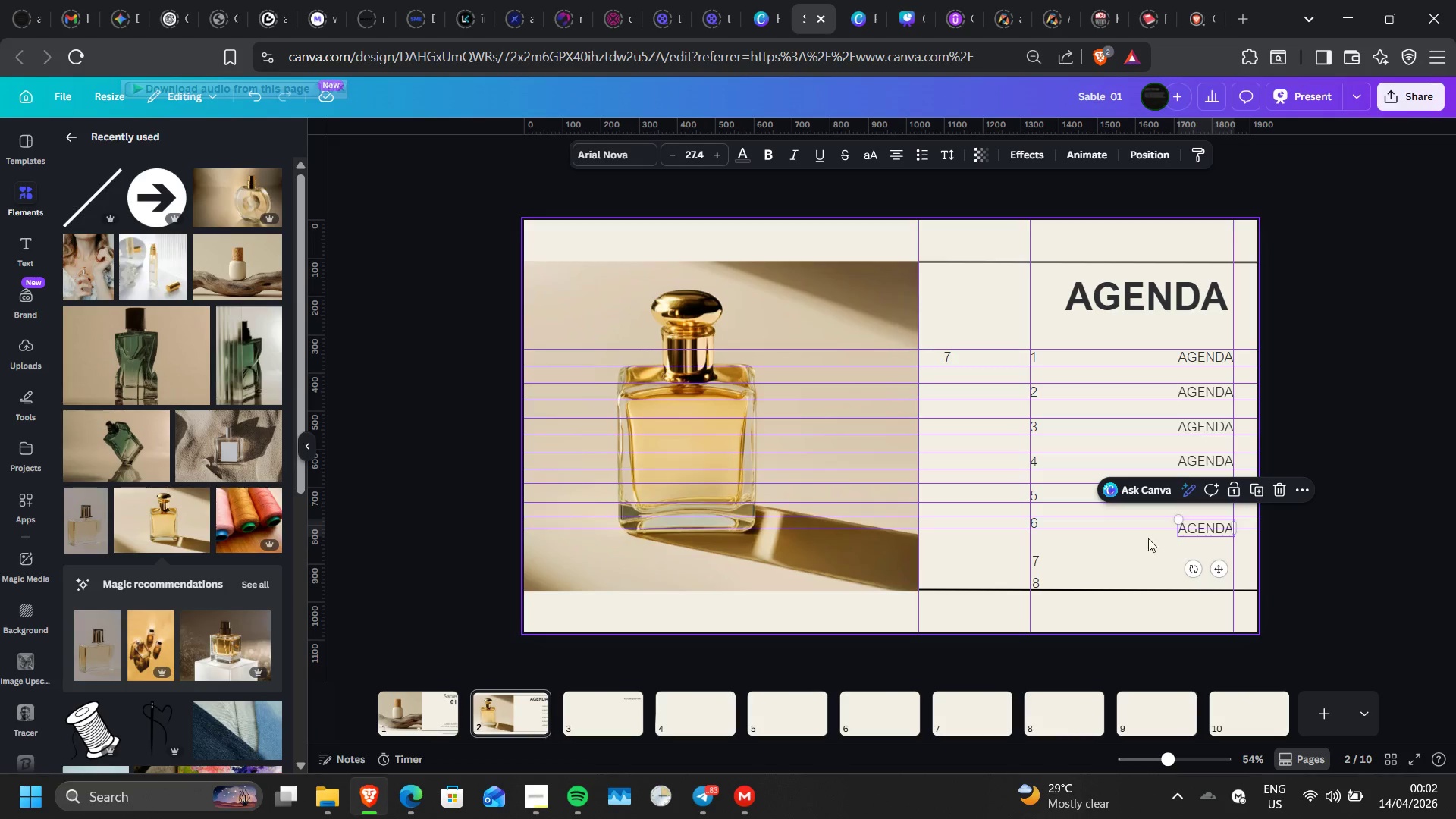 
left_click_drag(start_coordinate=[1106, 529], to_coordinate=[1108, 537])
 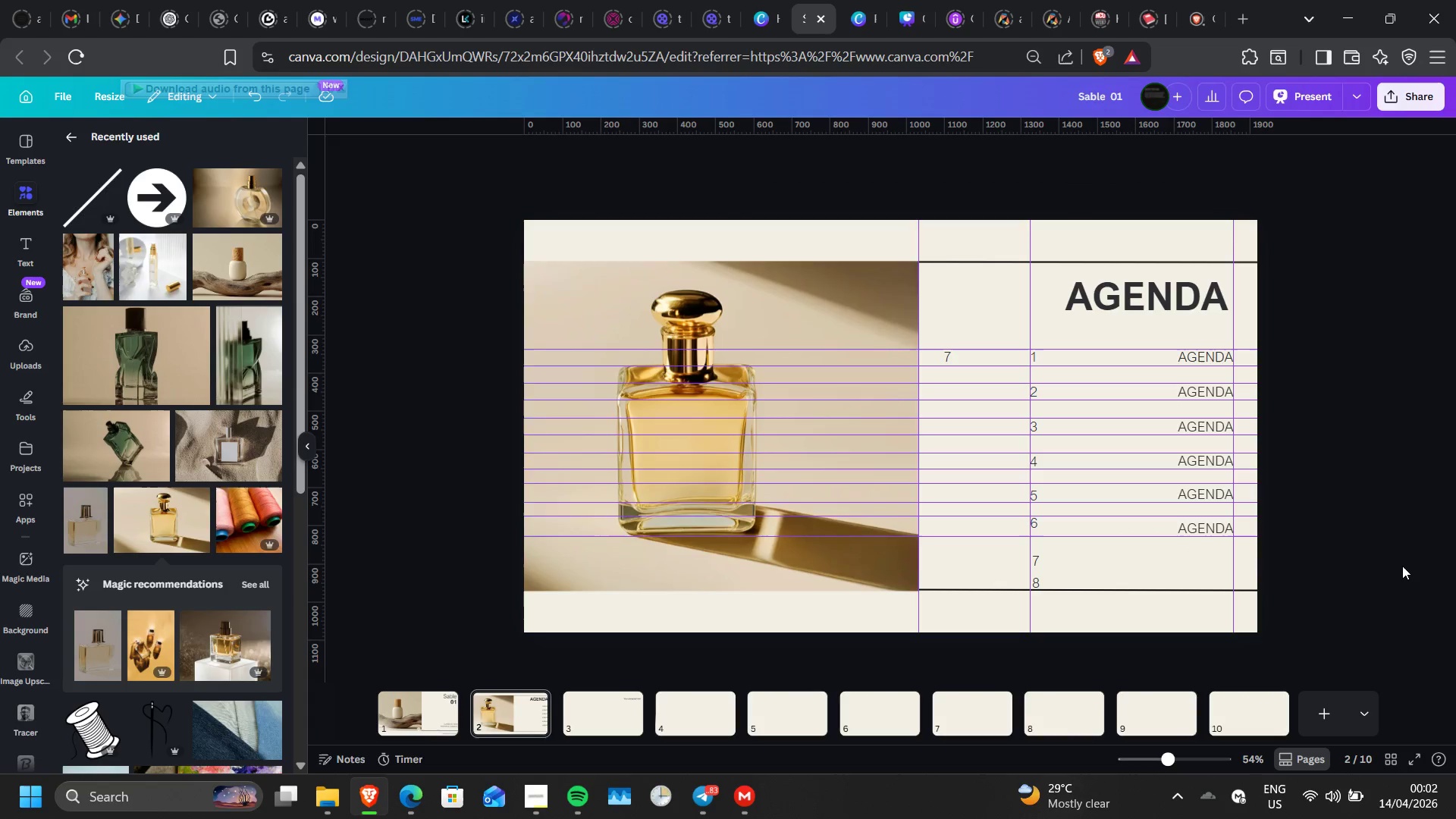 
double_click([1402, 566])
 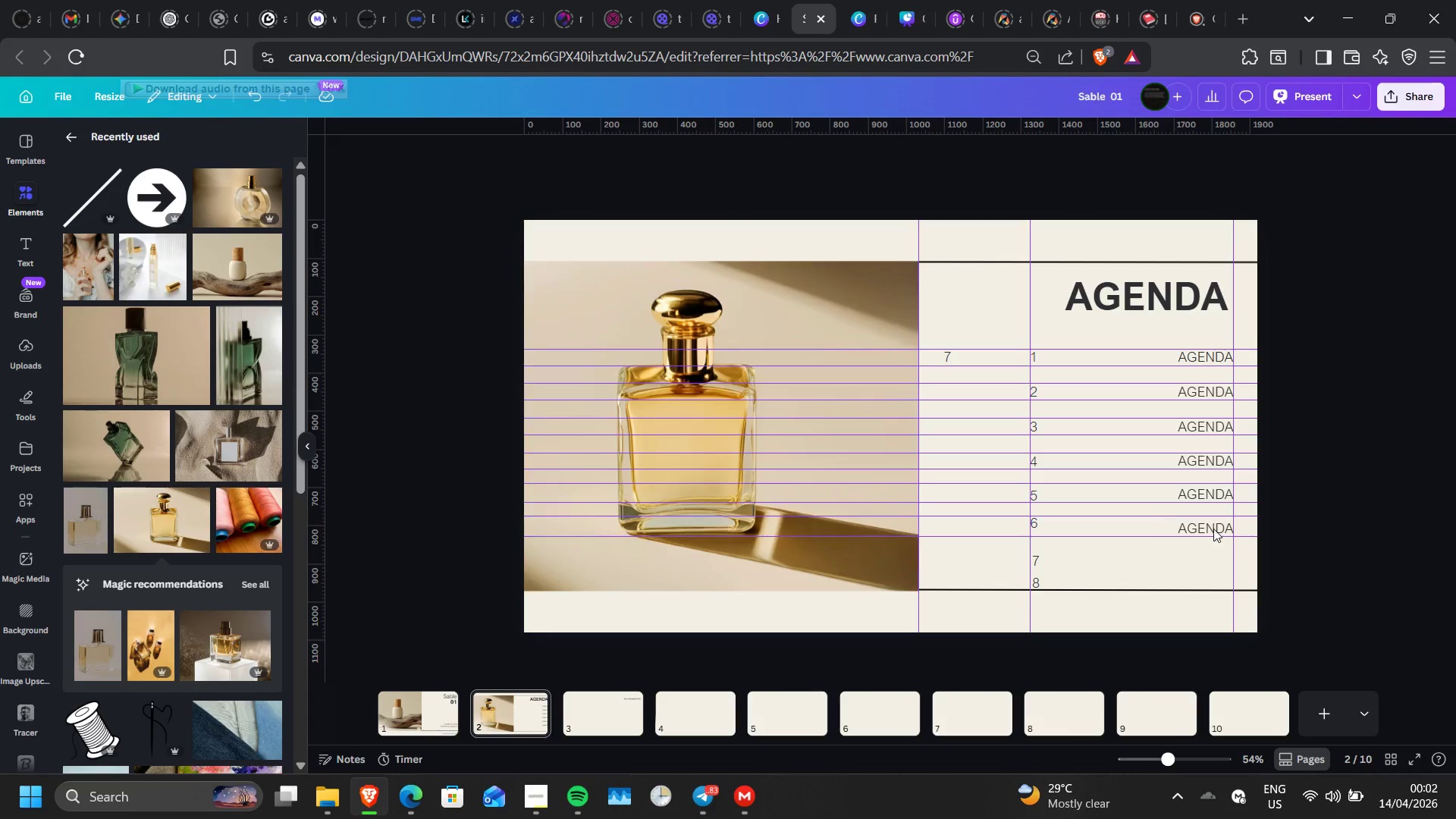 
left_click([1212, 525])
 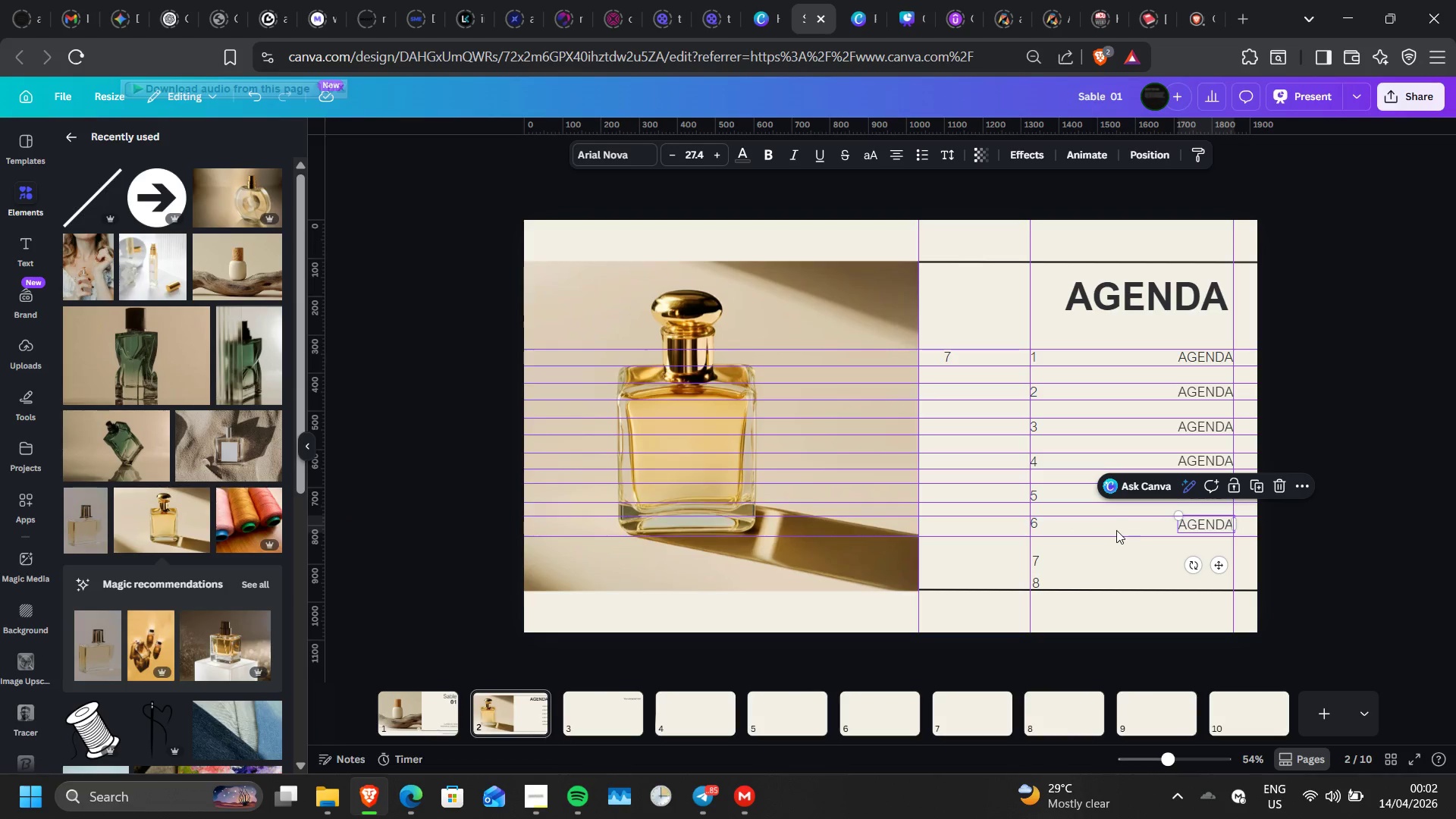 
wait(5.02)
 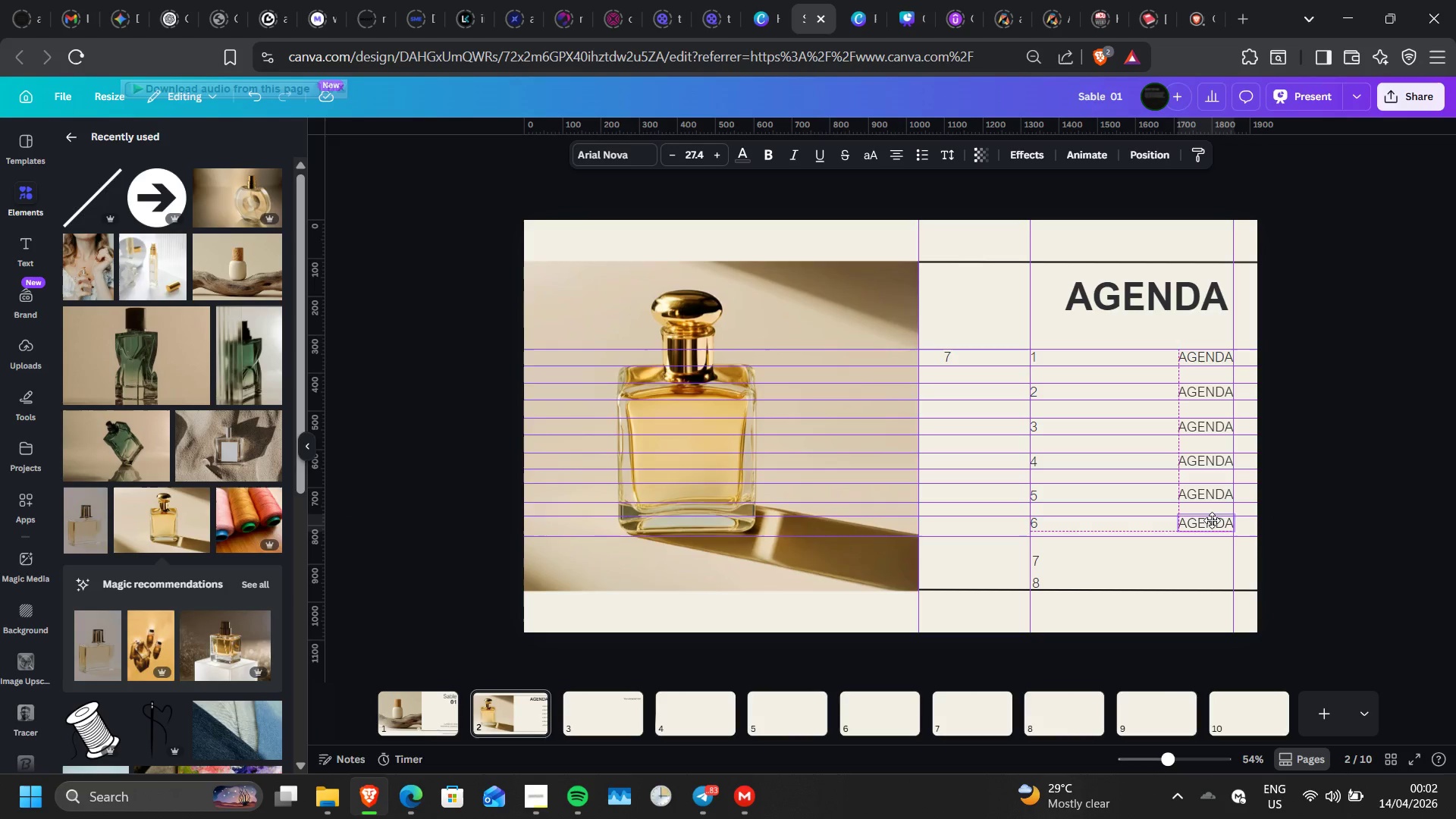 
left_click([1116, 535])
 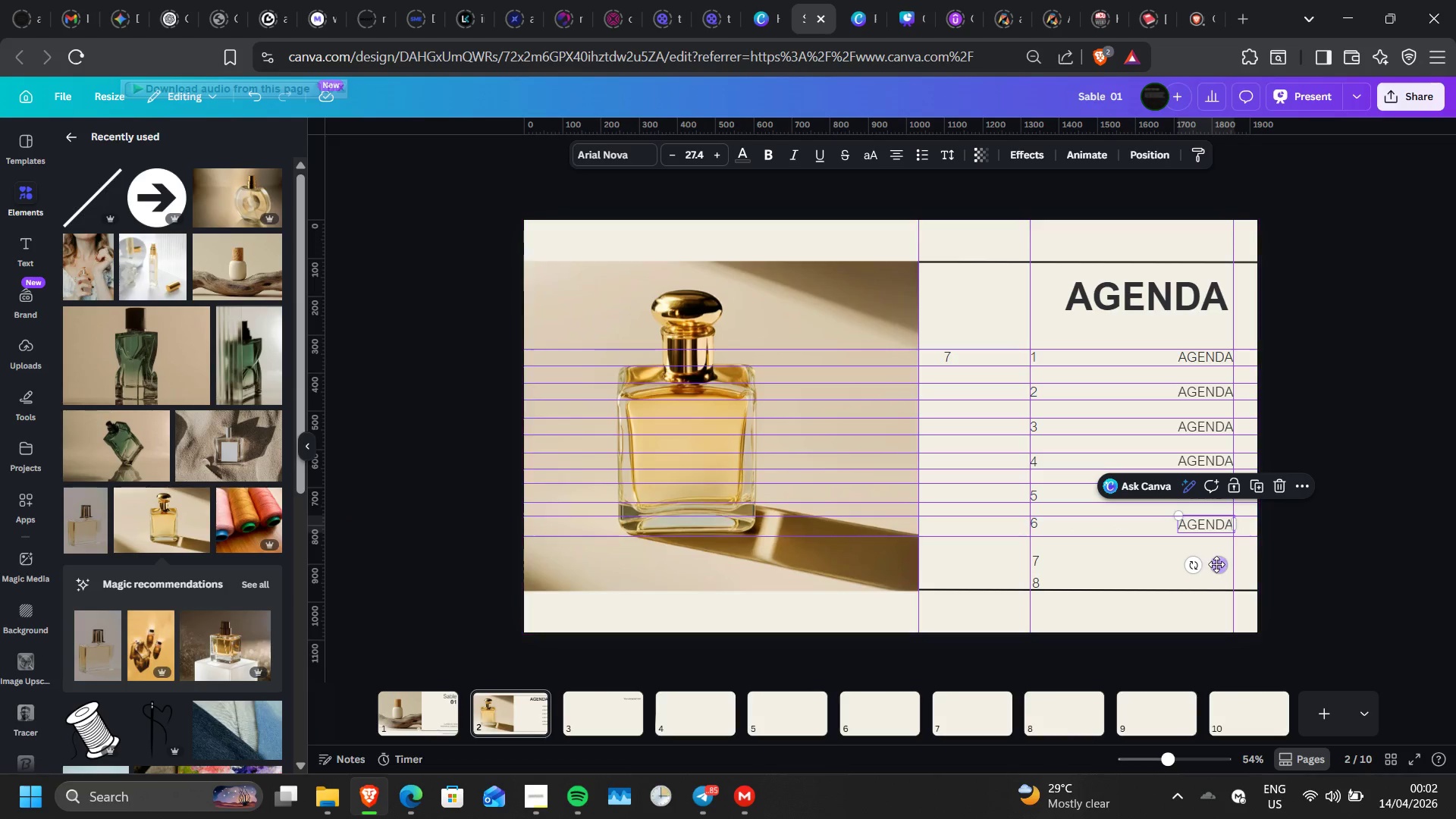 
left_click_drag(start_coordinate=[1220, 563], to_coordinate=[1220, 559])
 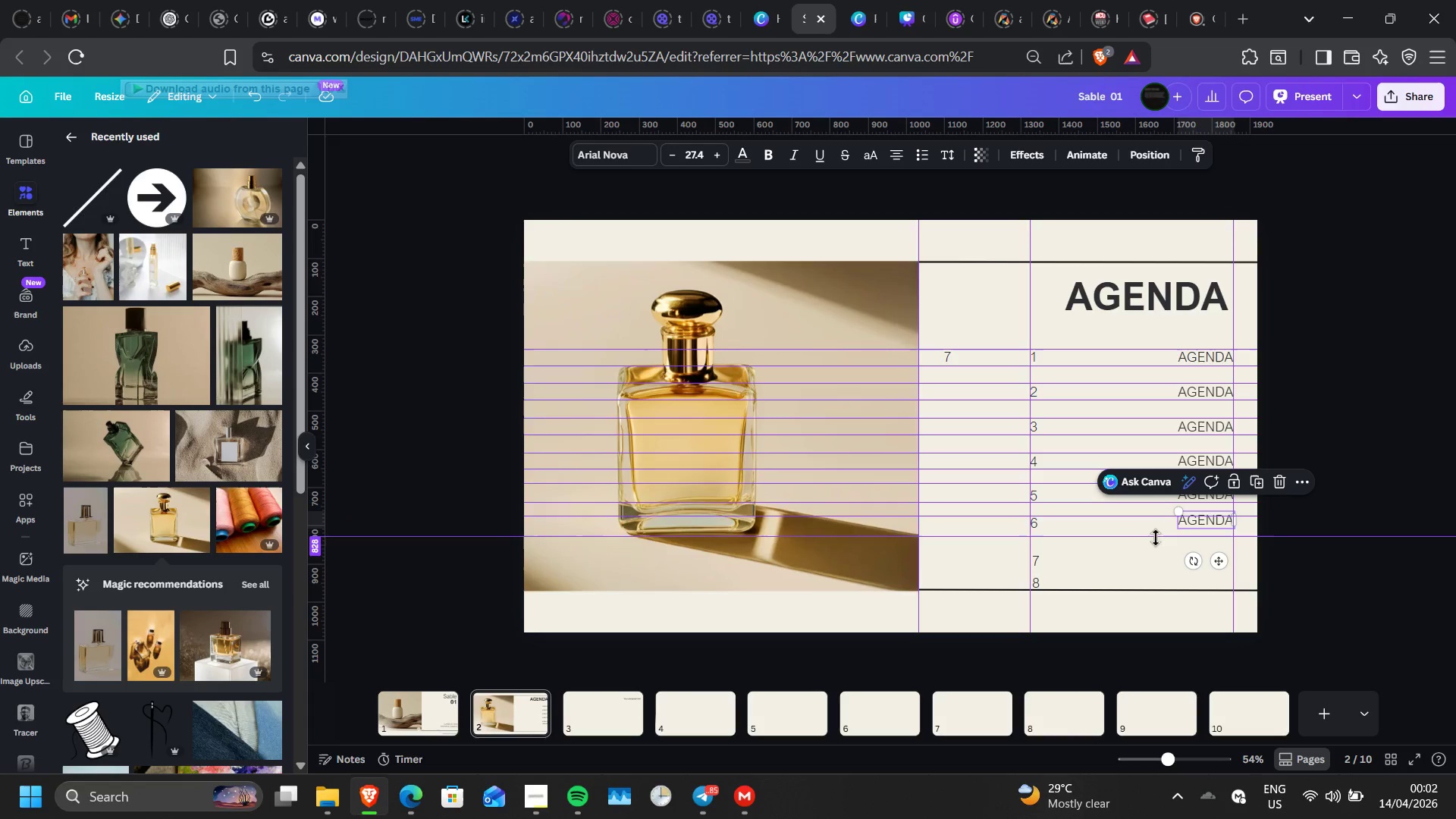 
left_click([1156, 538])
 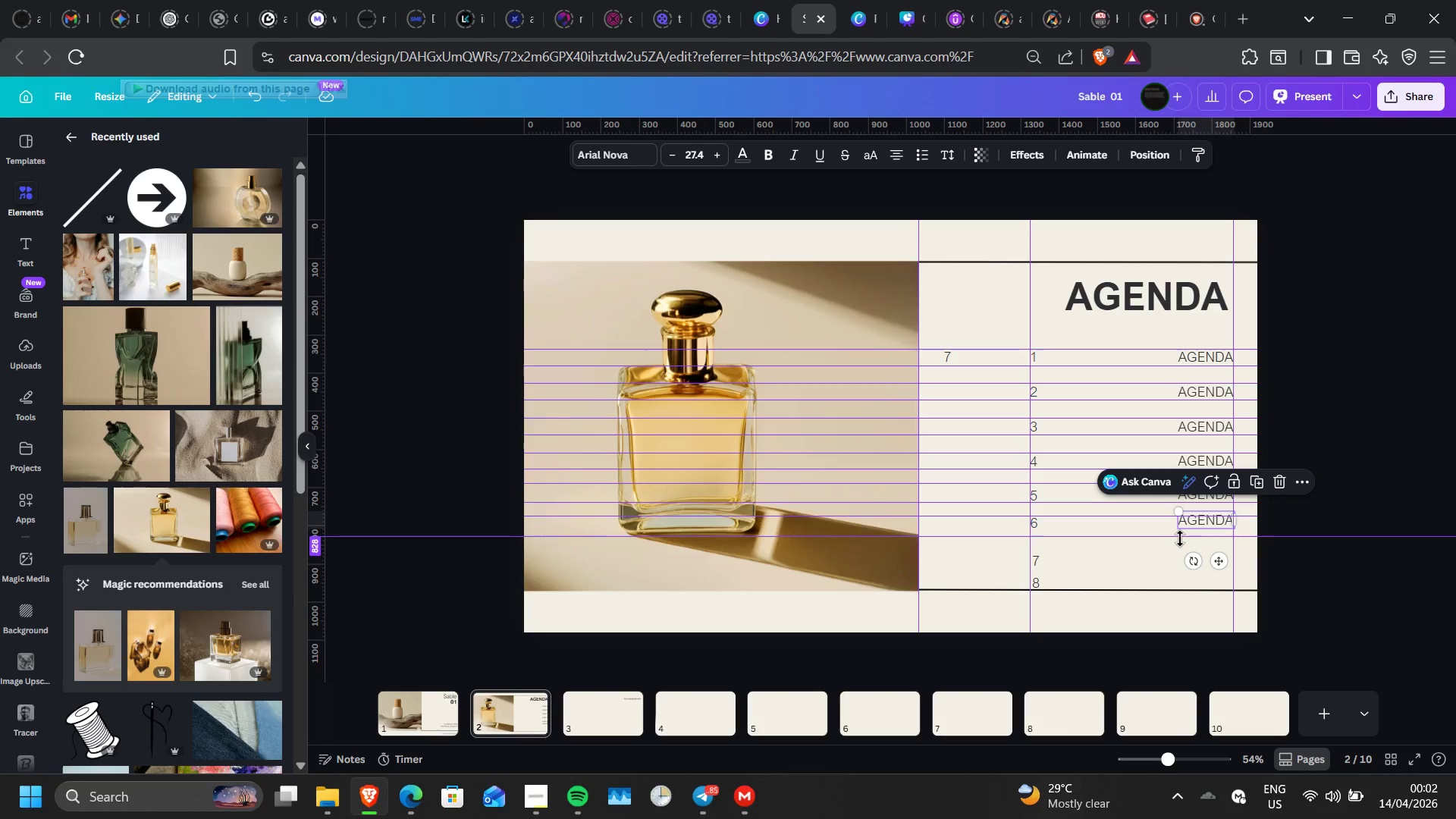 
left_click_drag(start_coordinate=[1180, 538], to_coordinate=[1179, 529])
 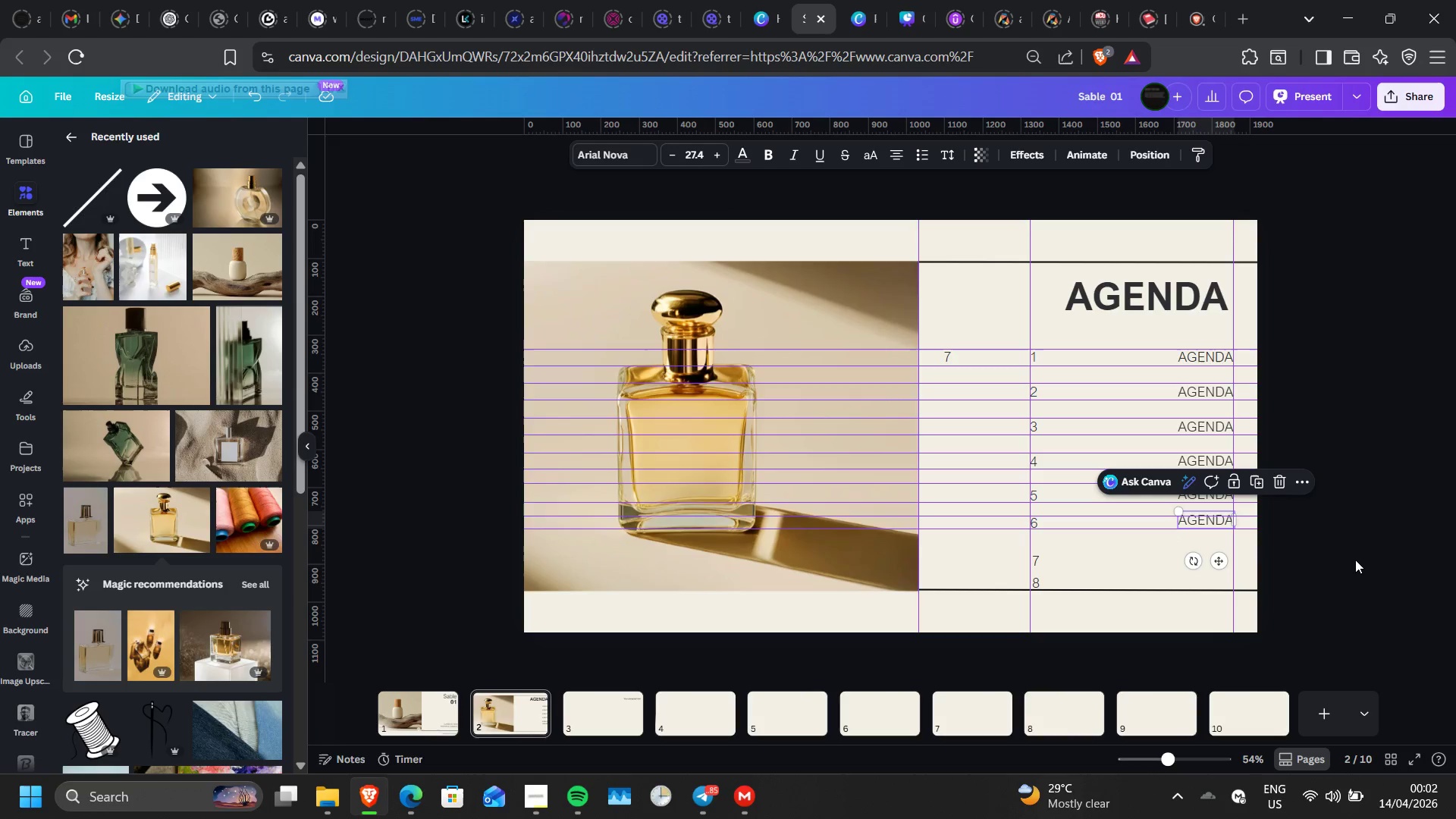 
left_click([1355, 560])
 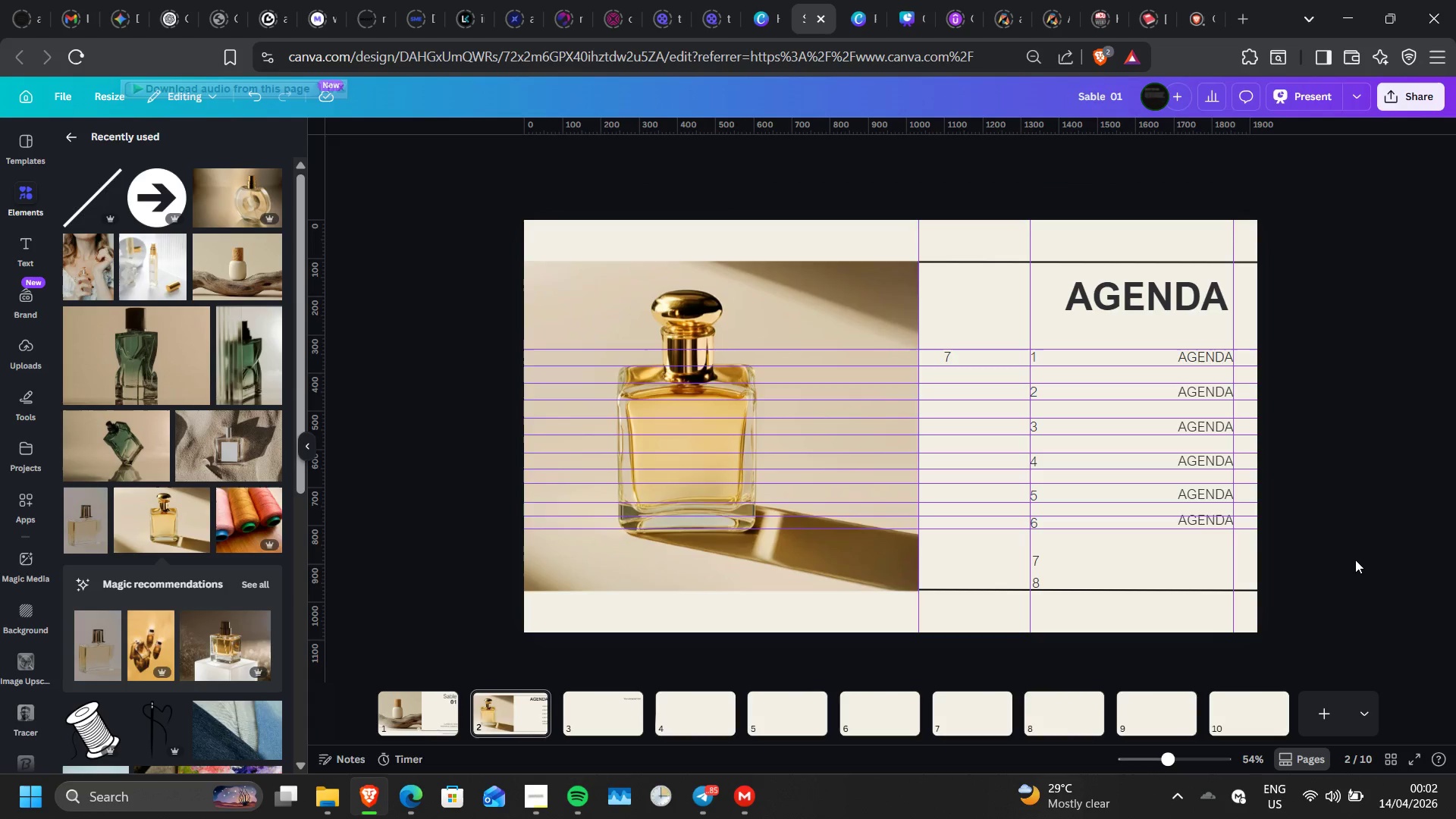 
double_click([1355, 560])
 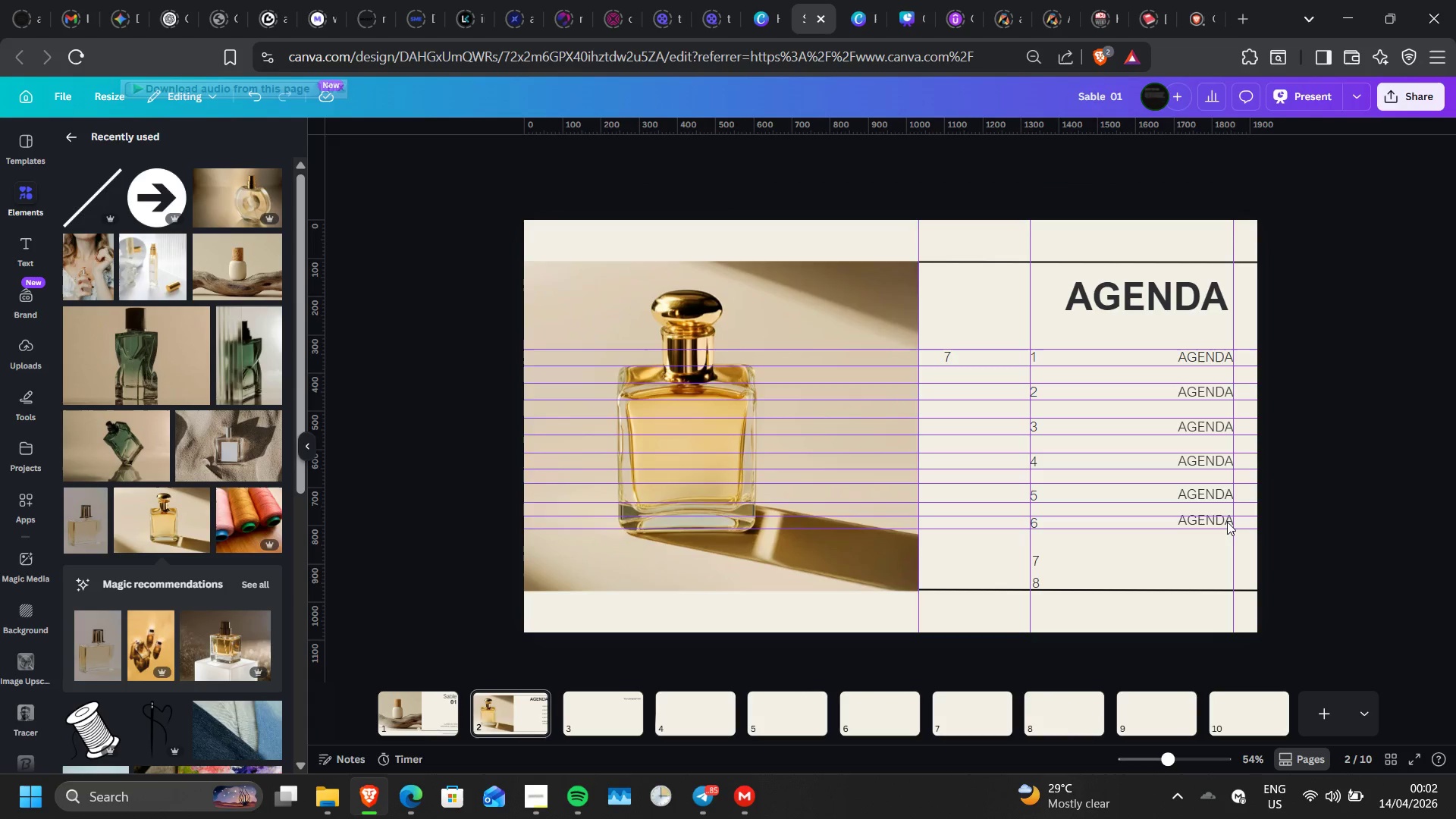 
left_click([1227, 522])
 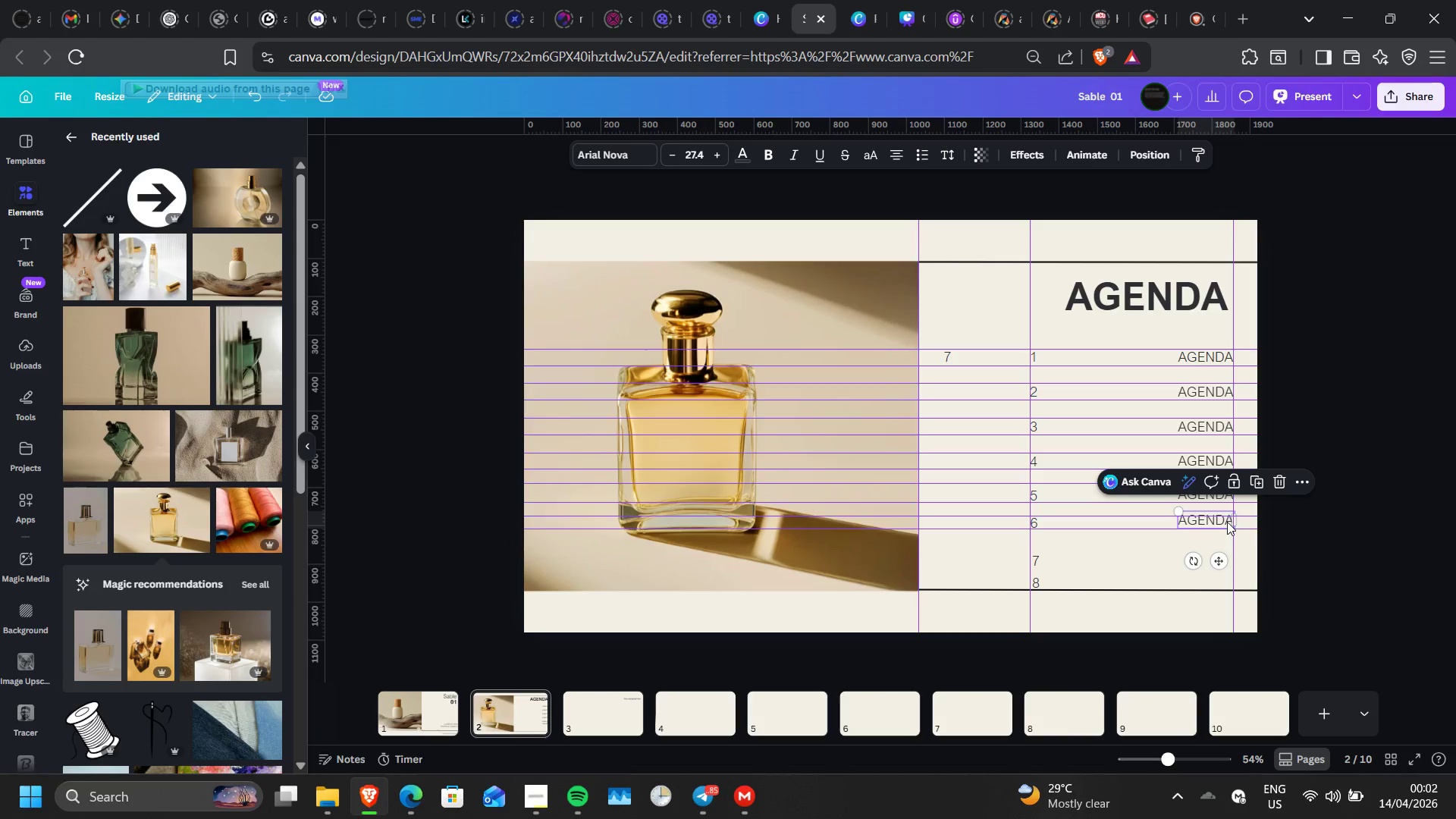 
key(ArrowDown)
 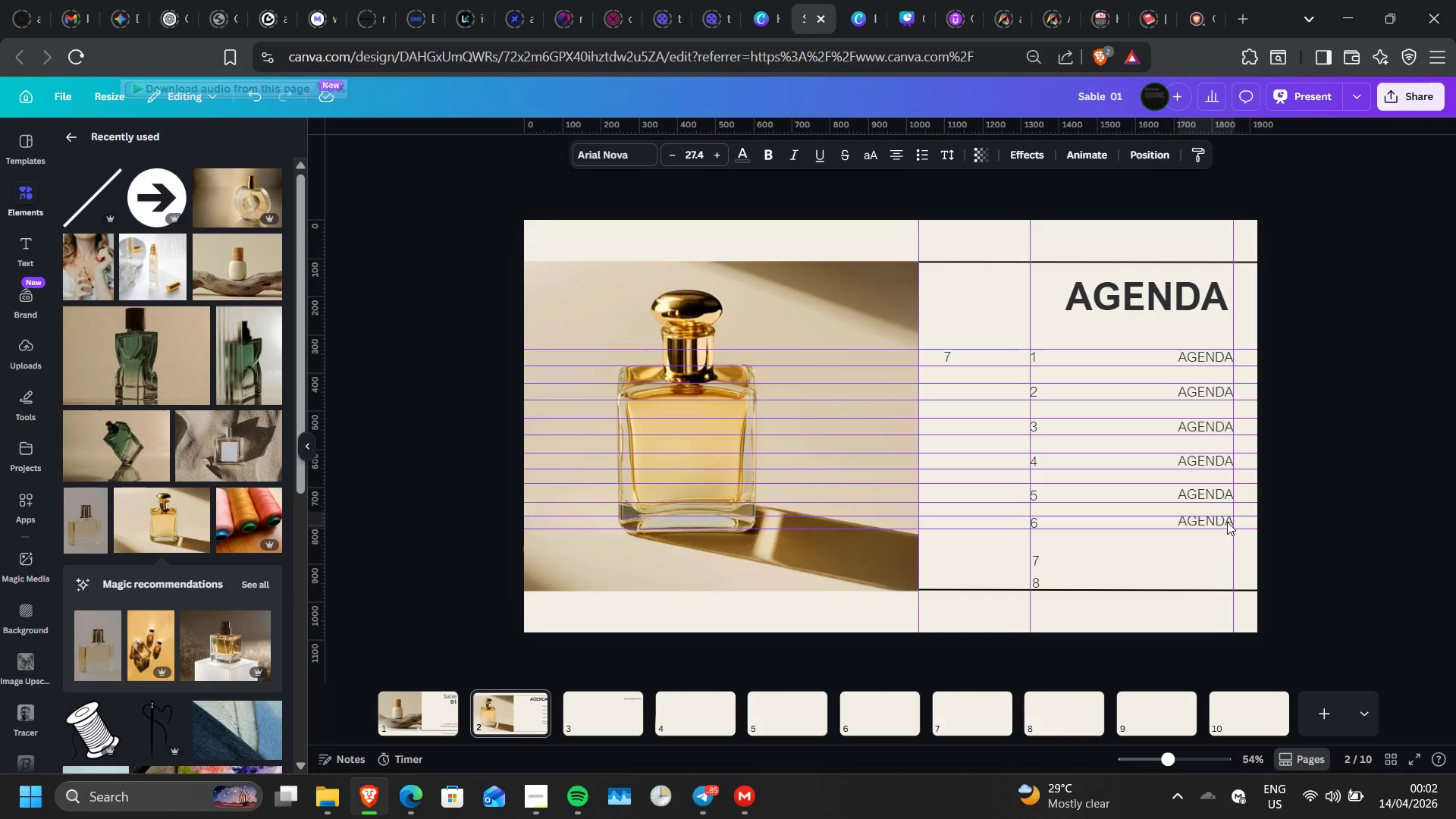 
key(ArrowDown)
 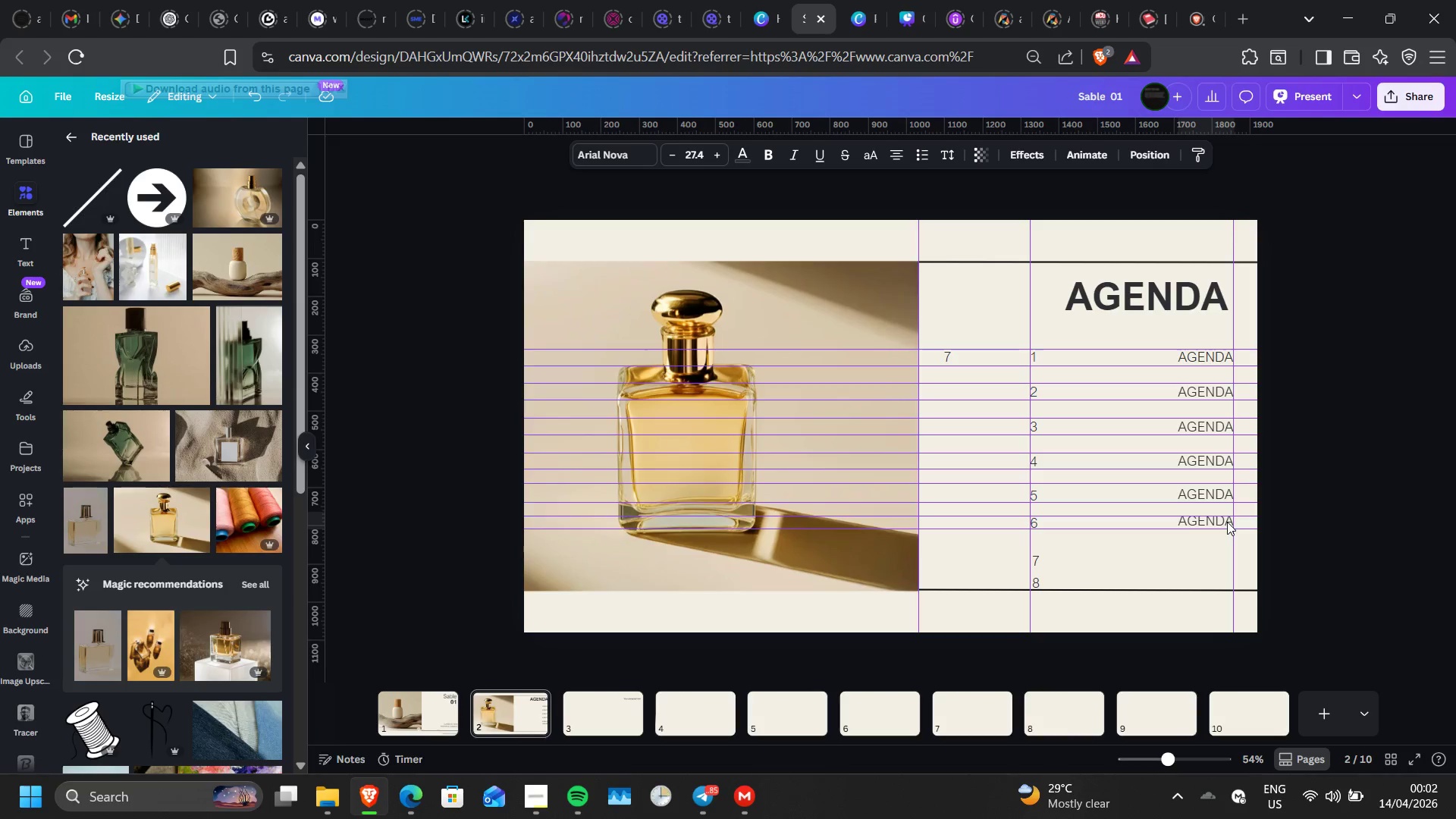 
key(ArrowDown)
 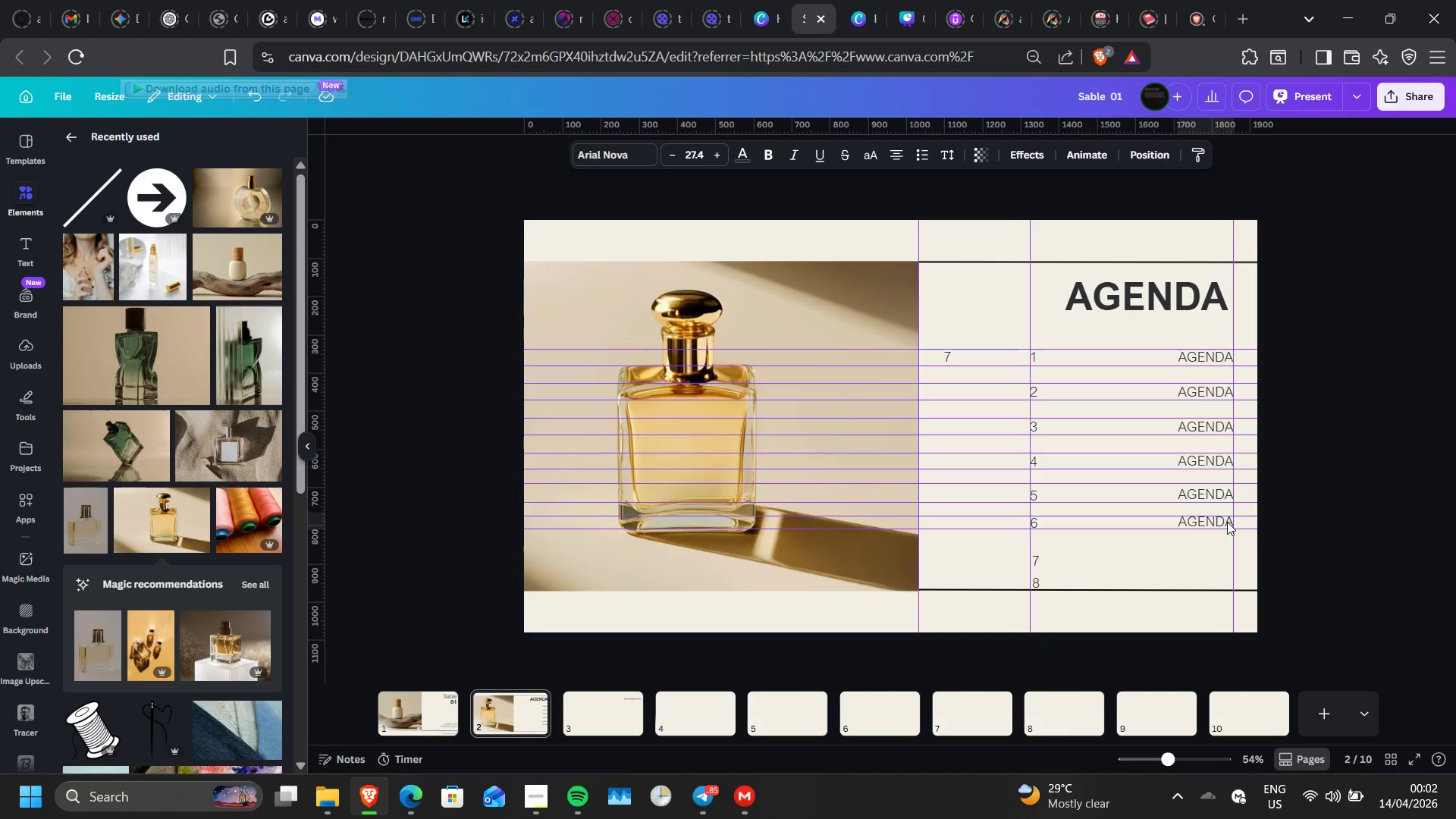 
key(ArrowDown)
 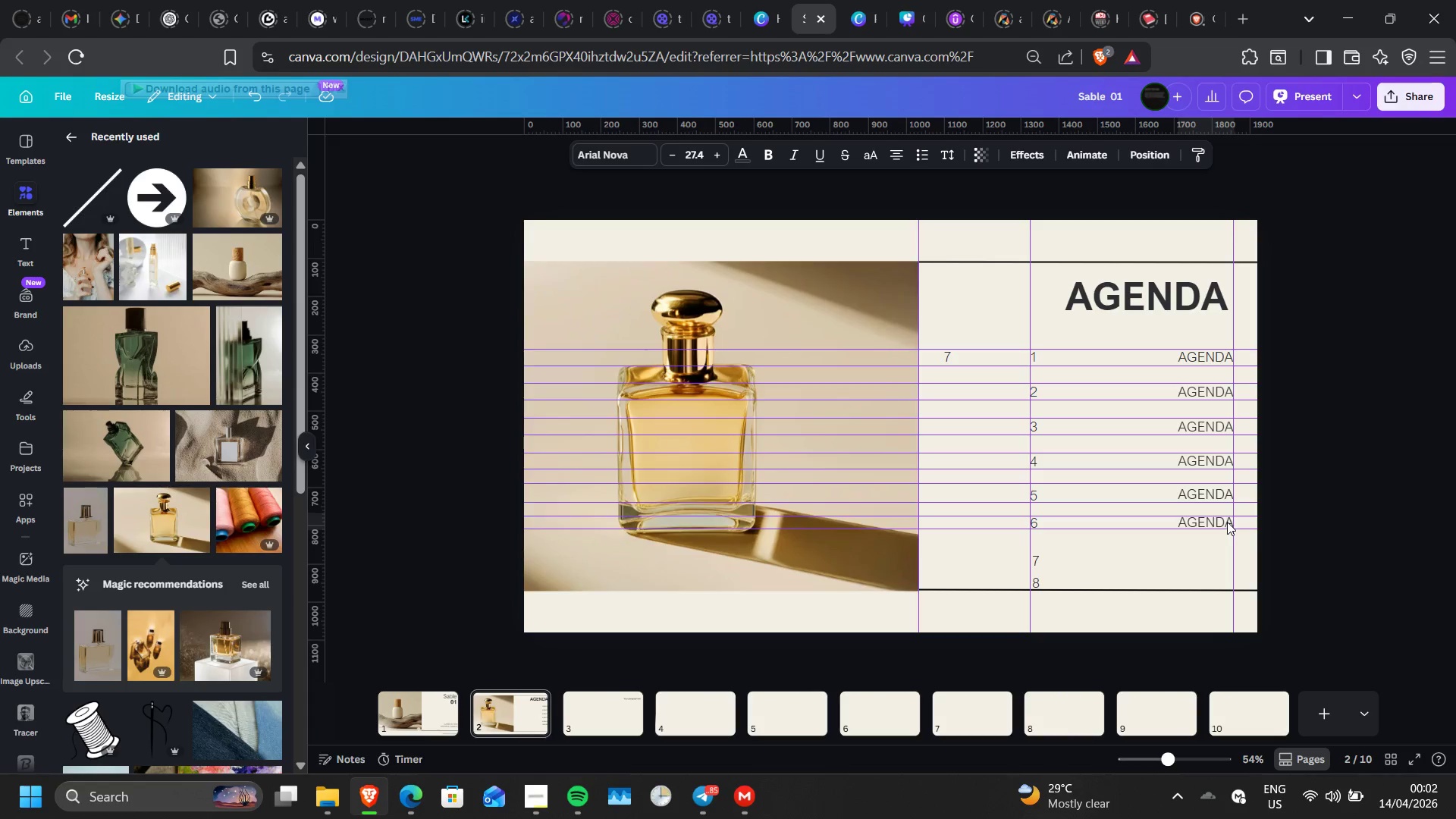 
key(ArrowDown)
 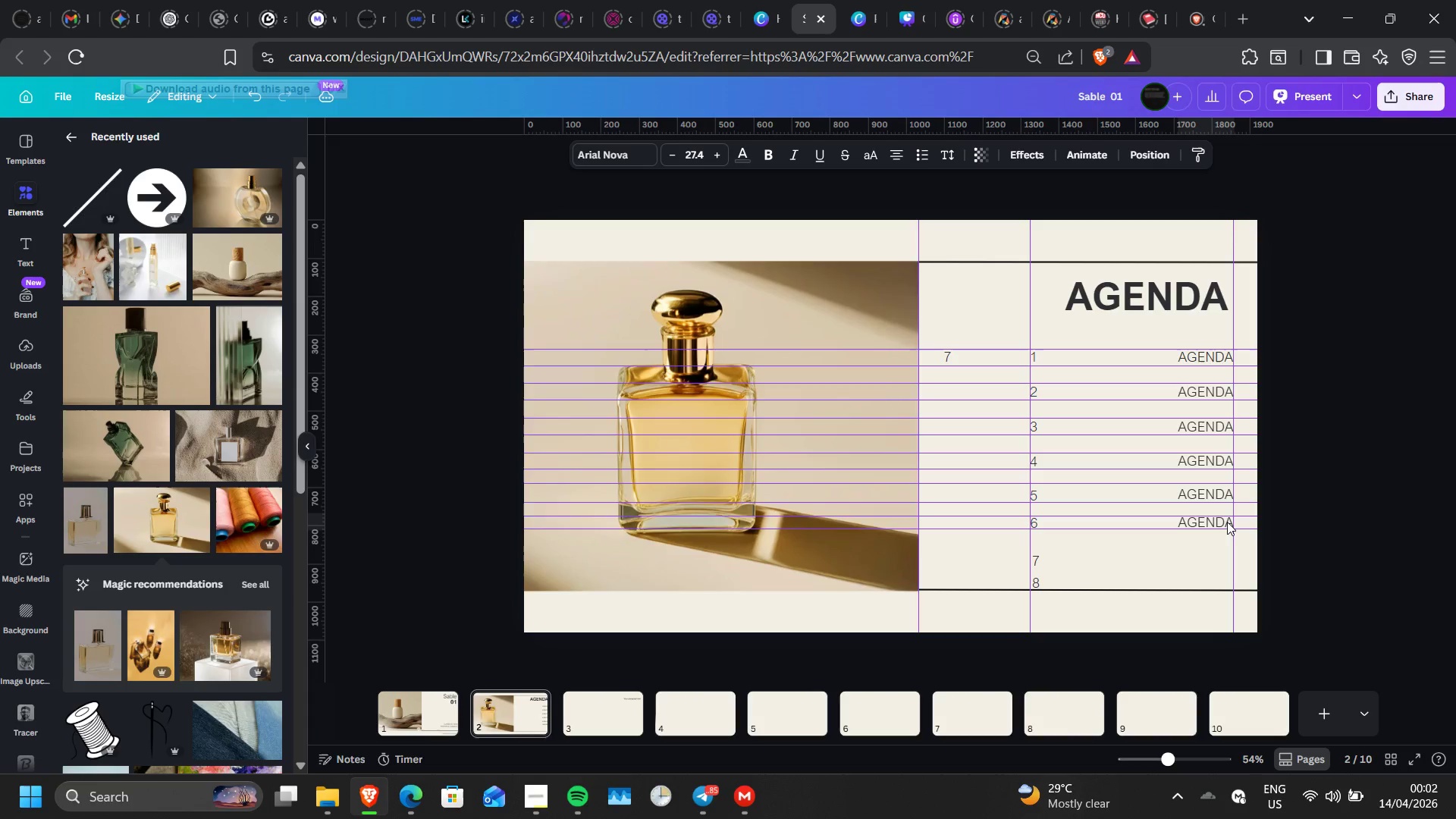 
key(ArrowRight)
 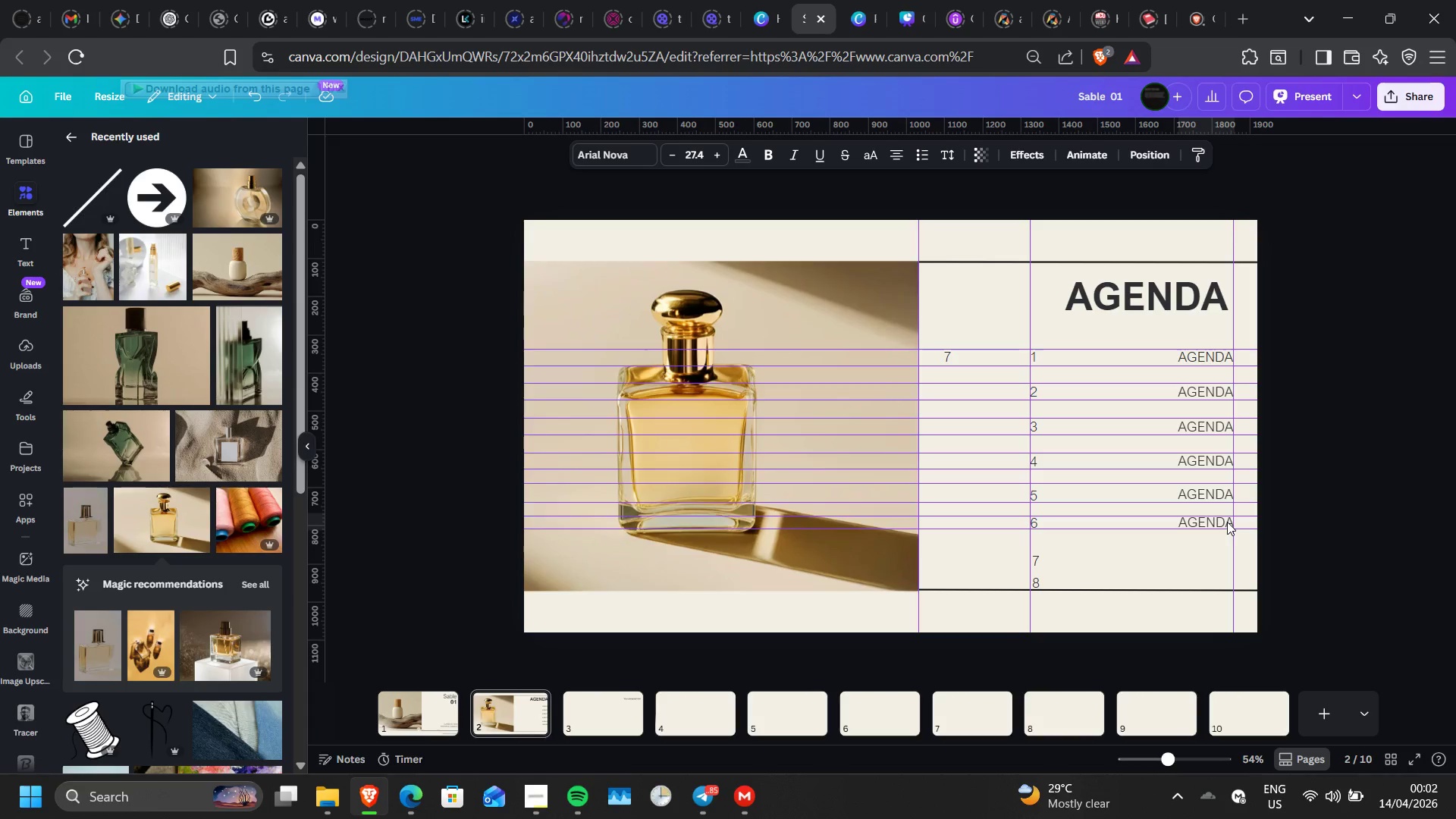 
key(ArrowLeft)
 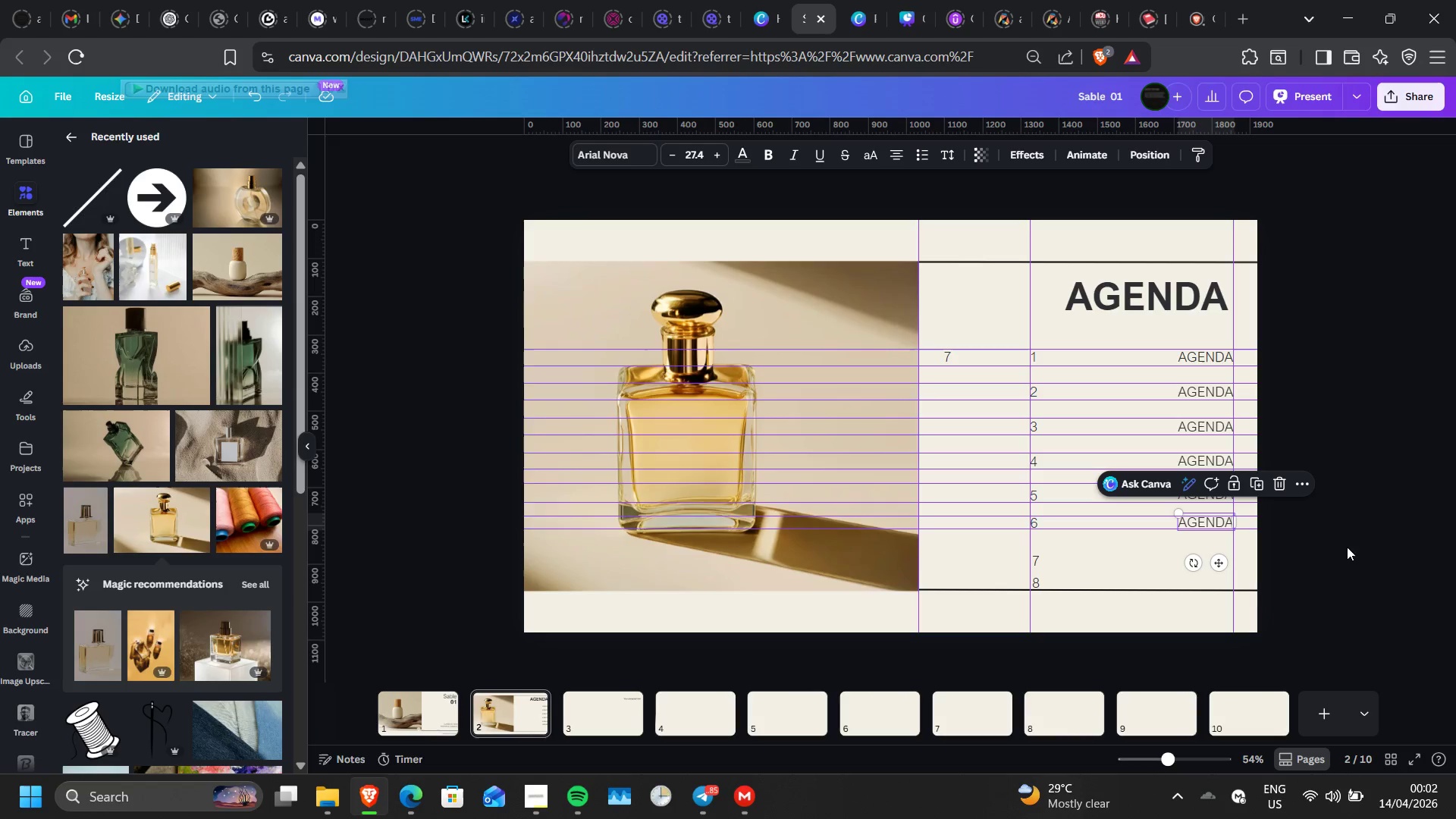 
left_click([1320, 563])
 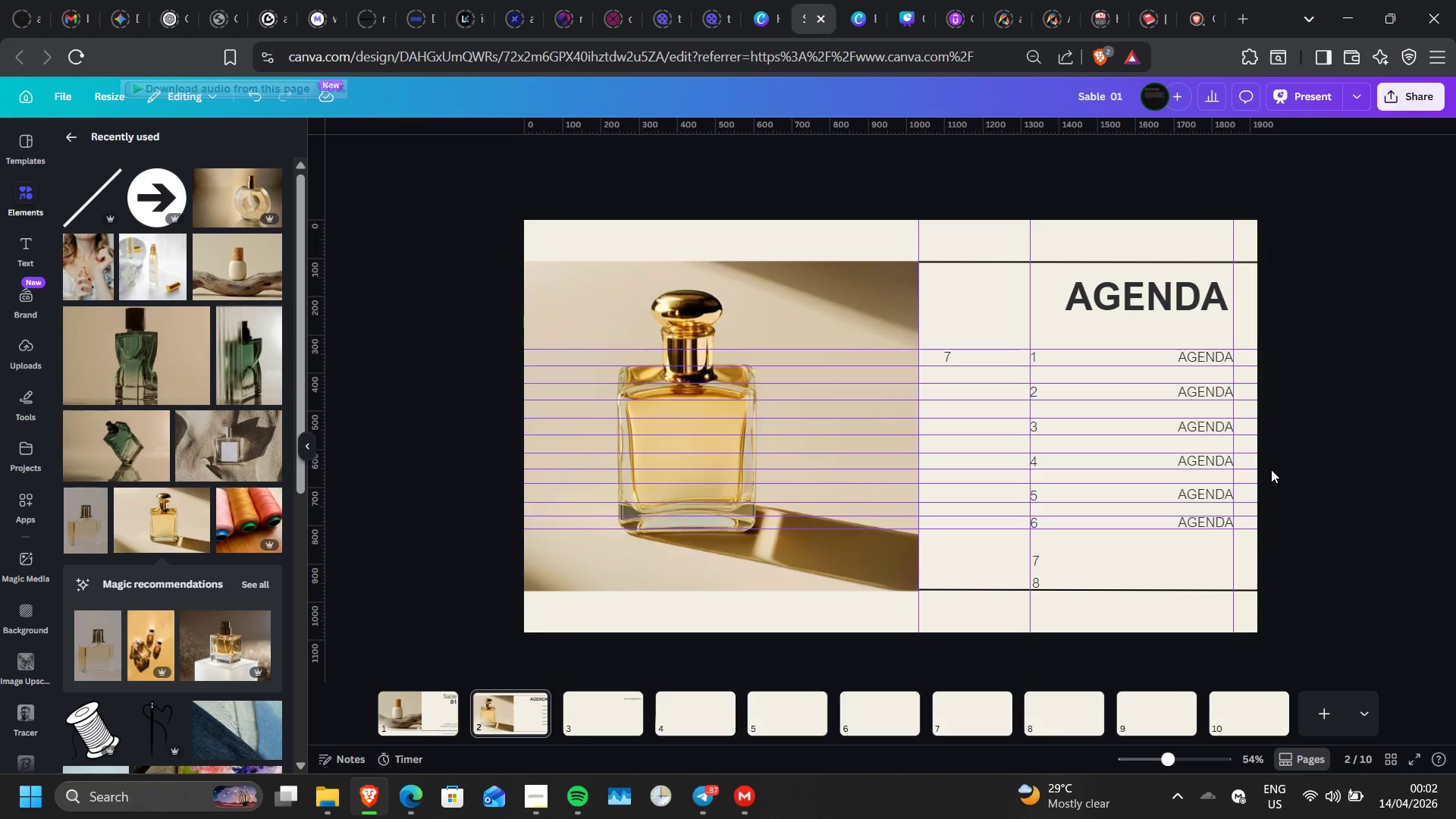 
wait(17.25)
 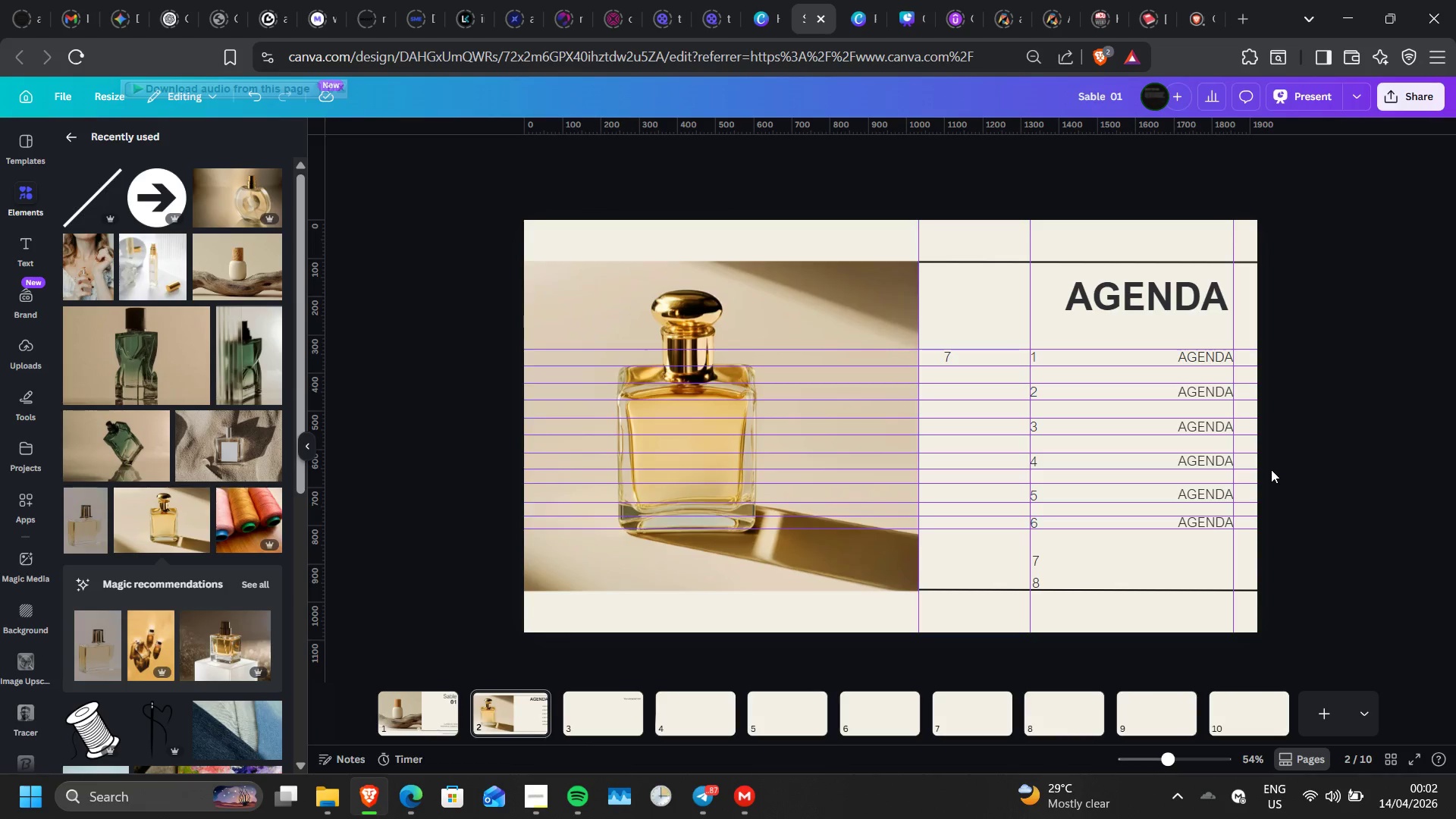 
left_click_drag(start_coordinate=[1178, 527], to_coordinate=[1176, 535])
 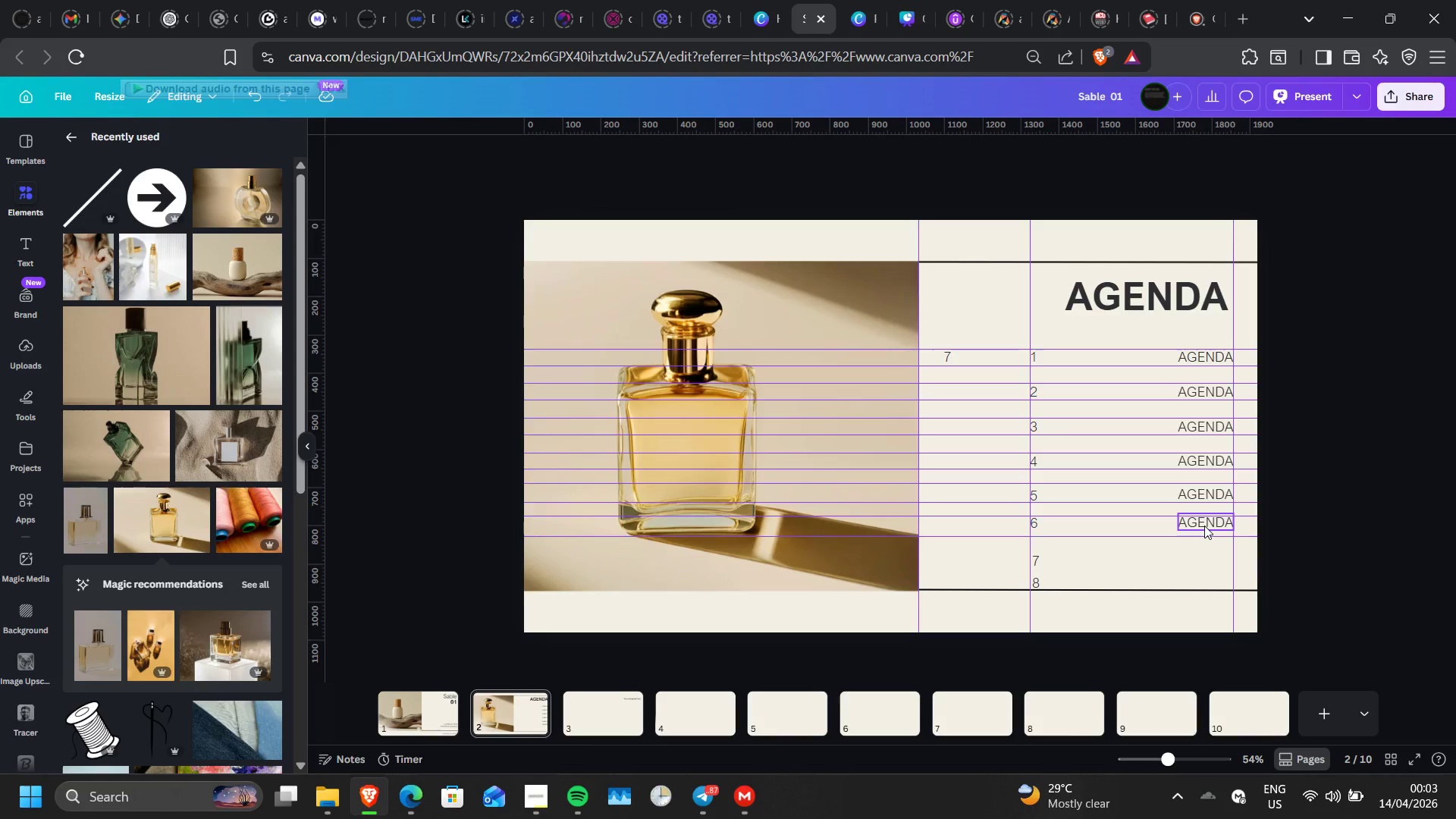 
left_click([1204, 526])
 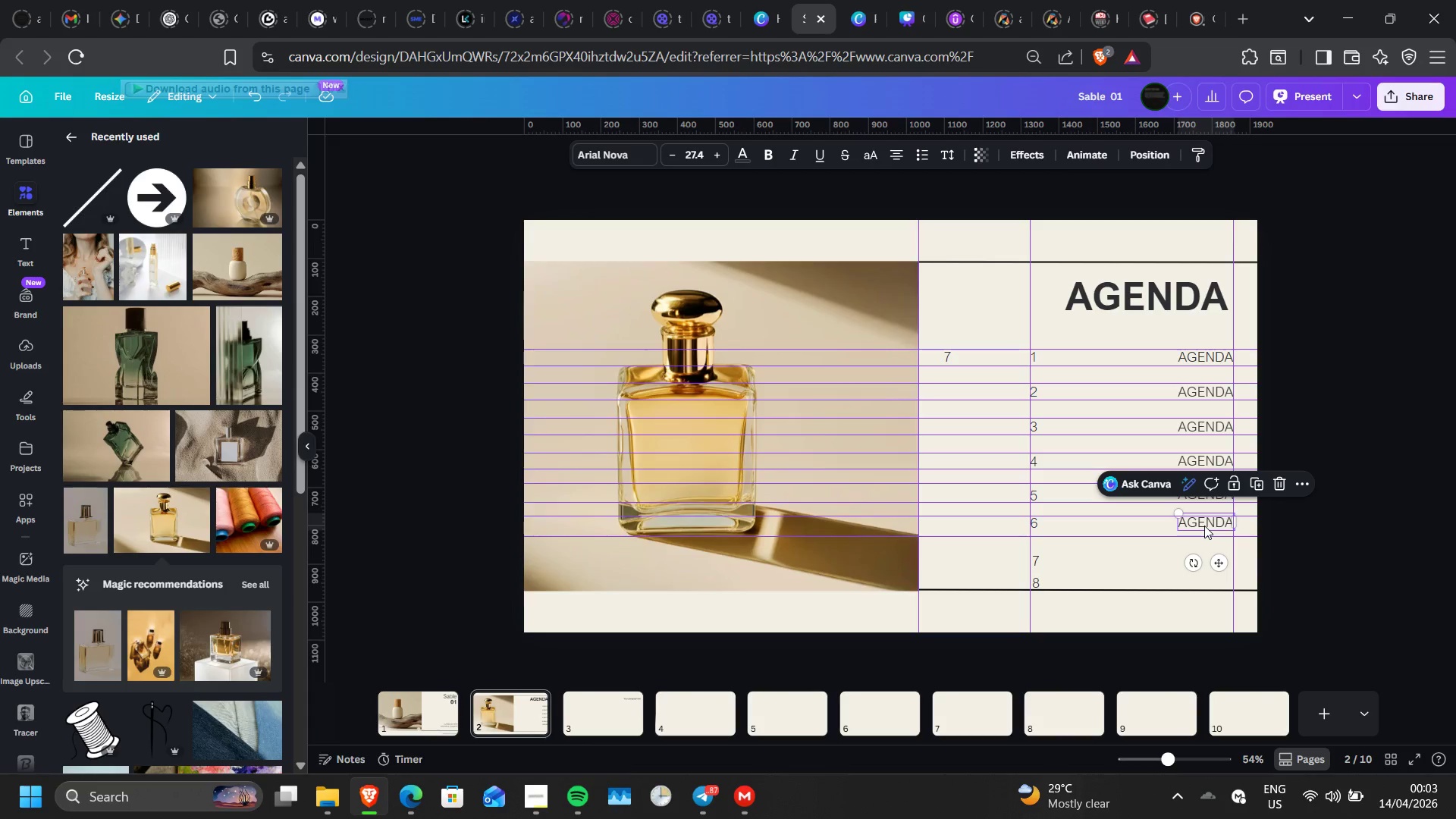 
left_click_drag(start_coordinate=[1204, 526], to_coordinate=[1205, 530])
 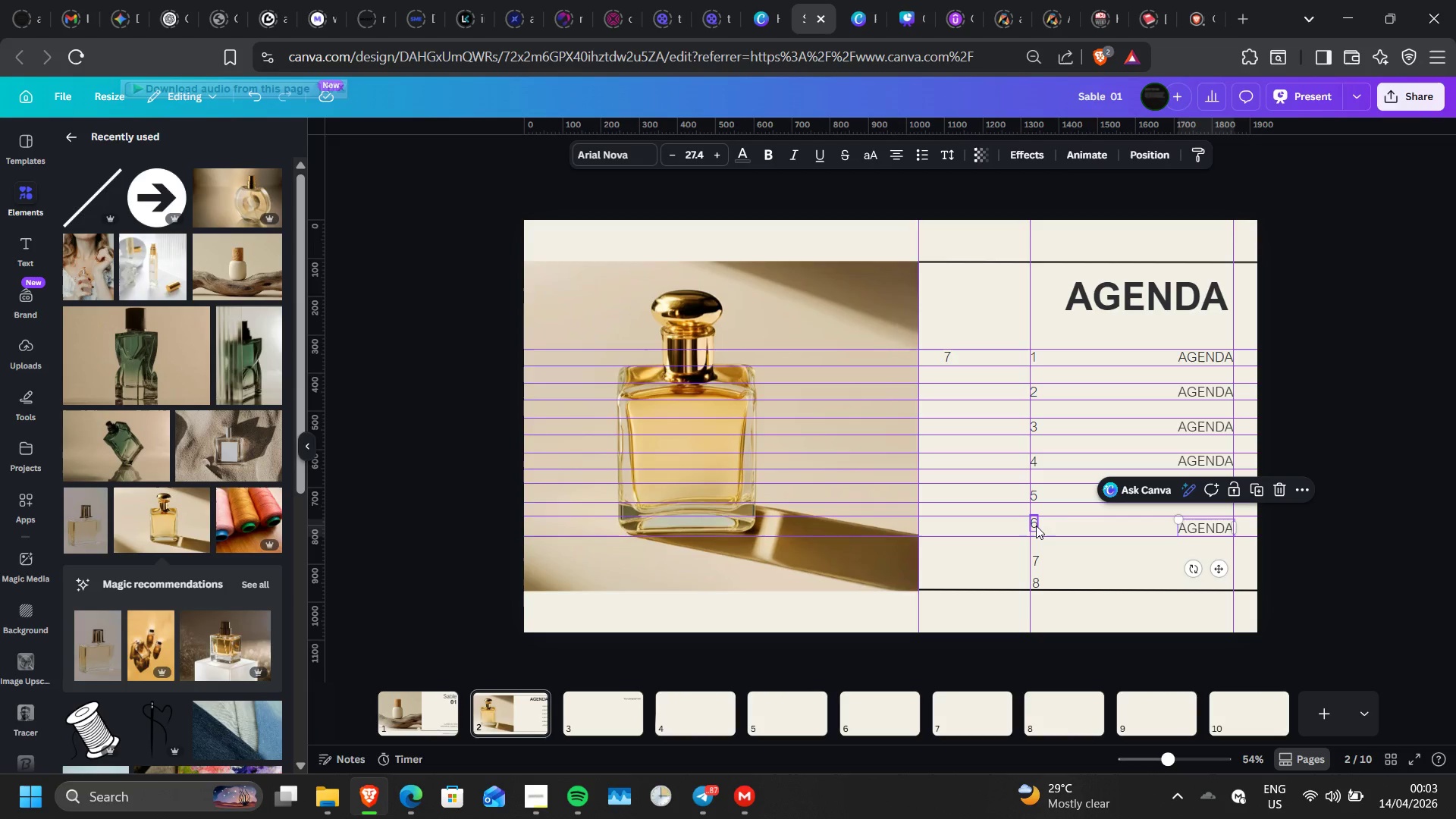 
left_click_drag(start_coordinate=[1036, 526], to_coordinate=[1036, 529])
 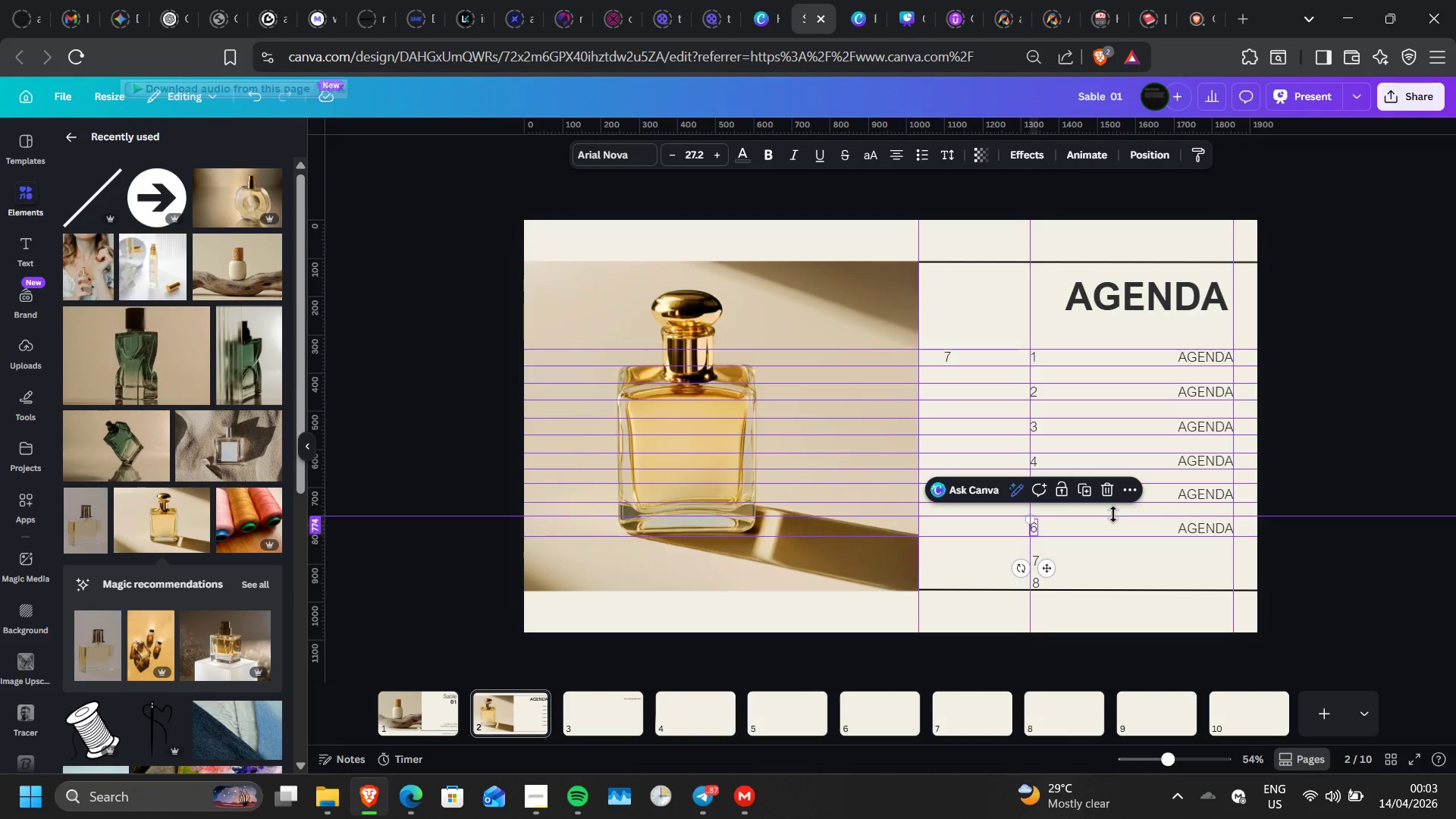 
left_click_drag(start_coordinate=[1113, 514], to_coordinate=[1113, 518])
 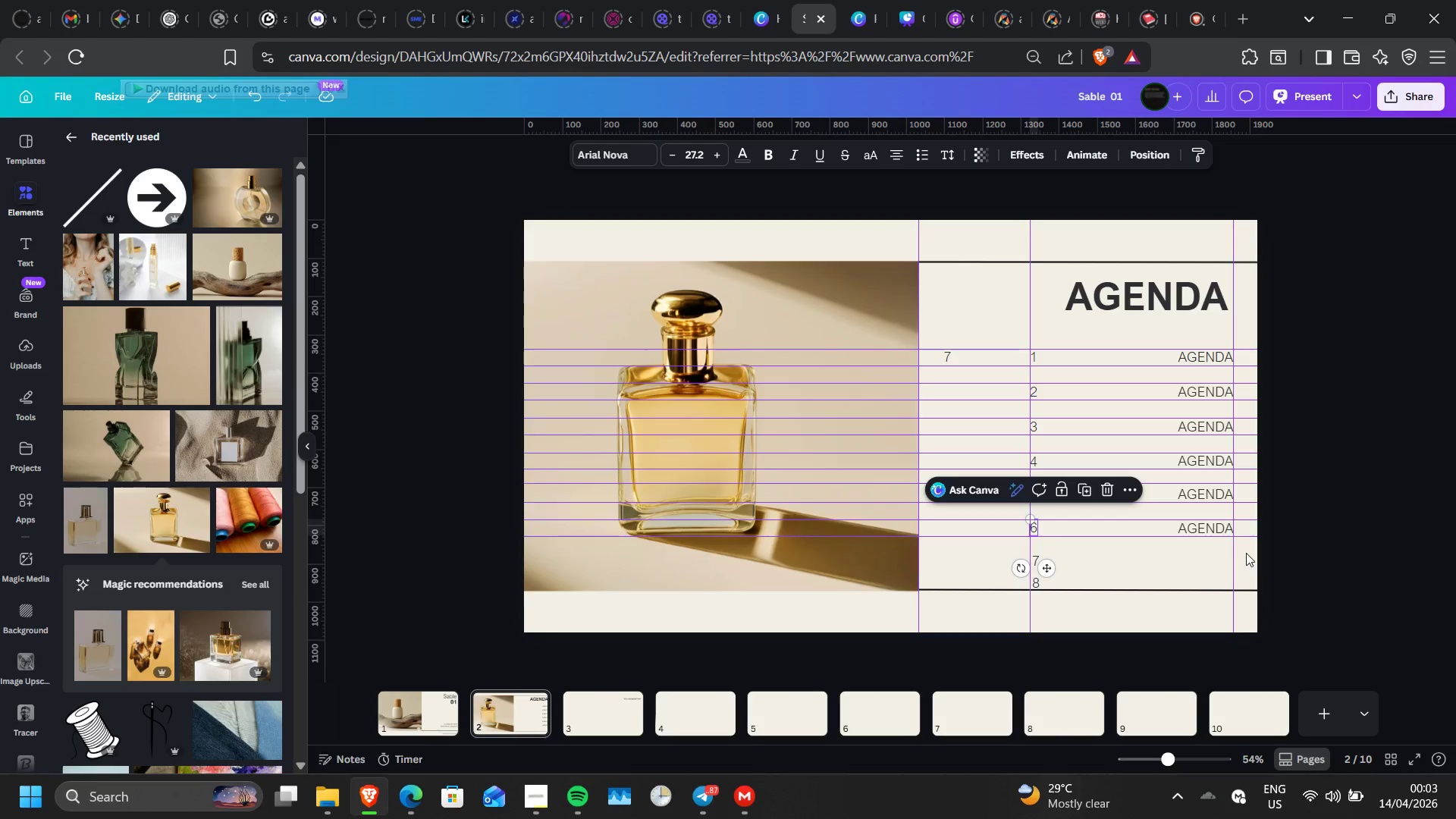 
left_click([1246, 553])
 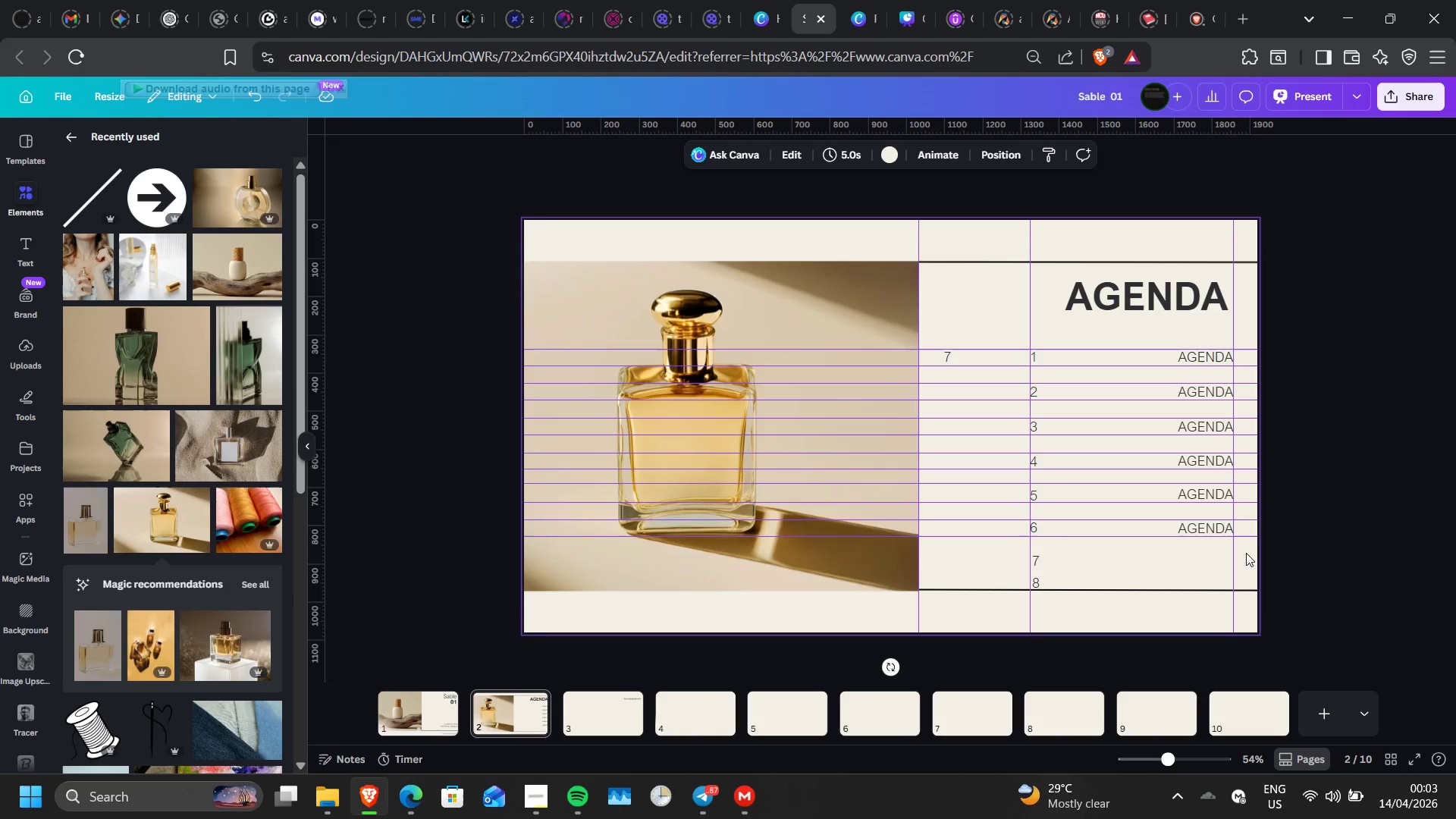 
left_click([1246, 553])
 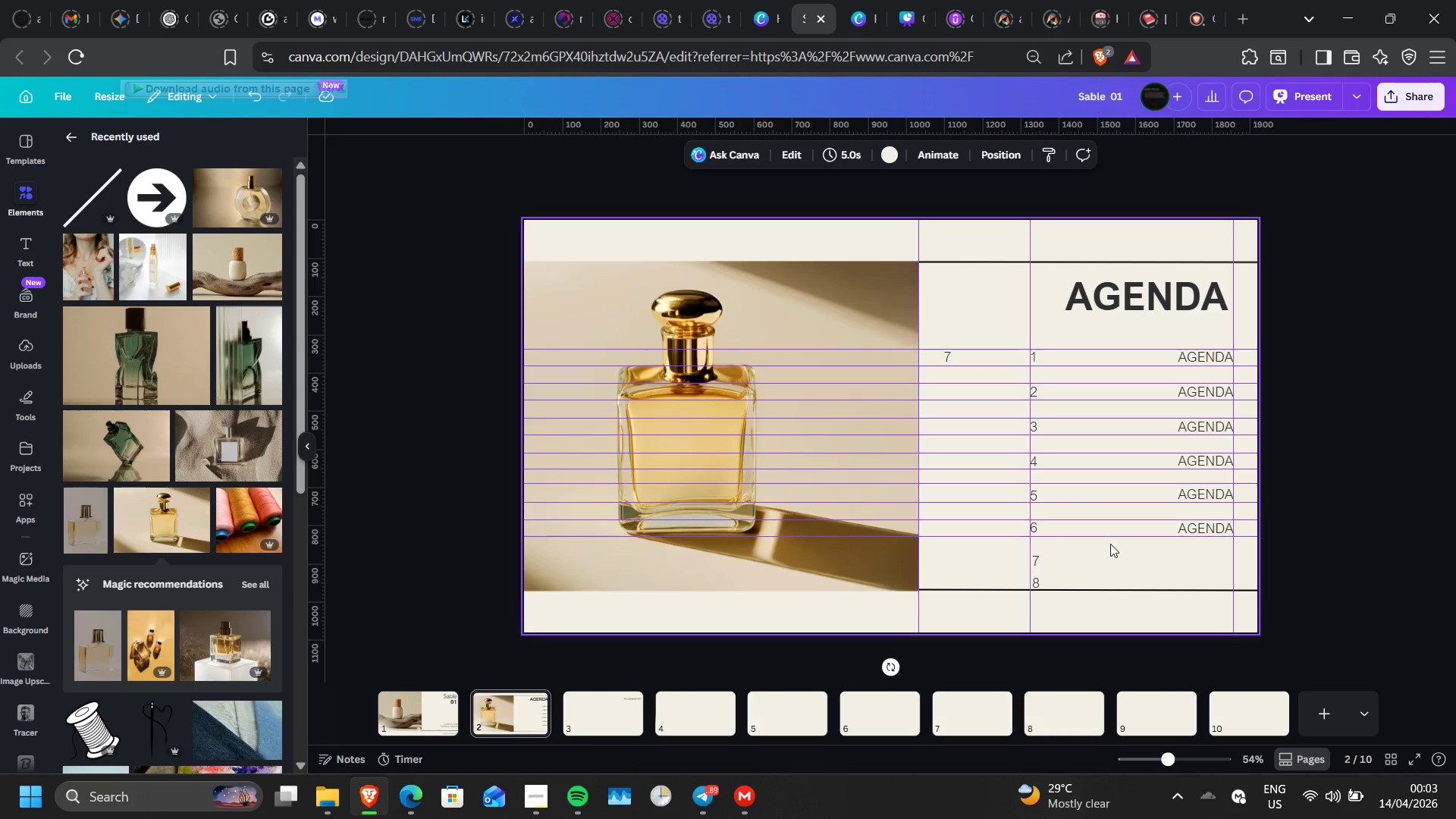 
left_click([1037, 528])
 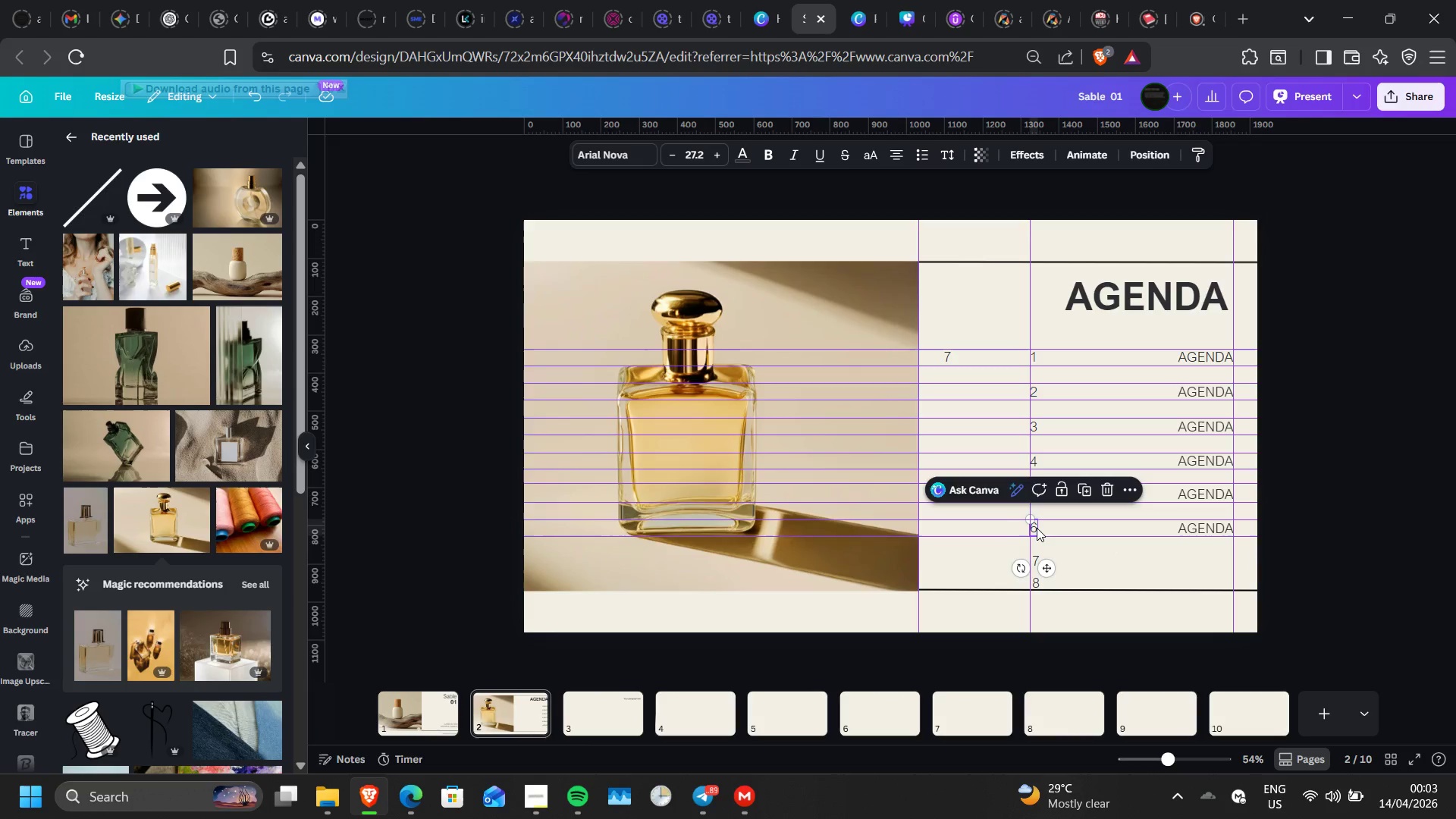 
key(ArrowDown)
 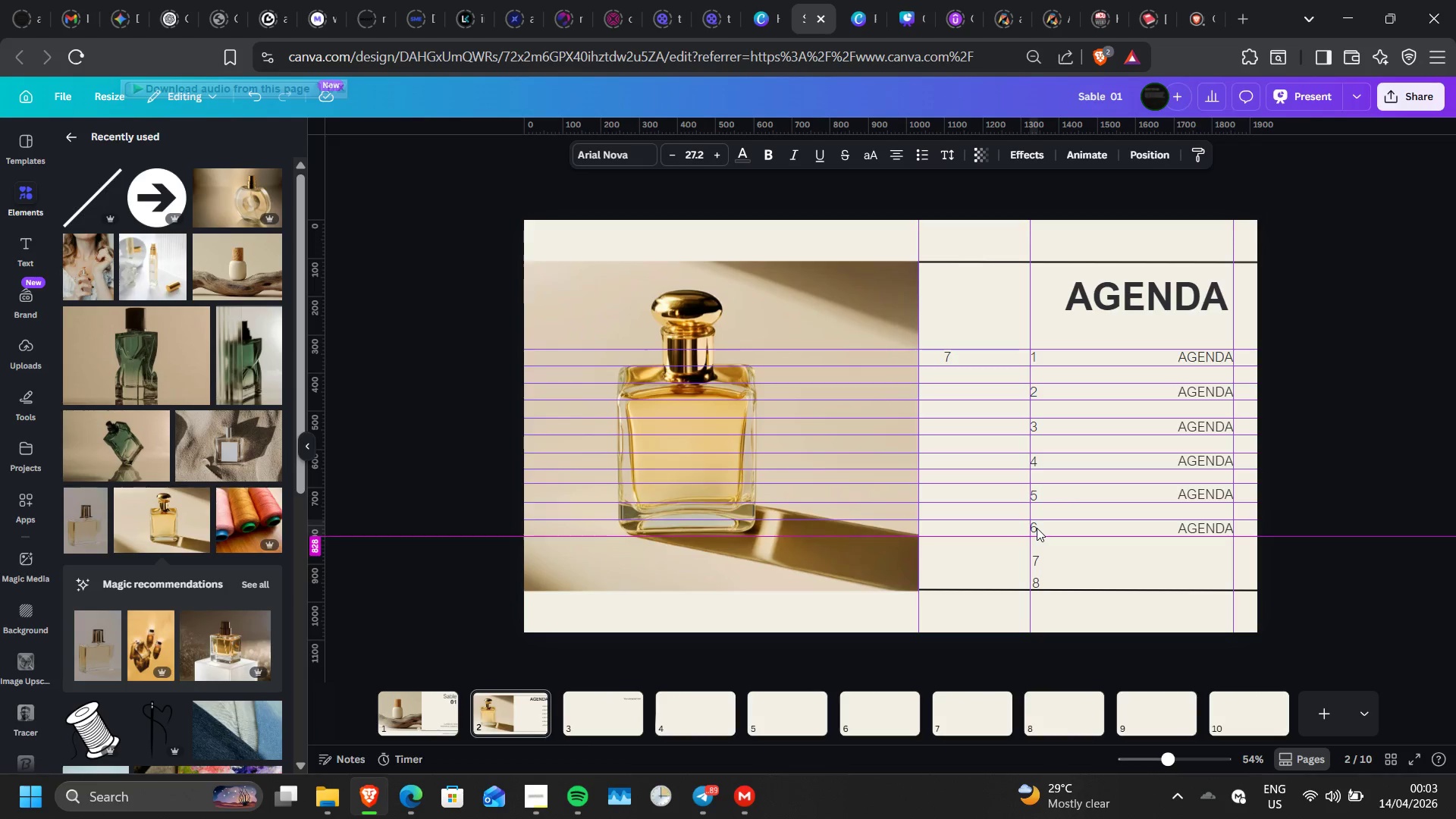 
key(ArrowDown)
 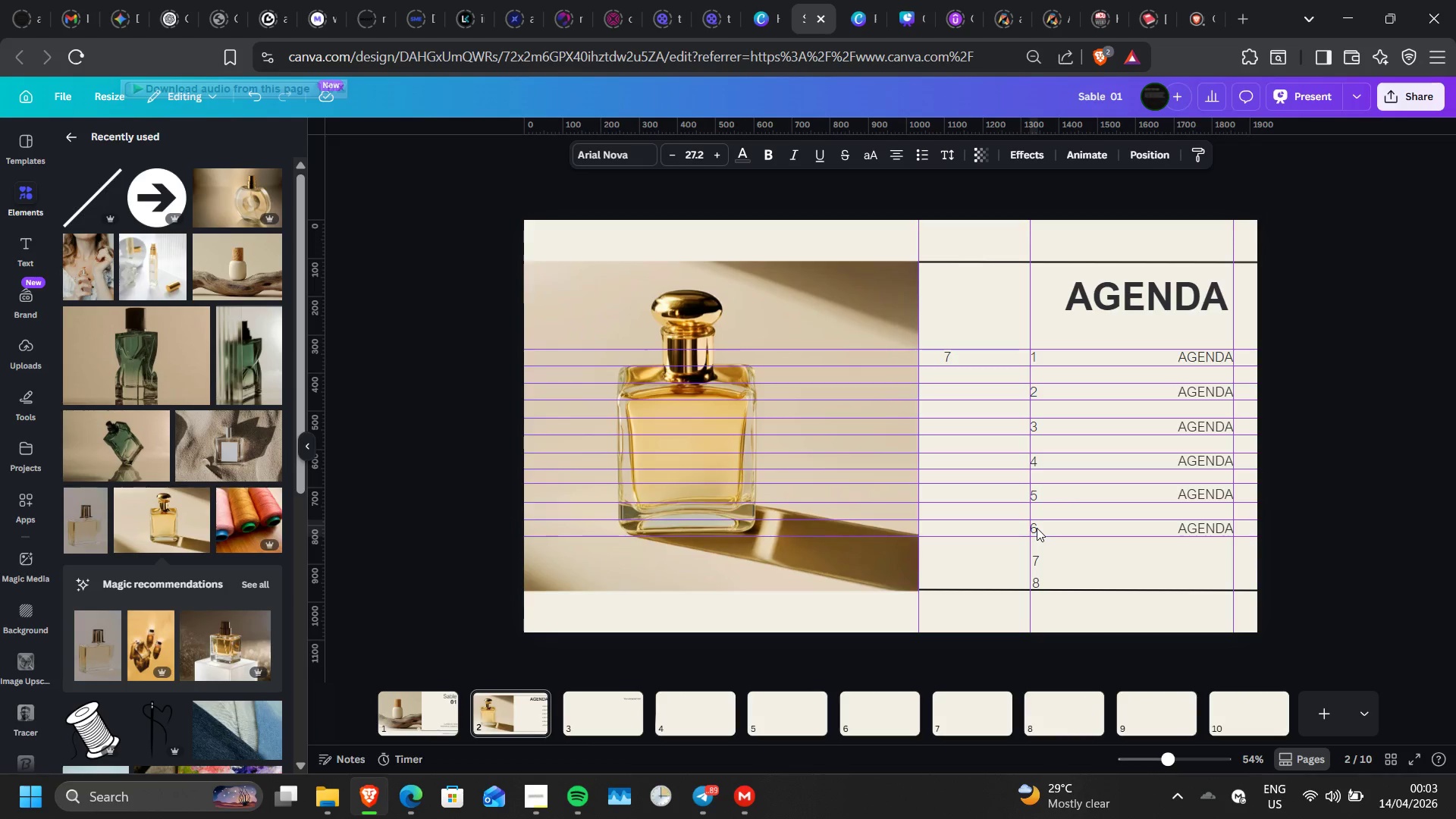 
key(ArrowUp)
 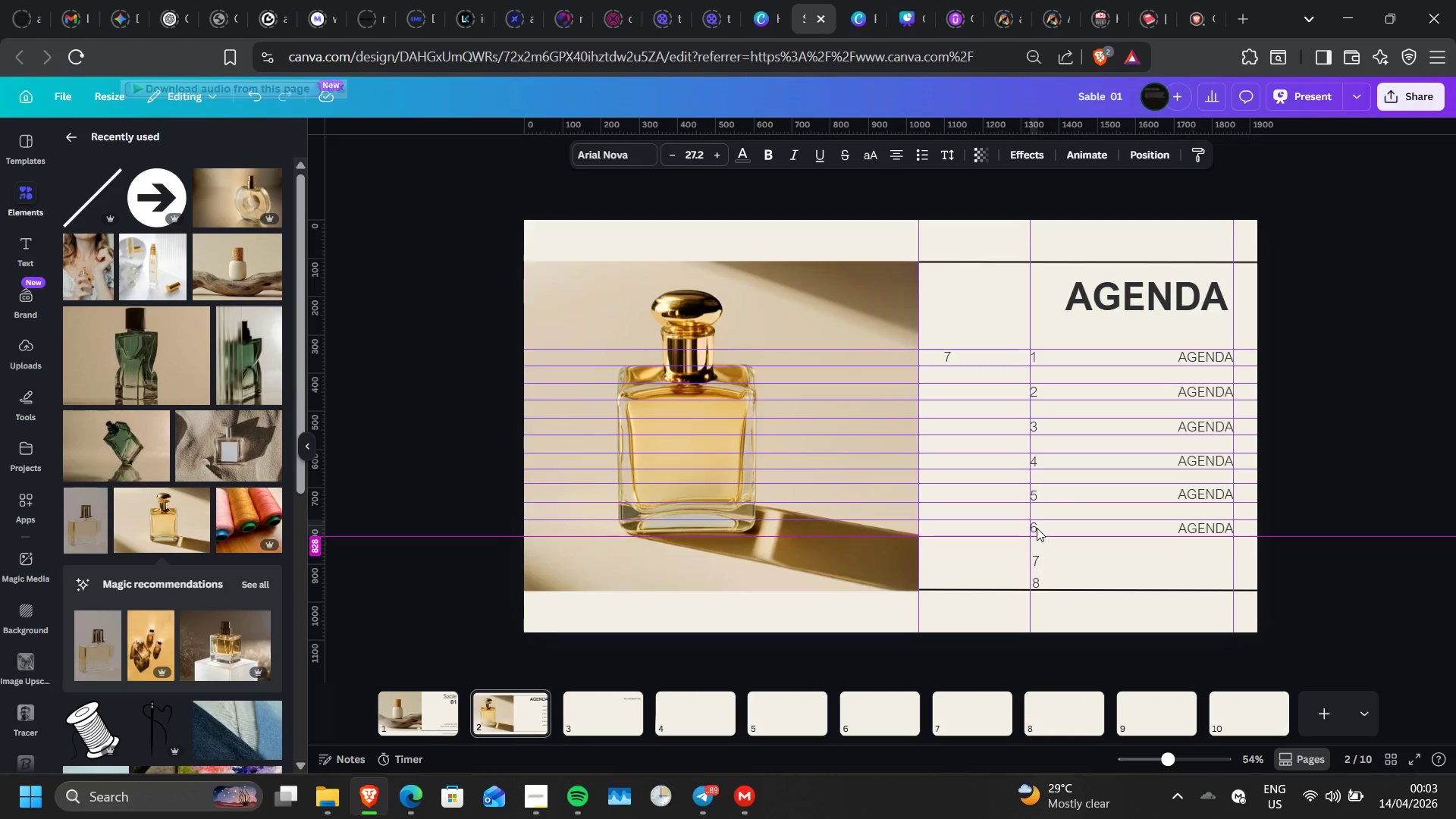 
key(ArrowDown)
 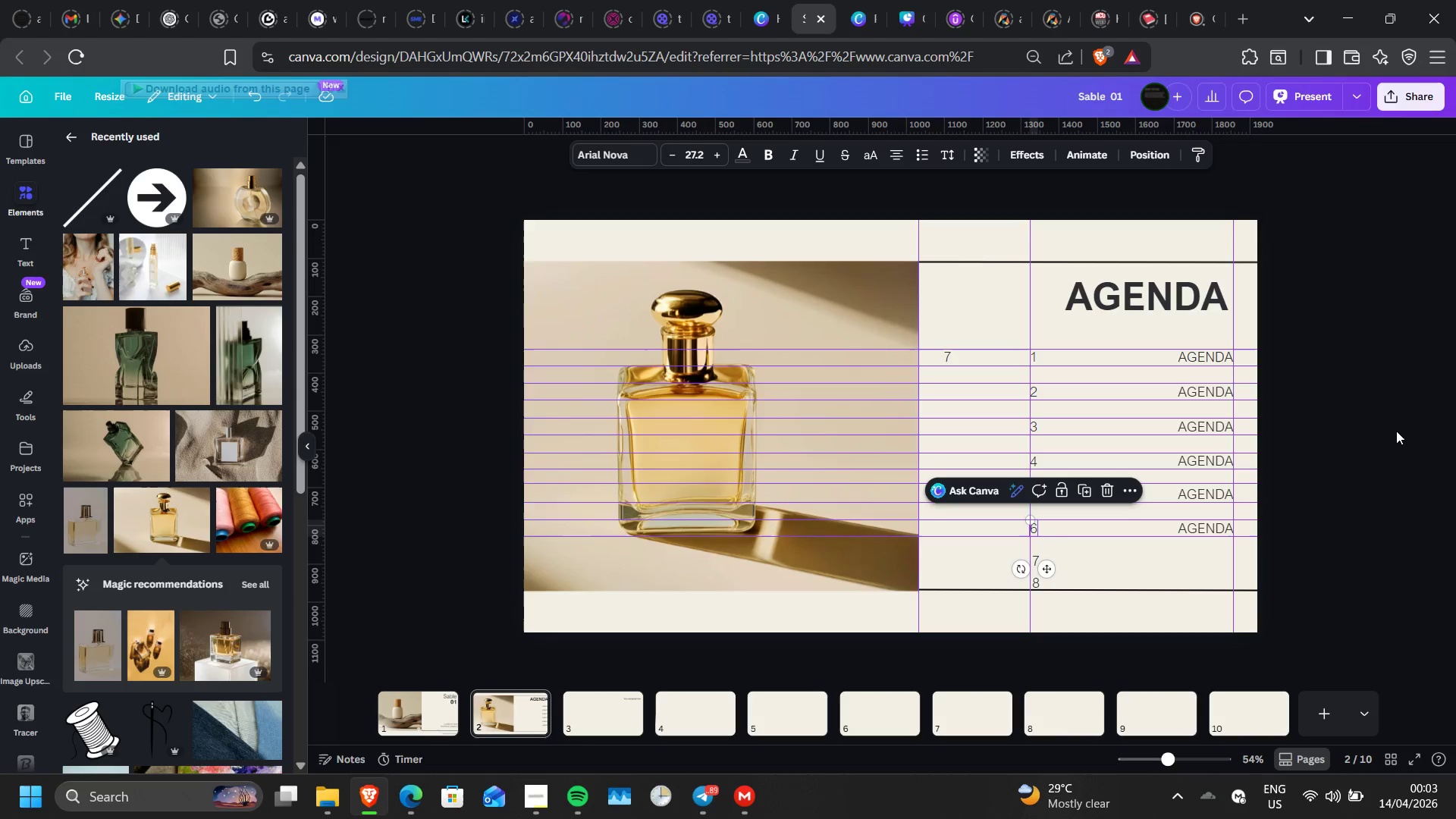 
left_click([1347, 500])
 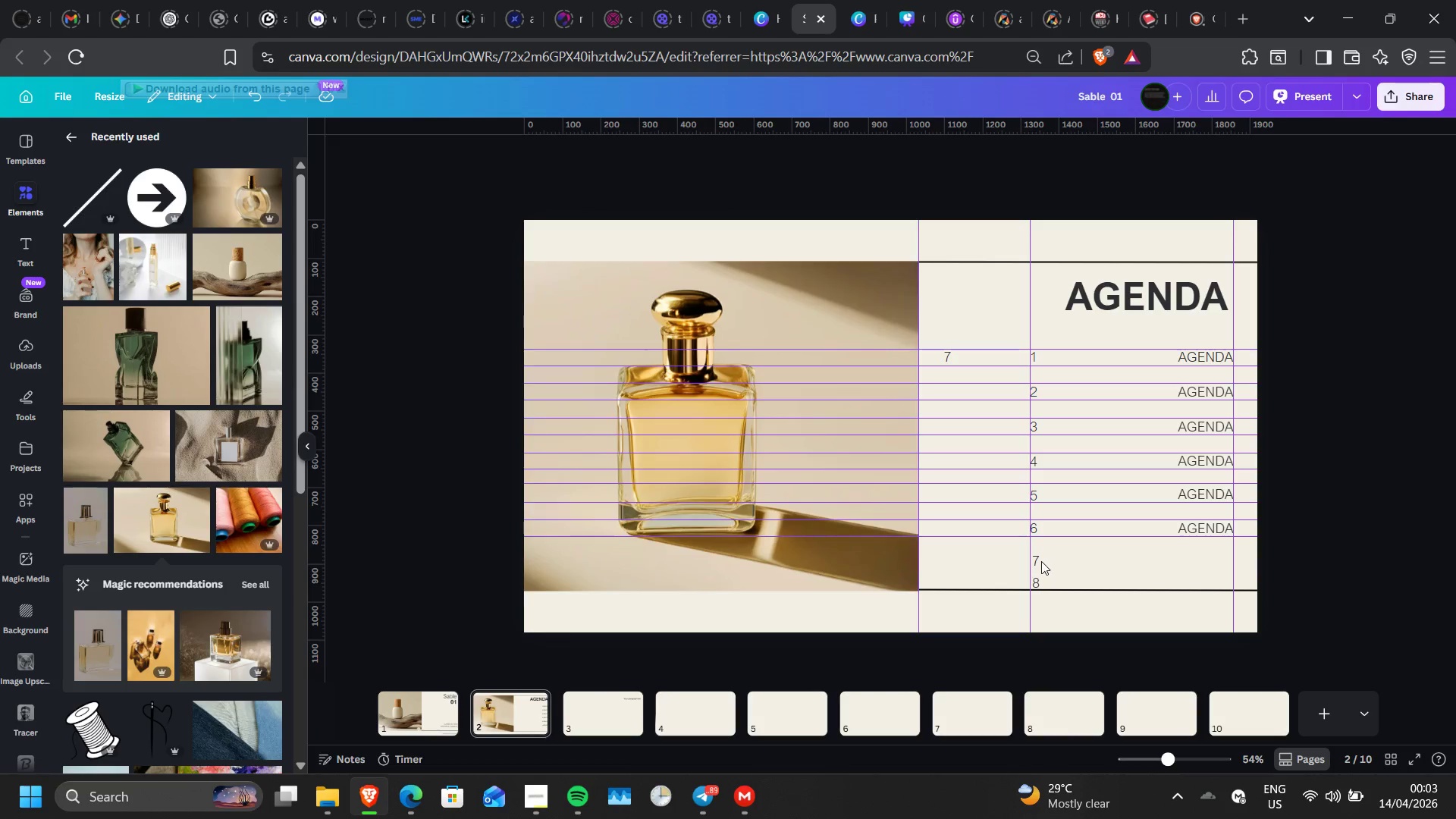 
wait(6.34)
 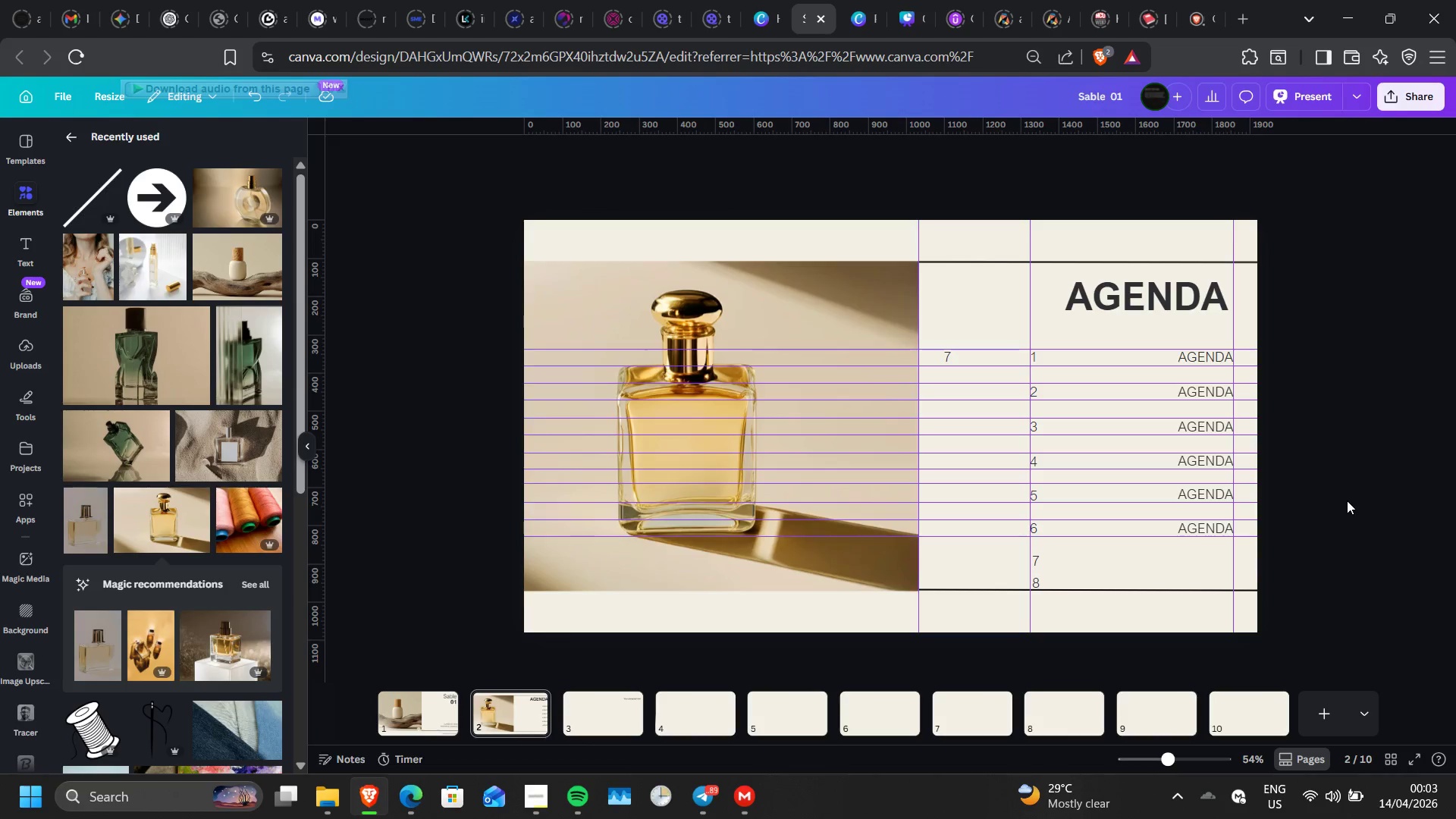 
left_click([1035, 584])
 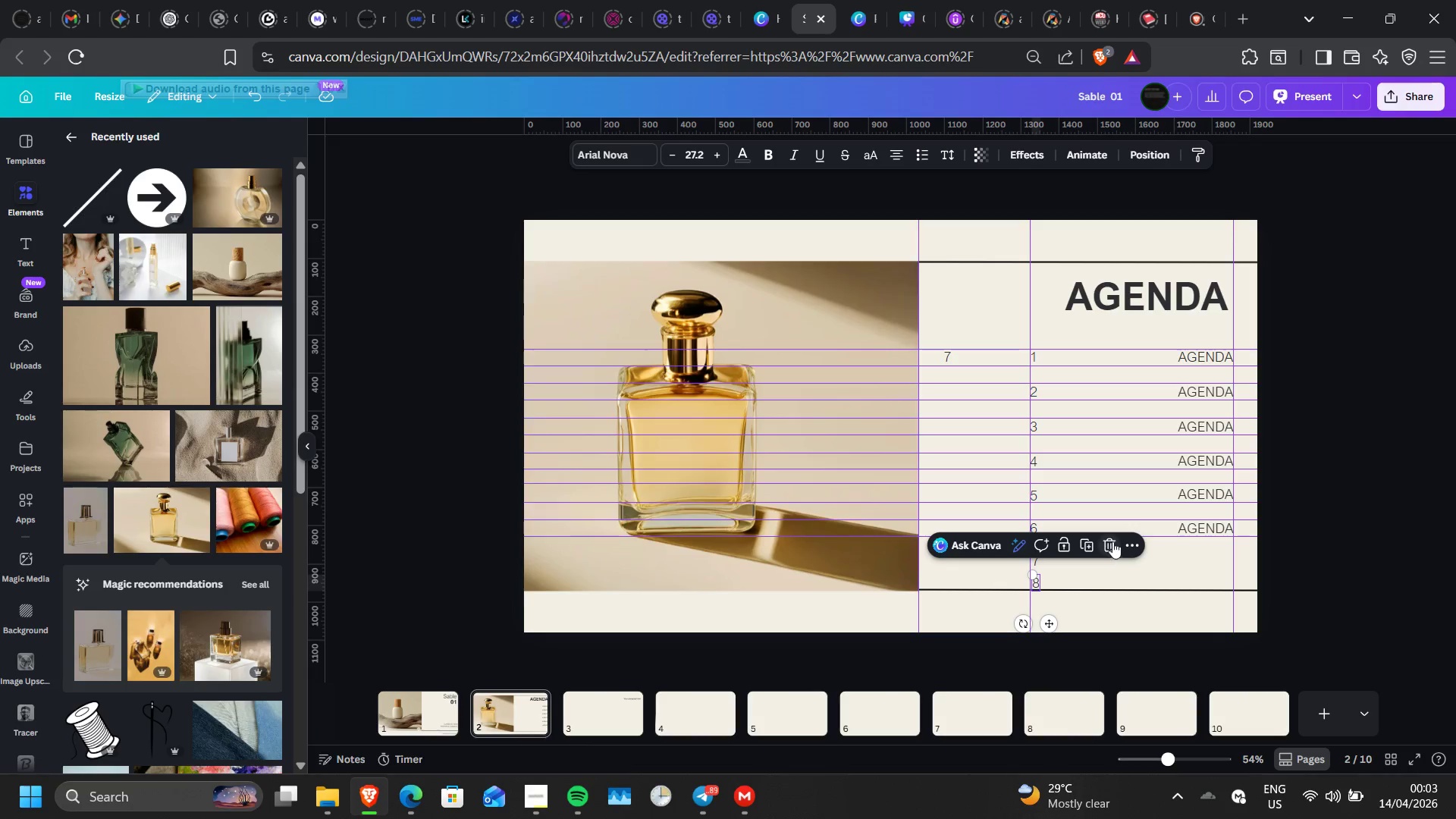 
left_click([1113, 541])
 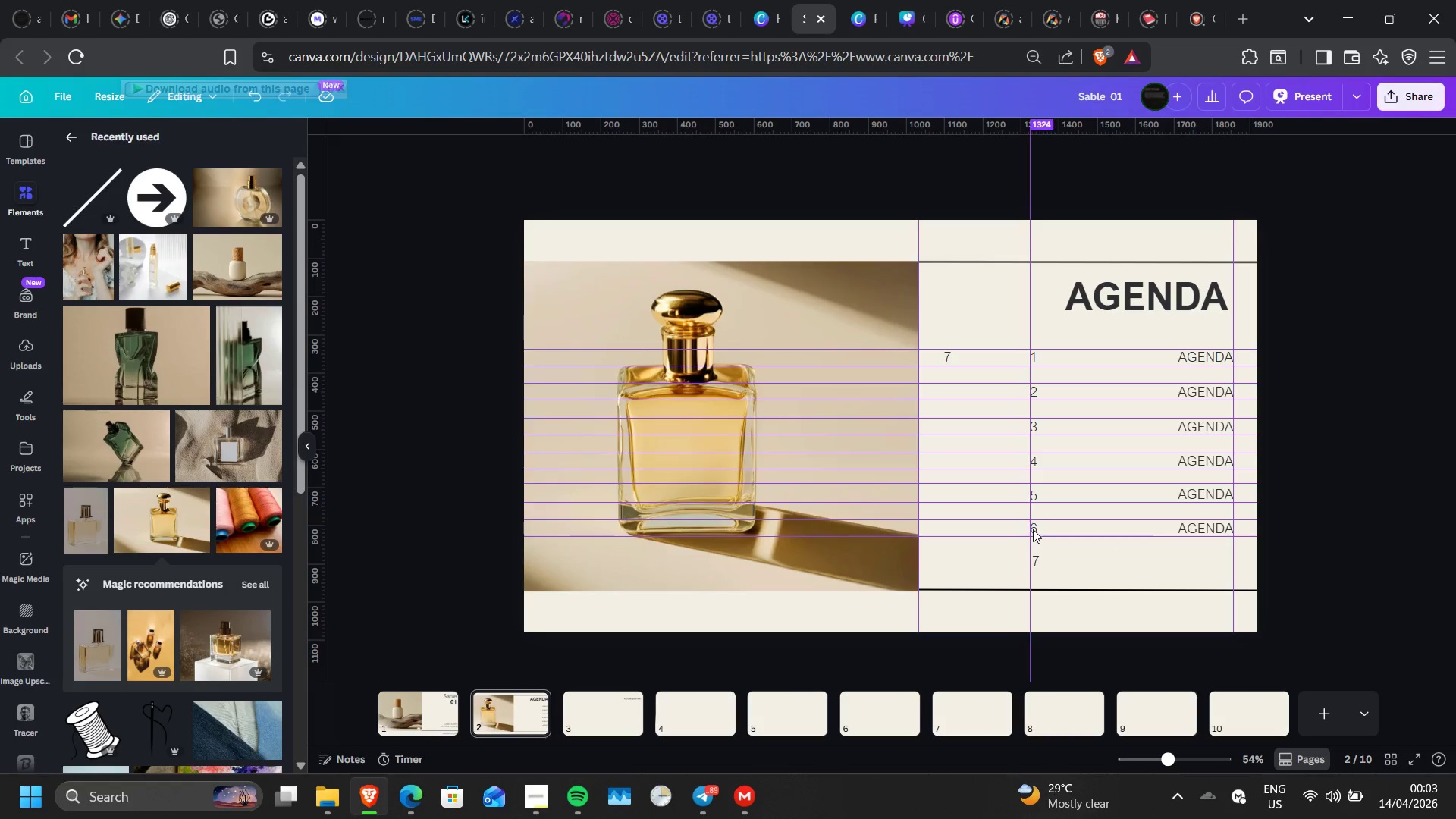 
left_click([1033, 529])
 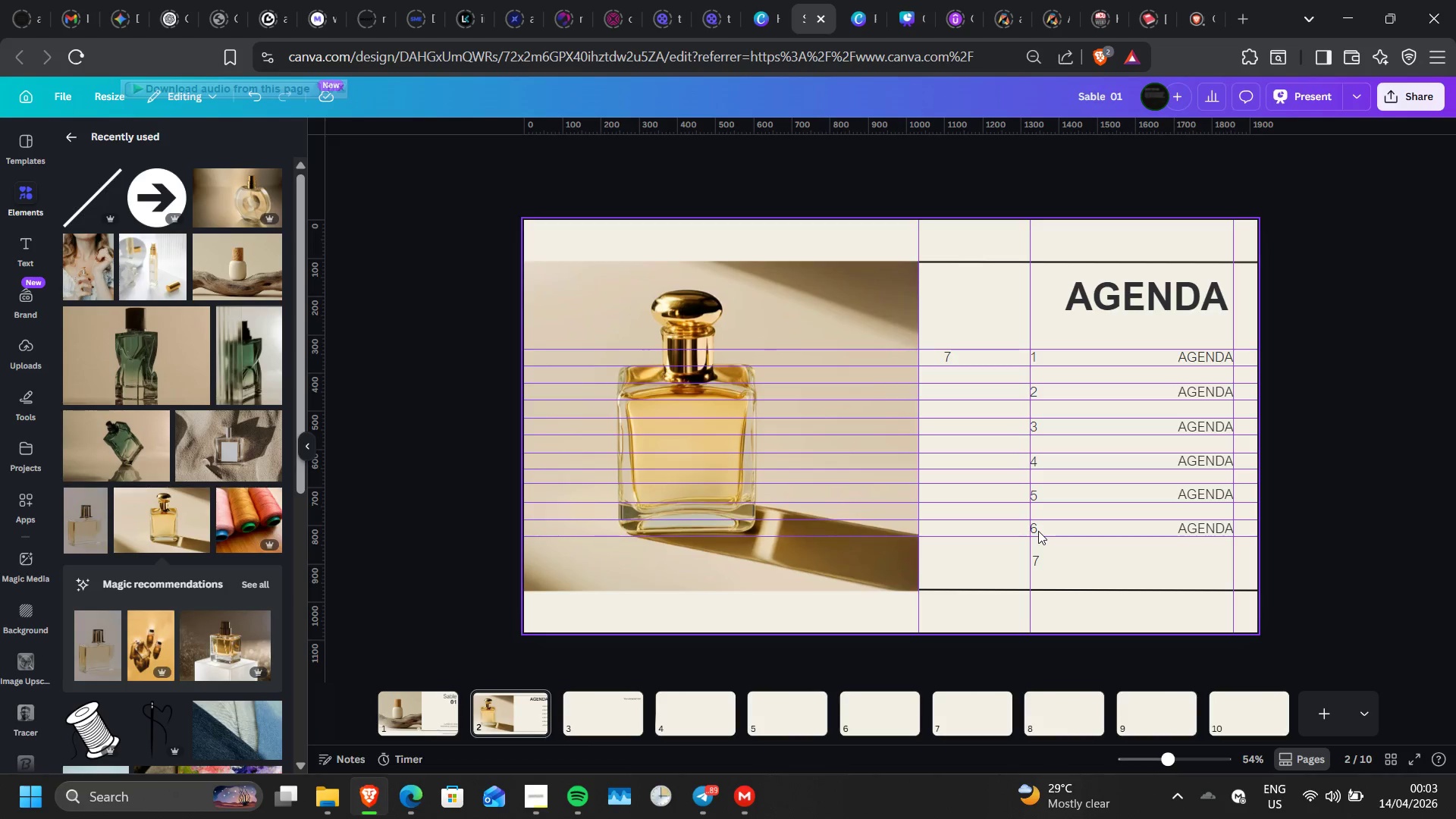 
left_click([1036, 529])
 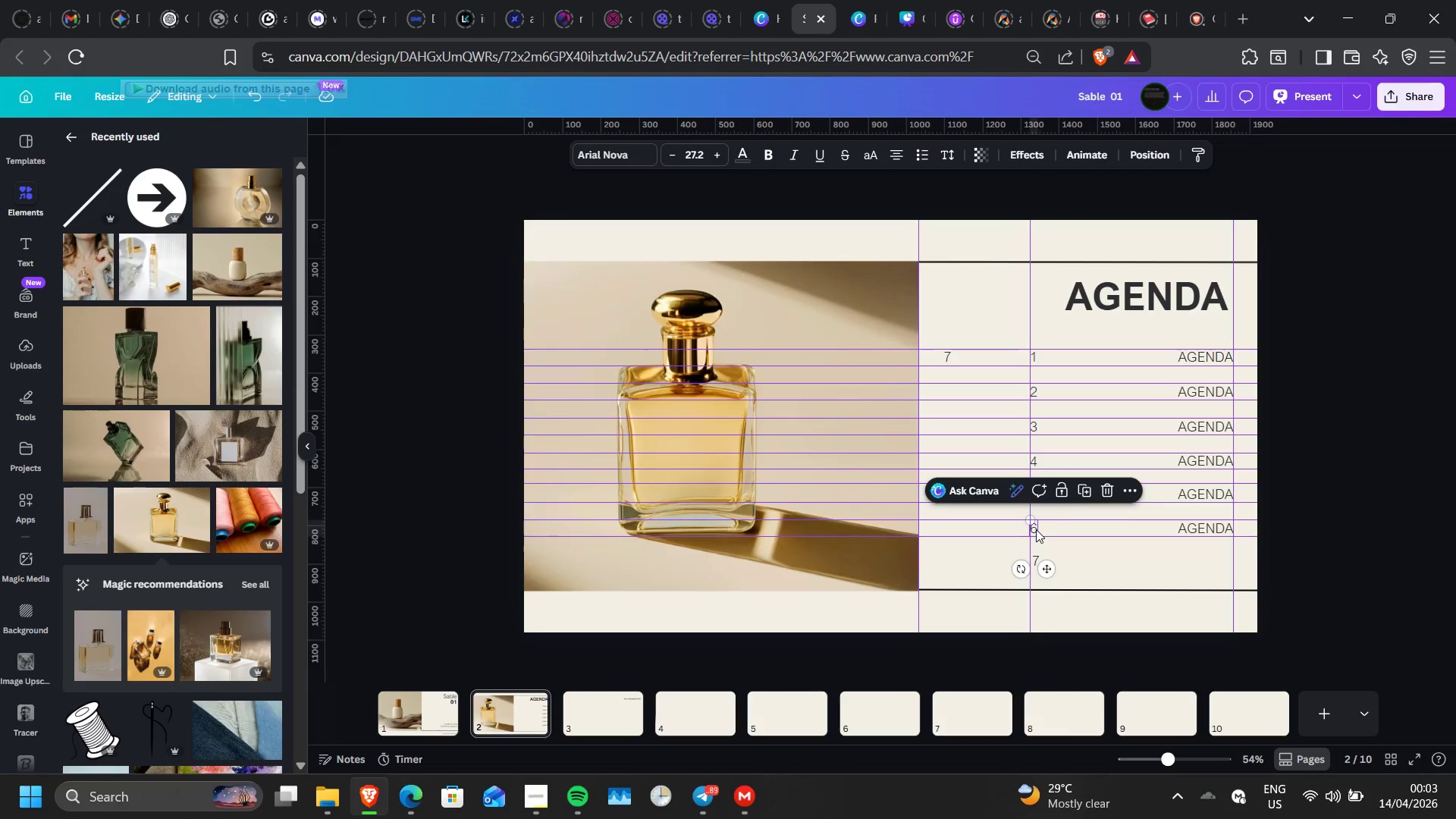 
key(ArrowDown)
 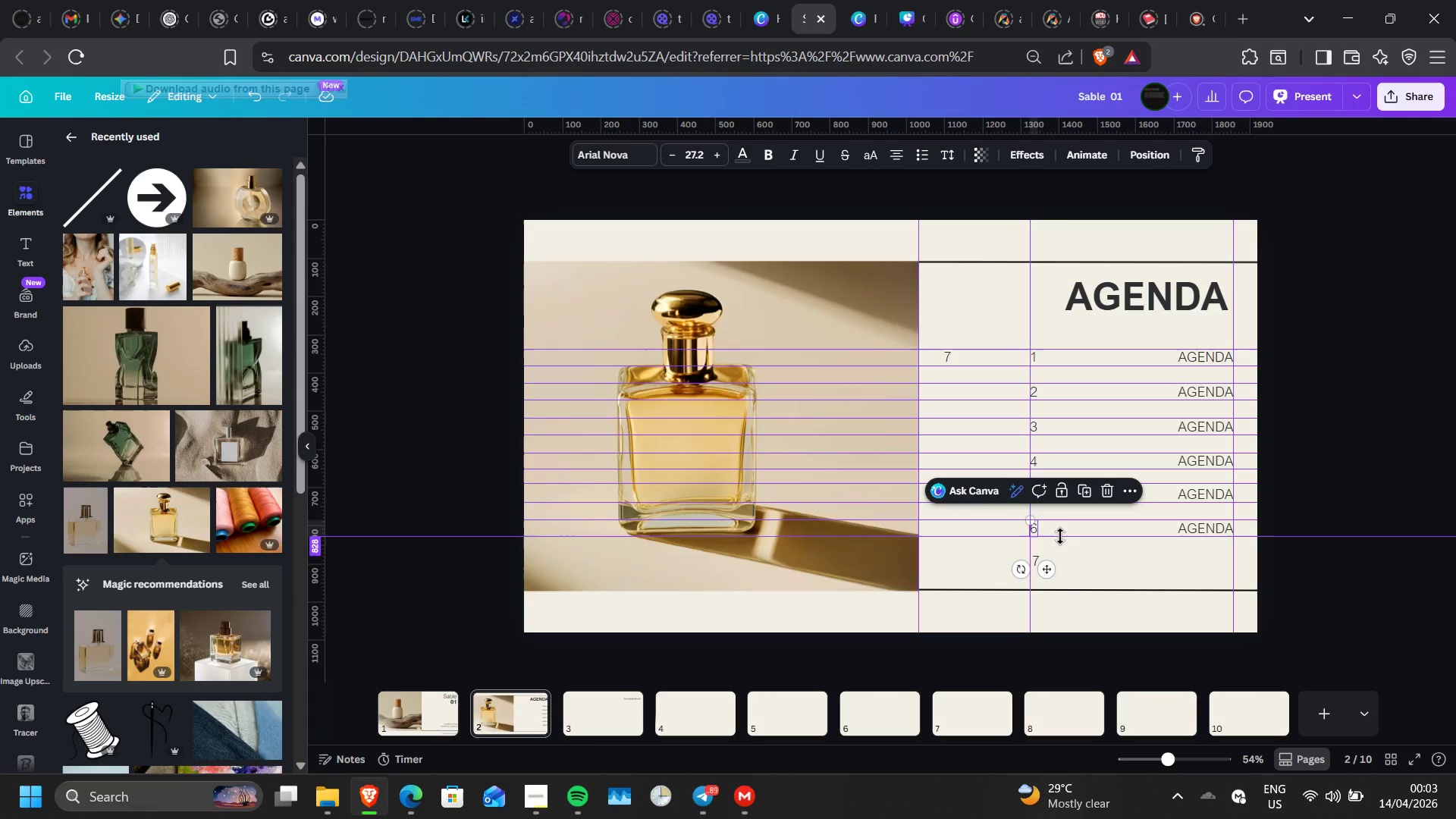 
left_click([1060, 536])
 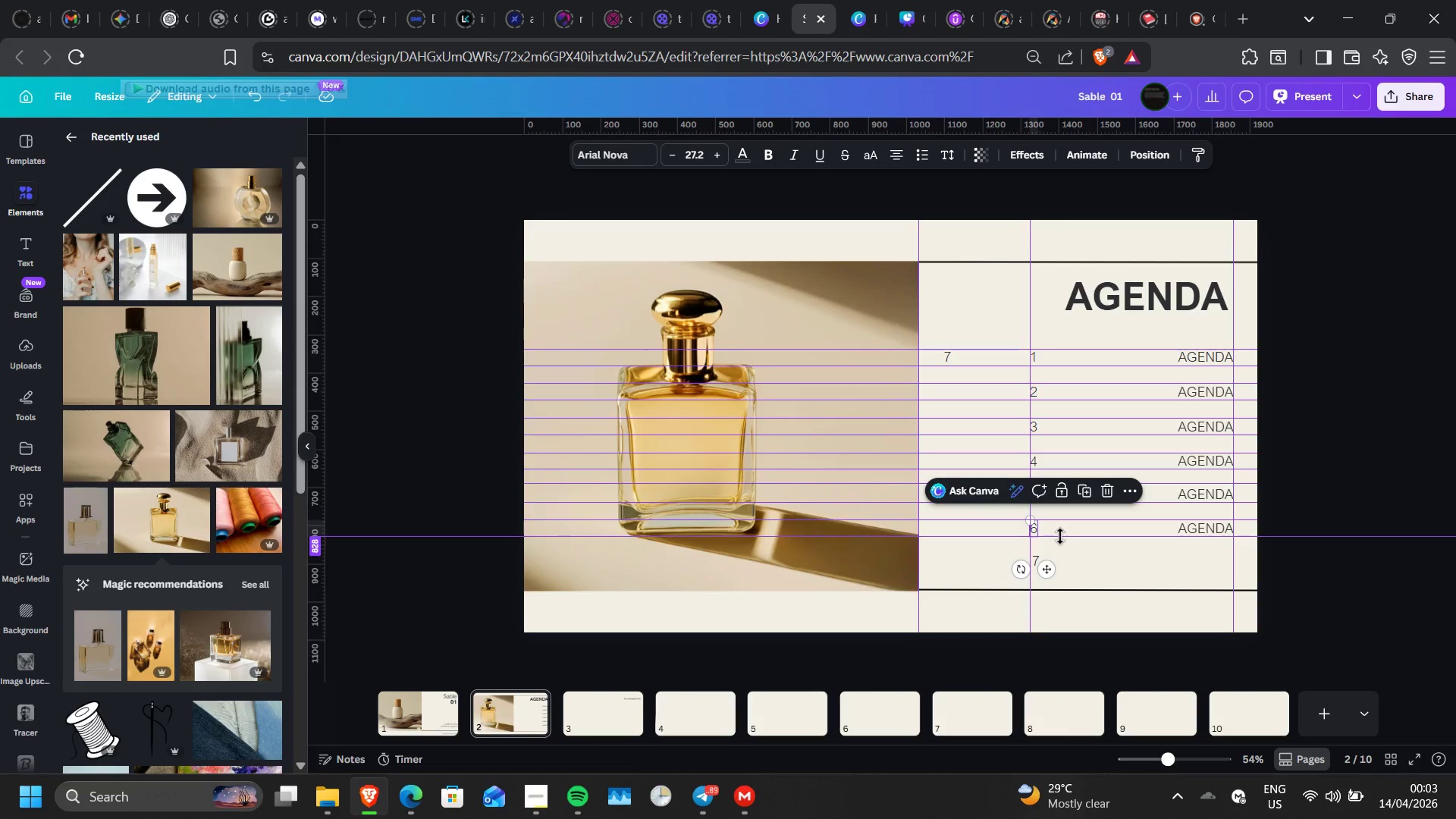 
key(ArrowUp)
 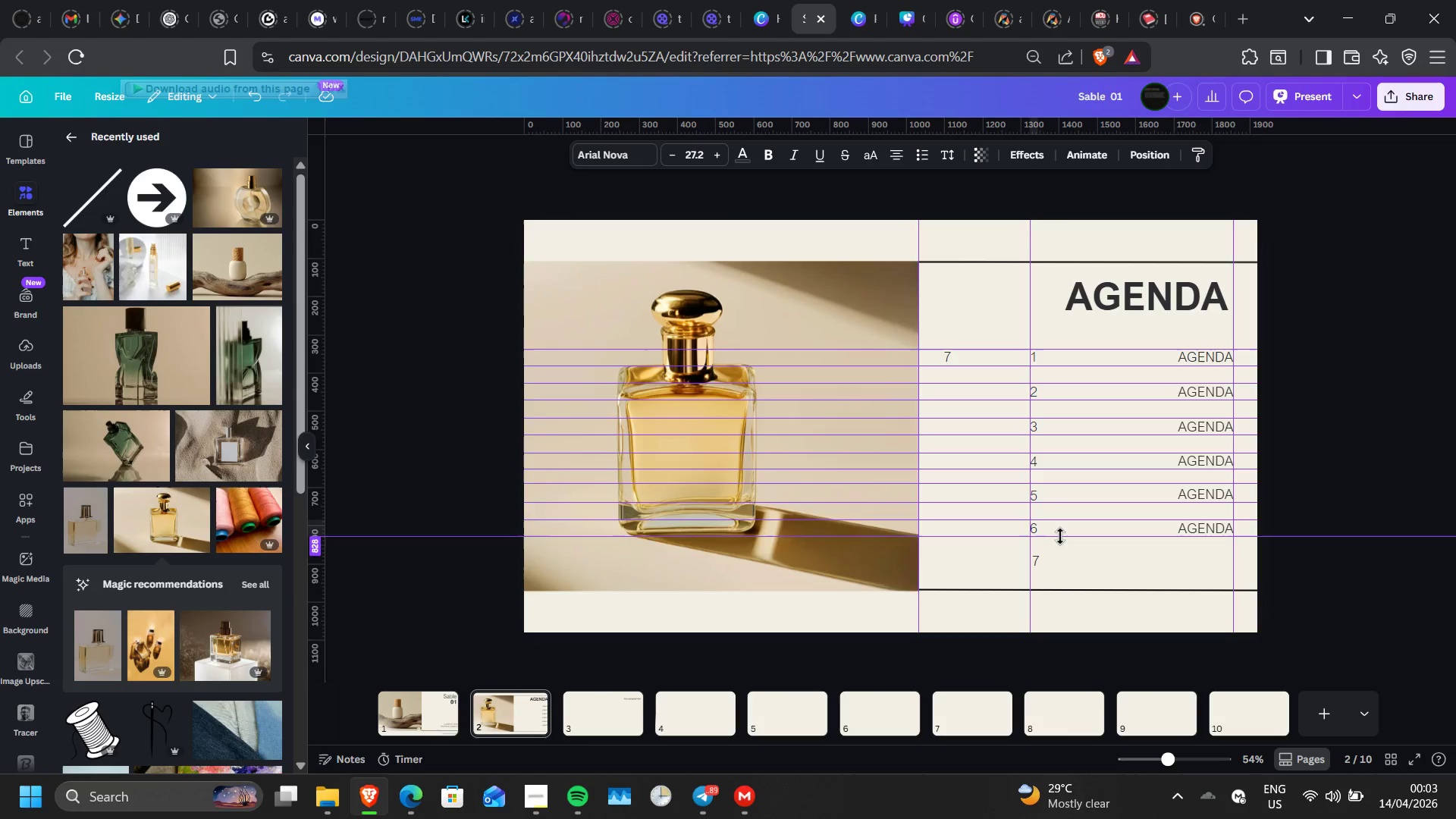 
key(ArrowUp)
 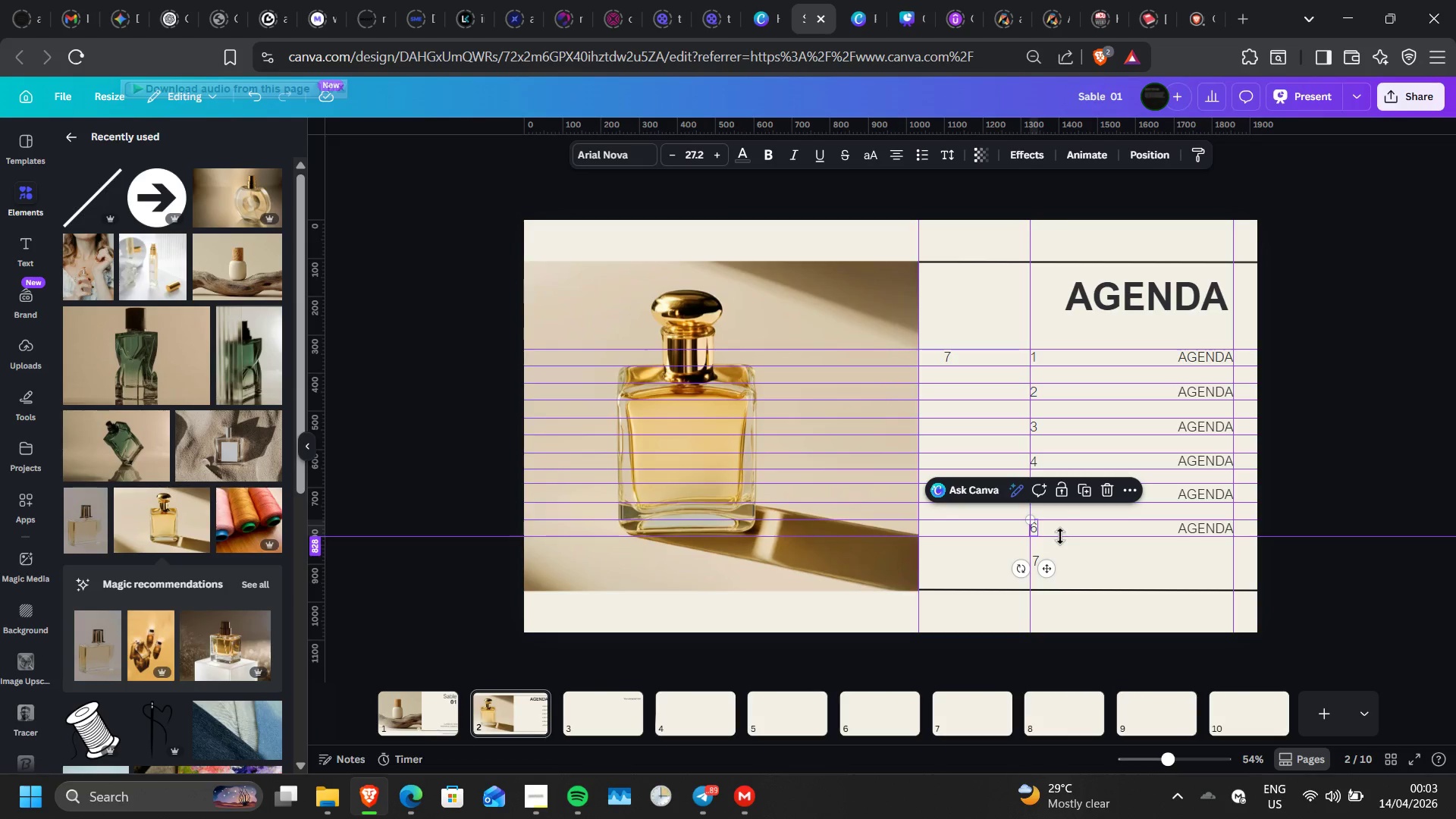 
key(Control+Z)
 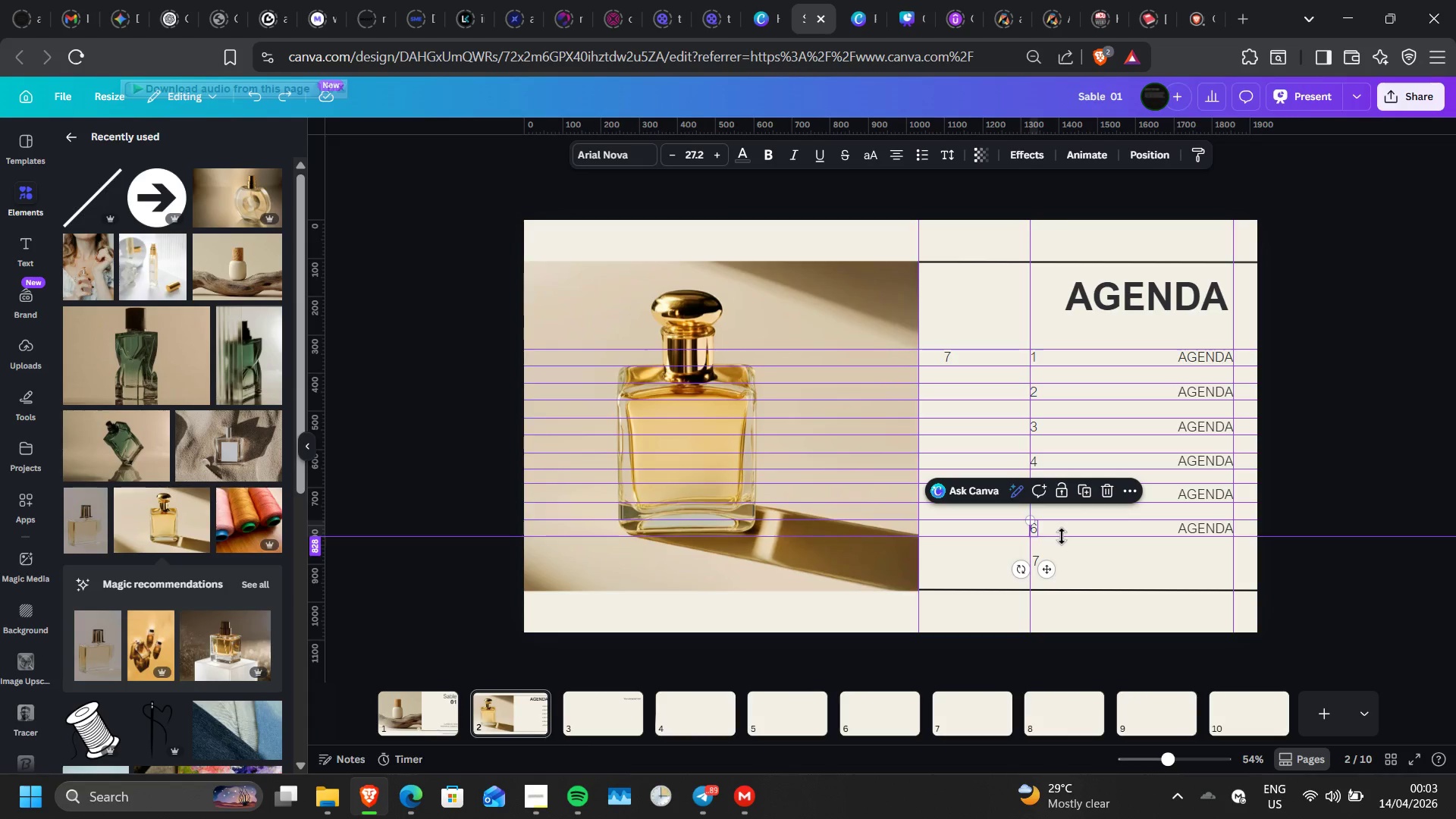 
left_click([1062, 536])
 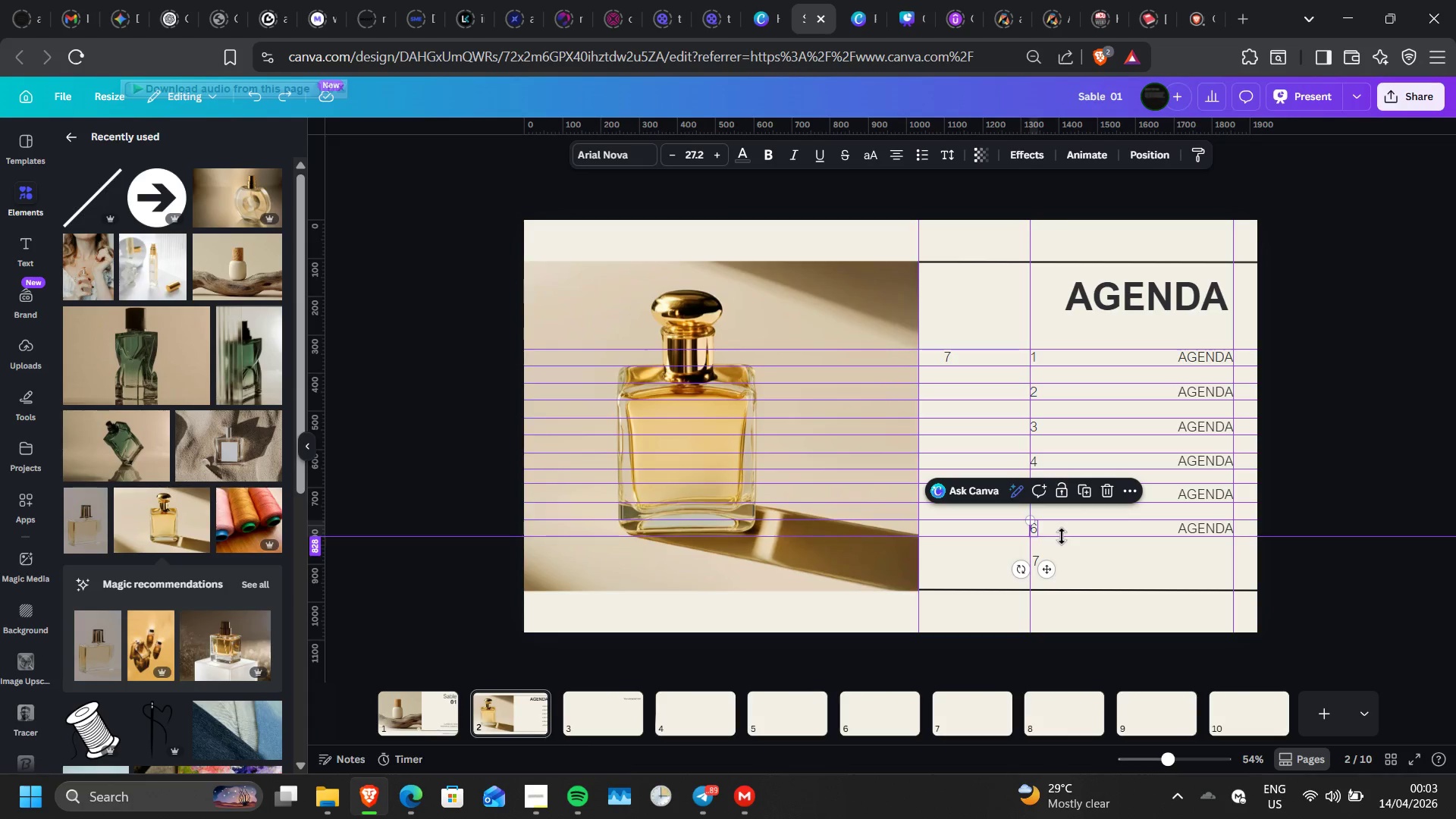 
key(ArrowUp)
 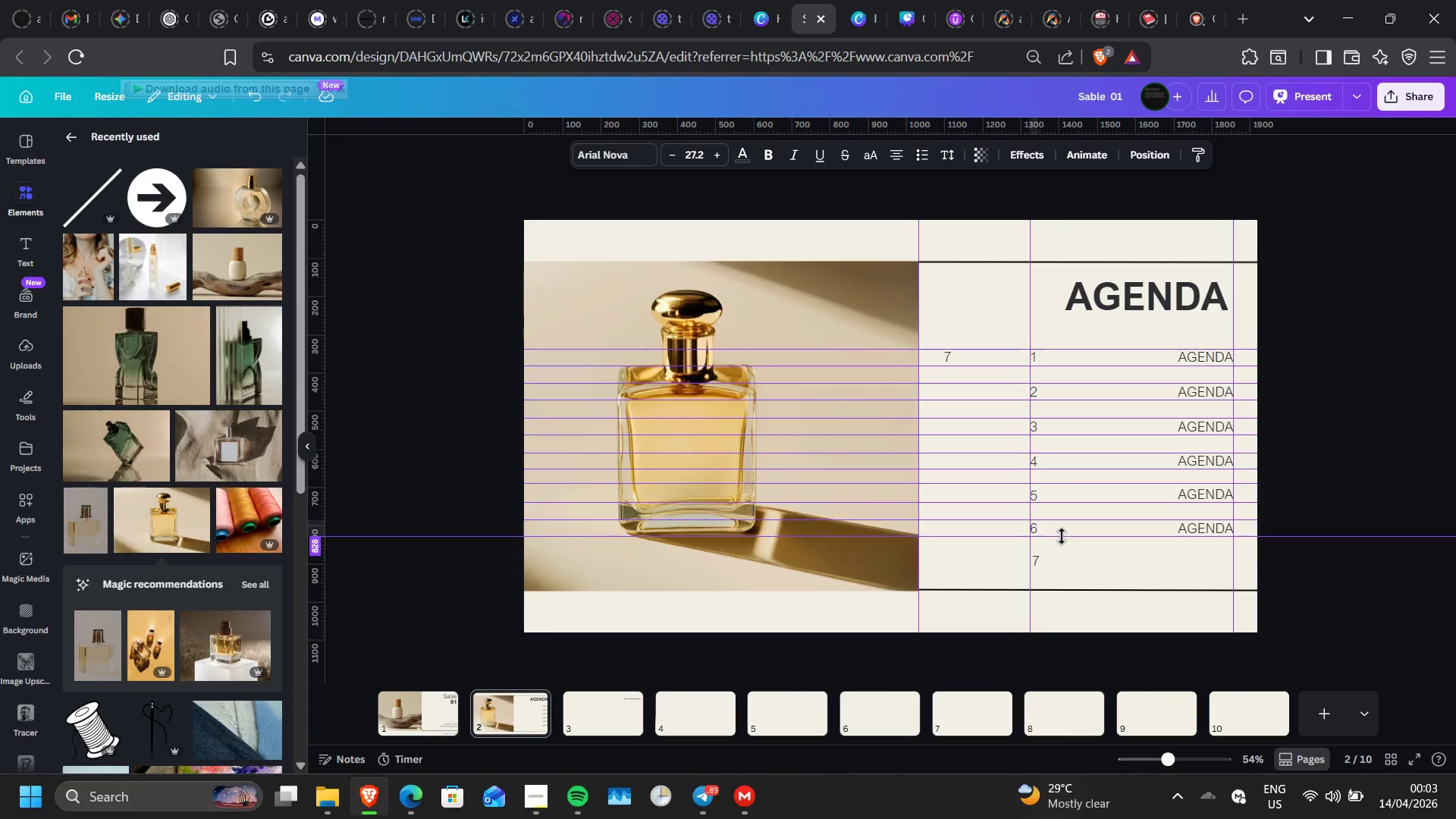 
key(ArrowUp)
 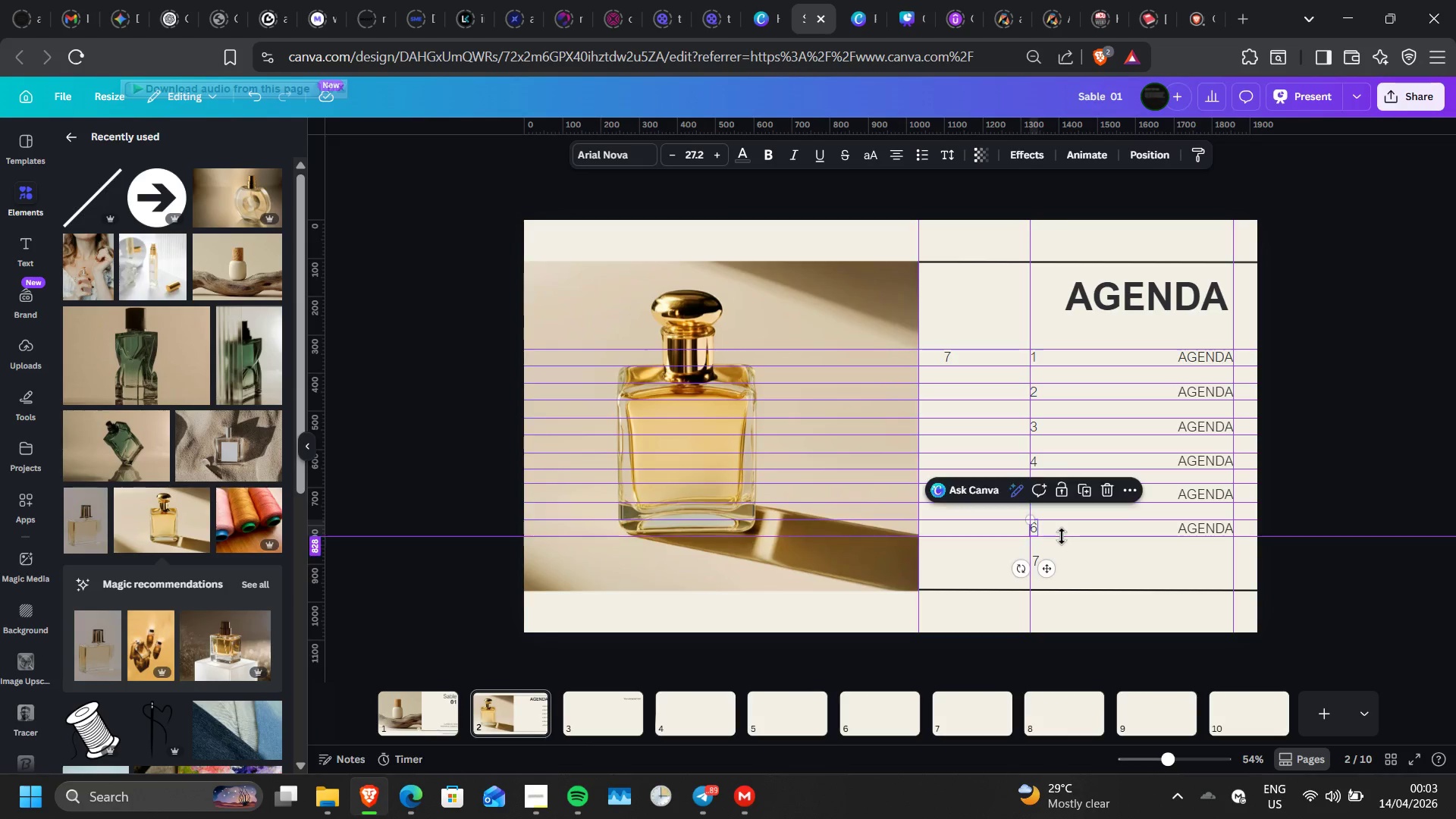 
key(Control+Z)
 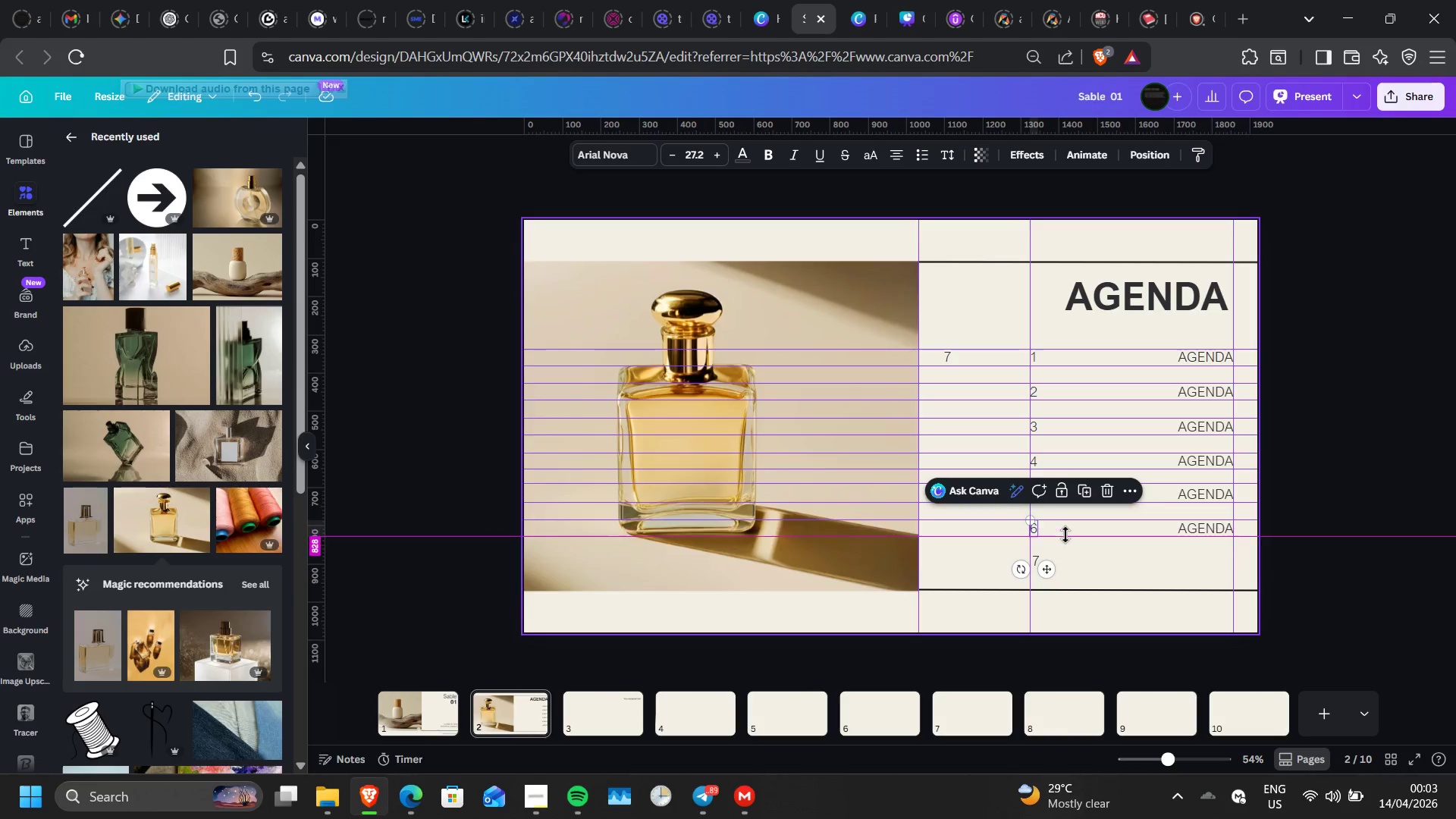 
wait(5.48)
 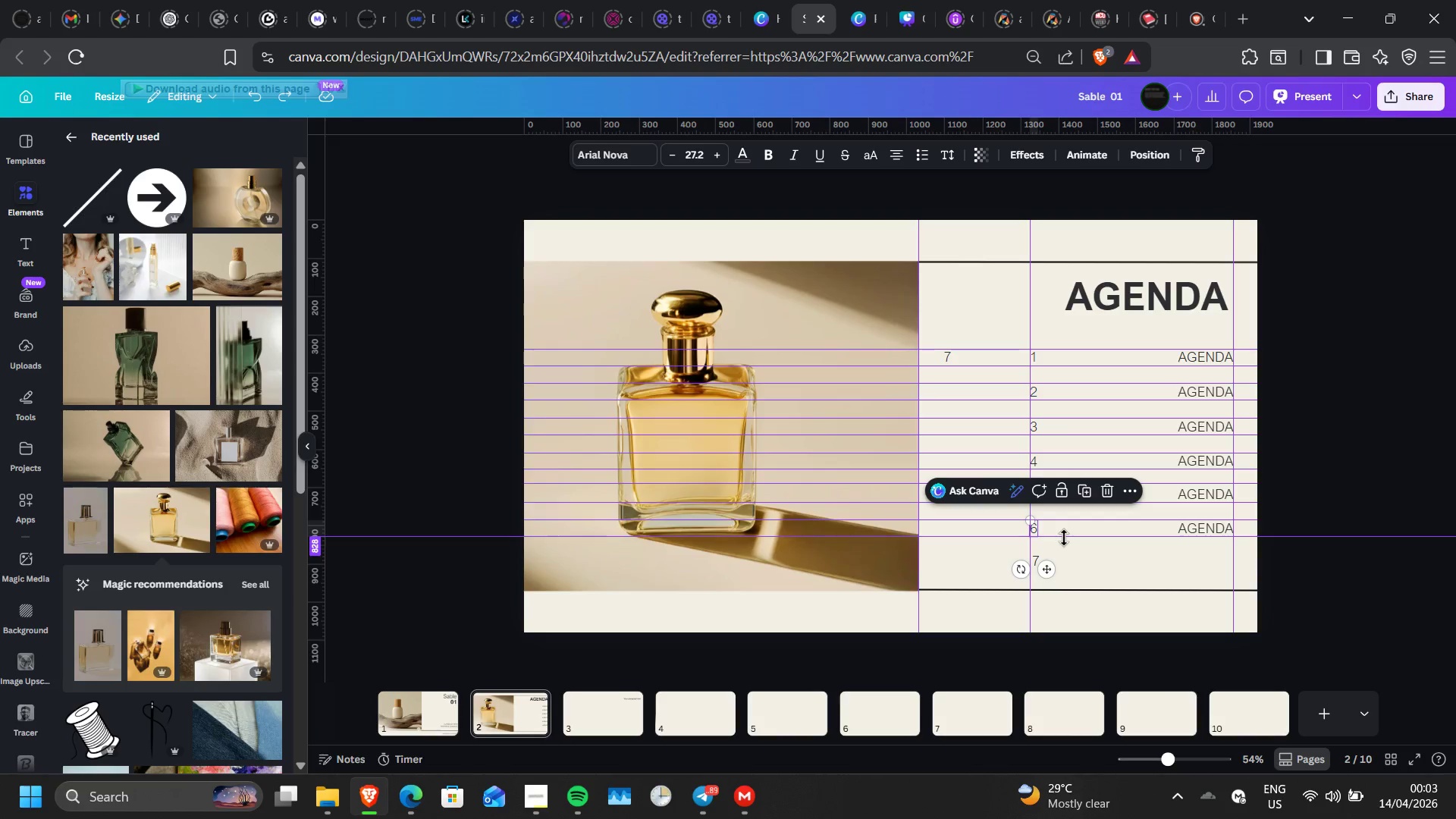 
left_click([1087, 560])
 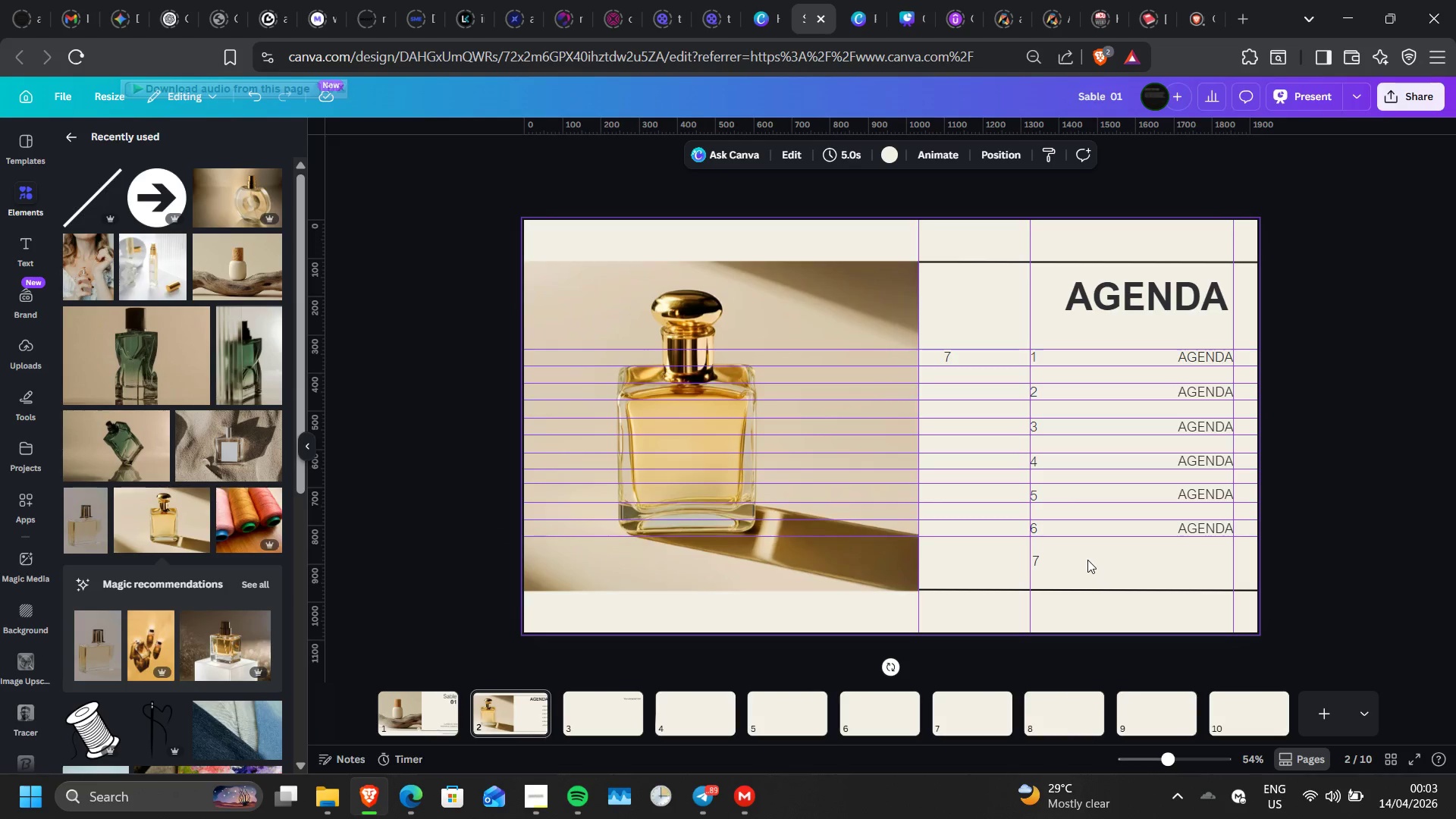 
double_click([1087, 560])
 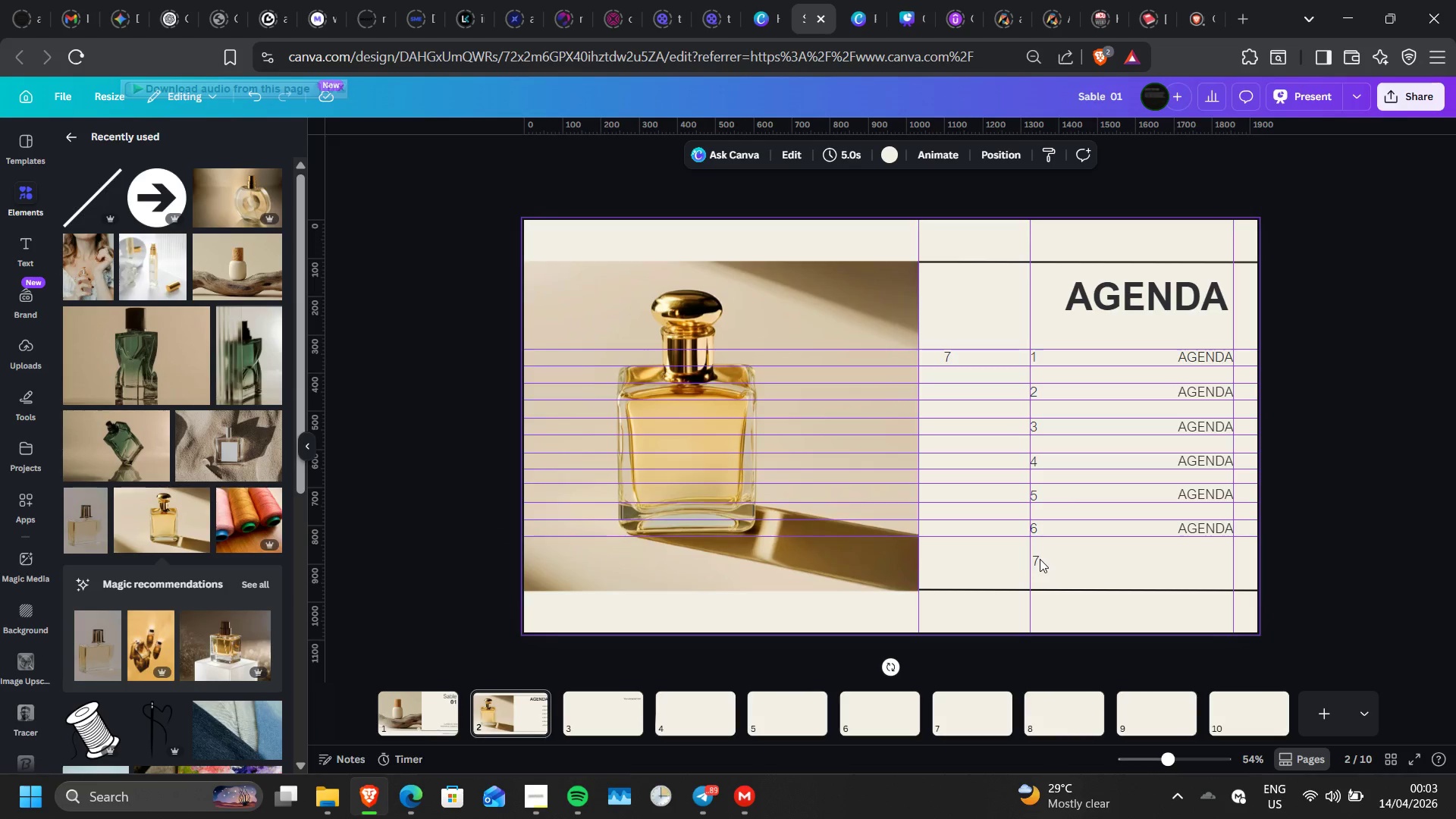 
left_click_drag(start_coordinate=[1037, 557], to_coordinate=[1035, 553])
 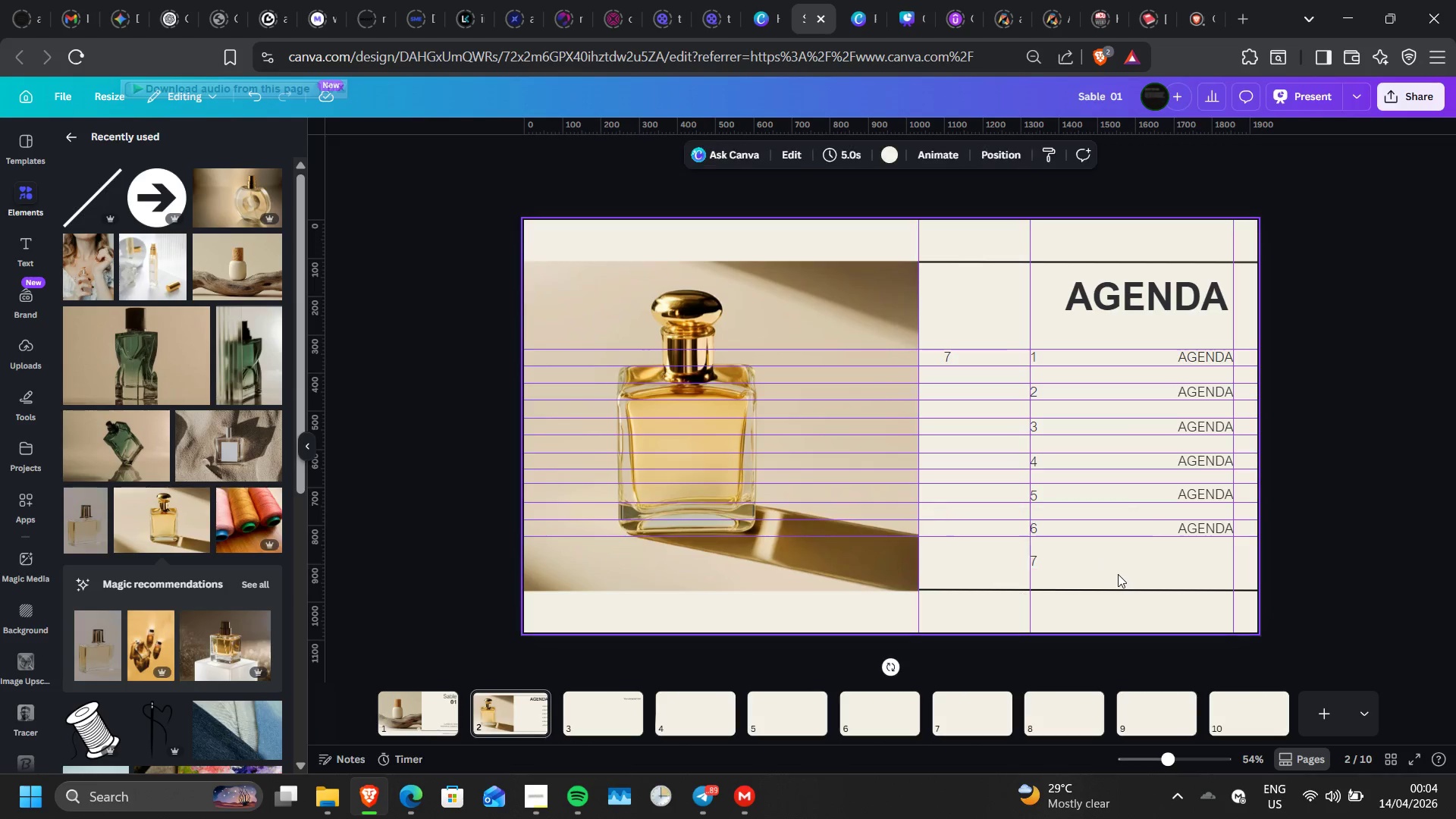 
double_click([1118, 574])
 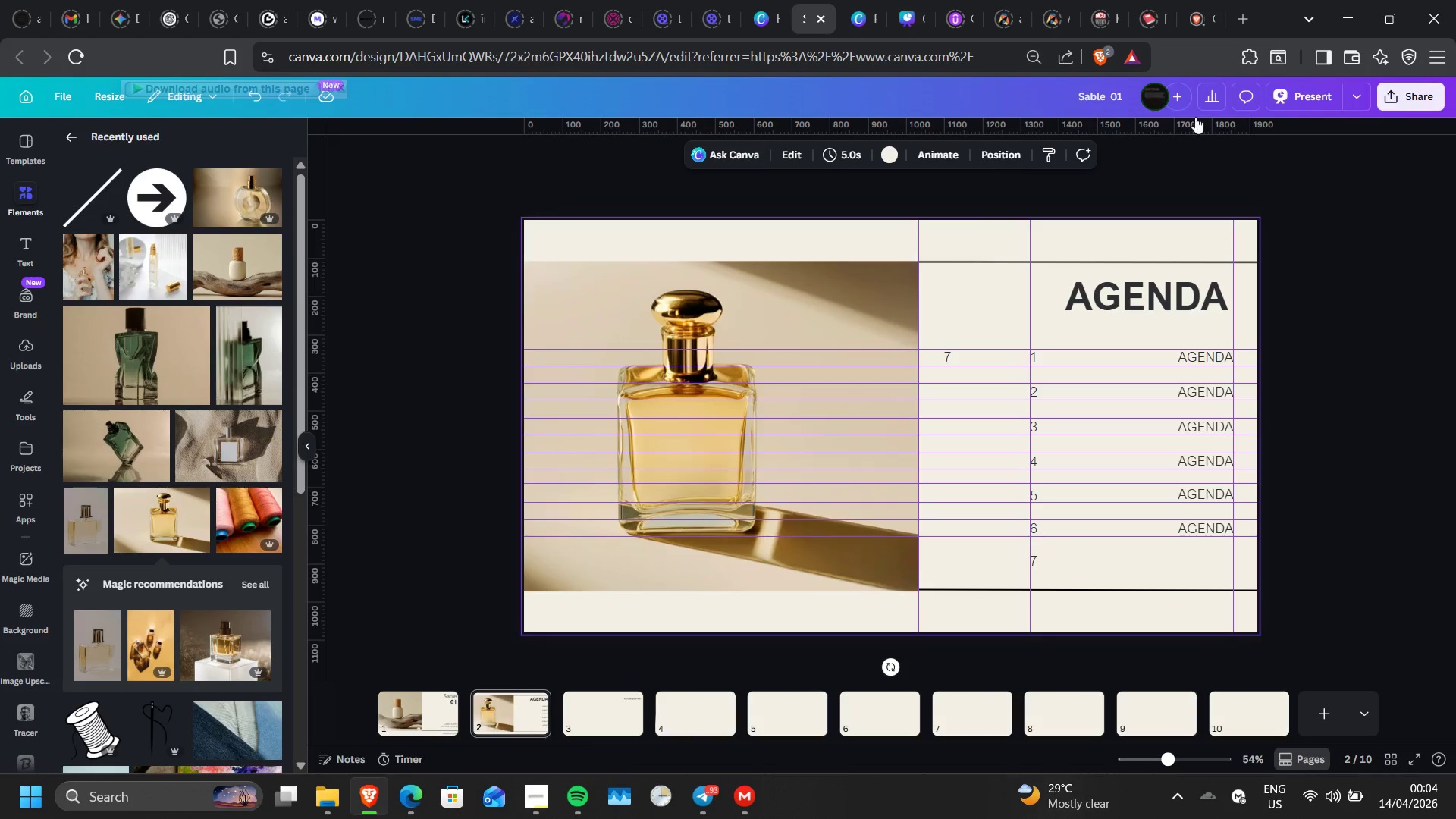 
left_click_drag(start_coordinate=[1166, 130], to_coordinate=[1191, 550])
 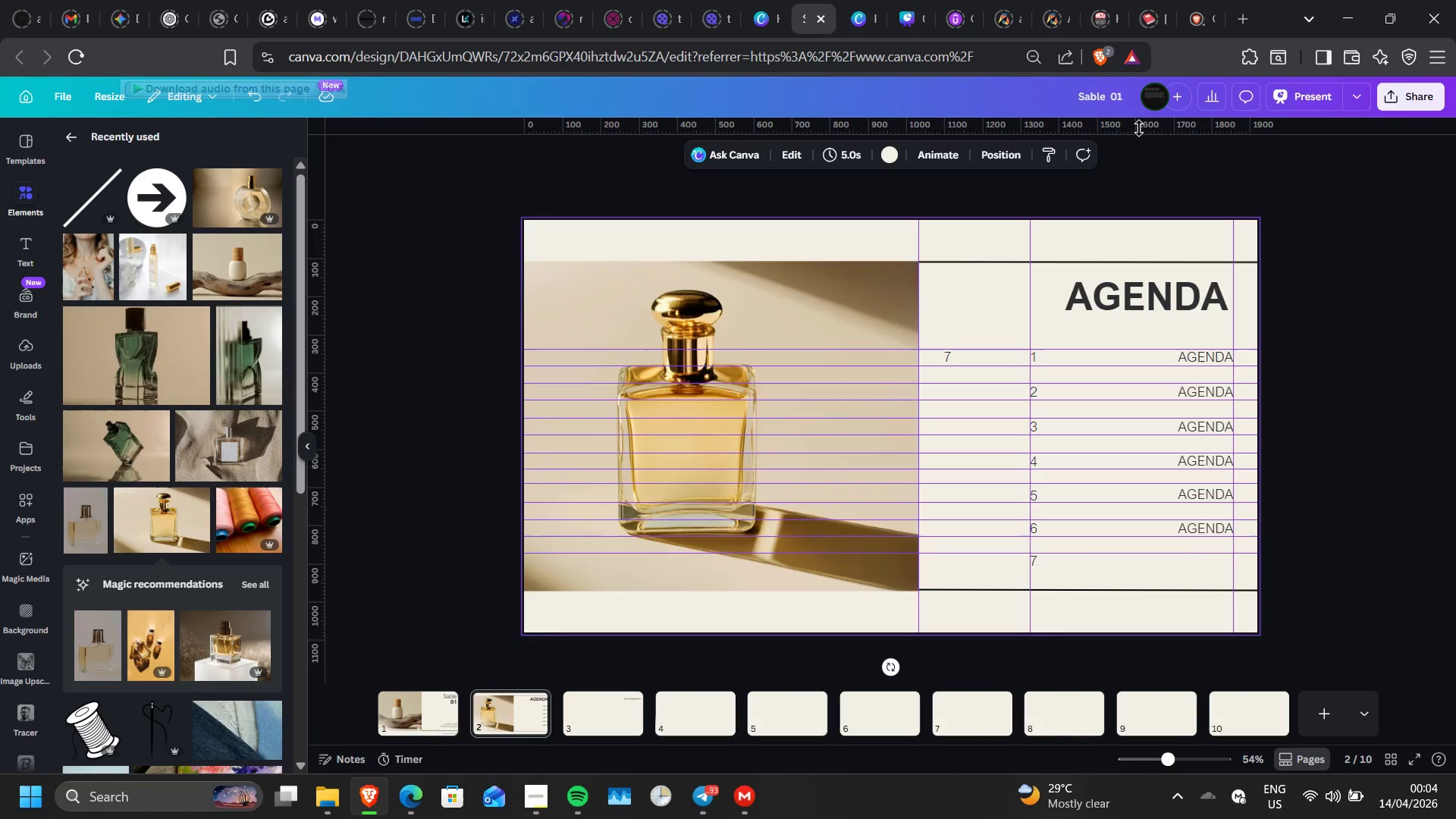 
left_click_drag(start_coordinate=[1139, 128], to_coordinate=[1139, 567])
 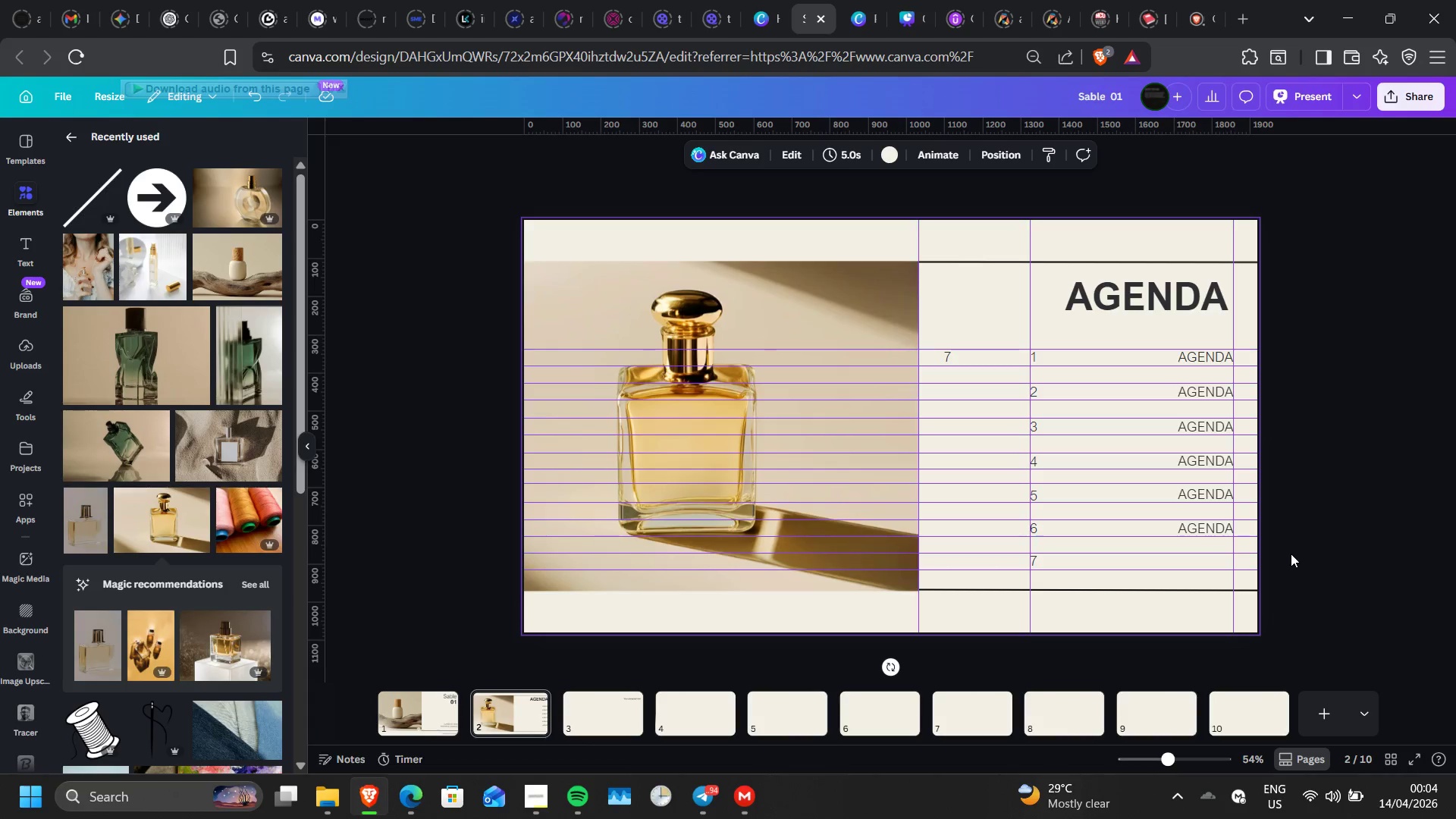 
double_click([1291, 554])
 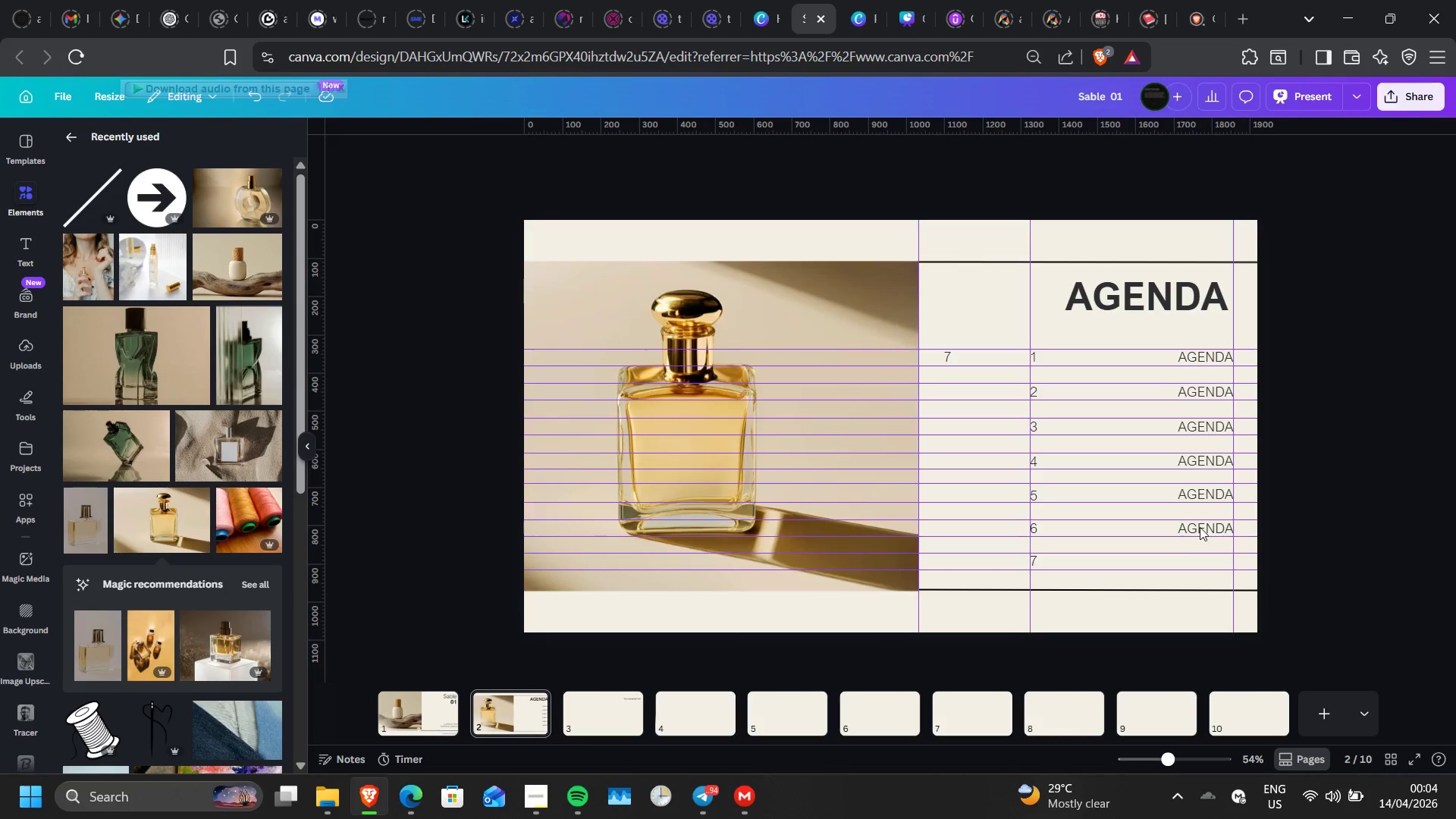 
left_click([1200, 527])
 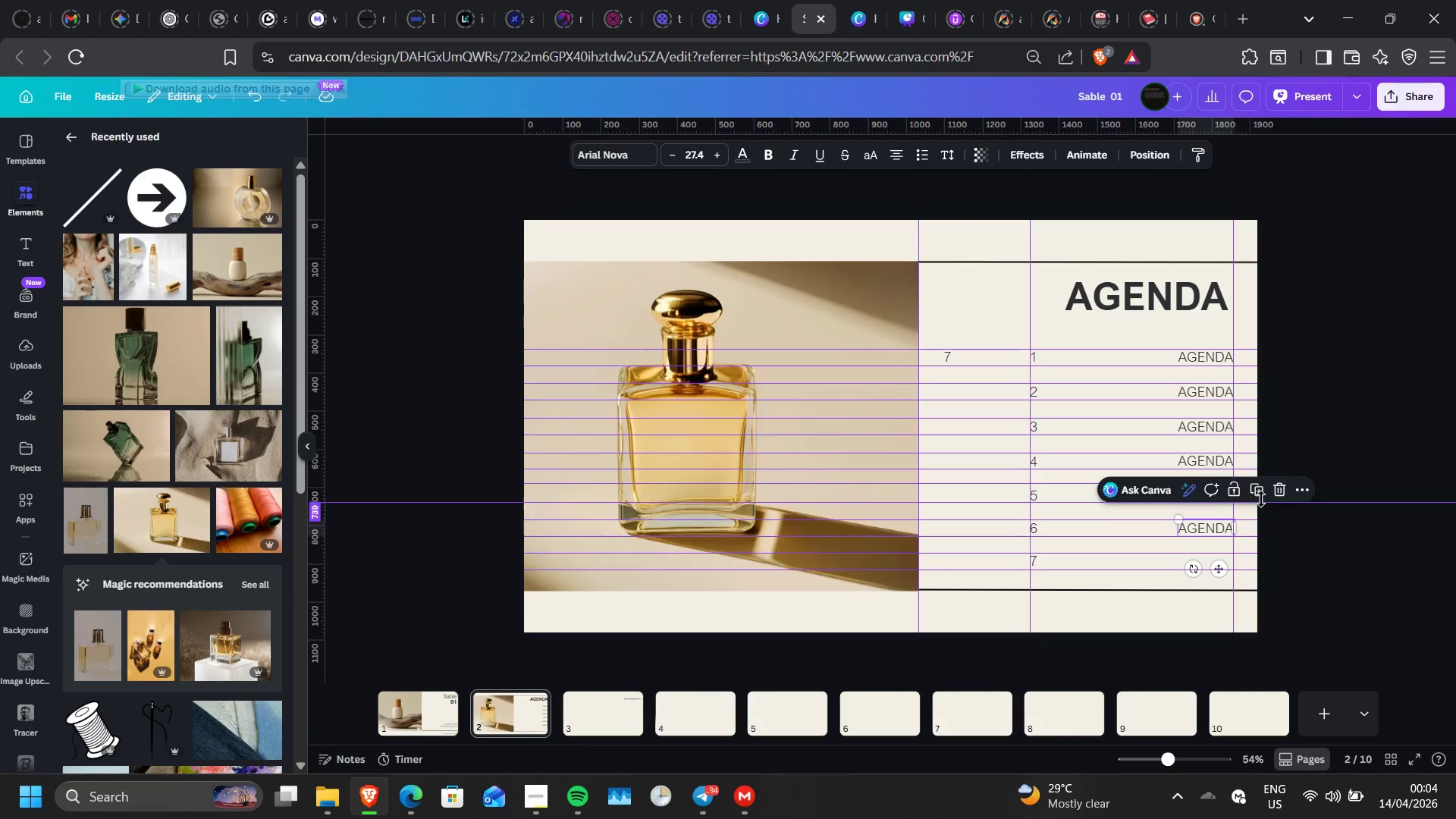 
left_click([1261, 499])
 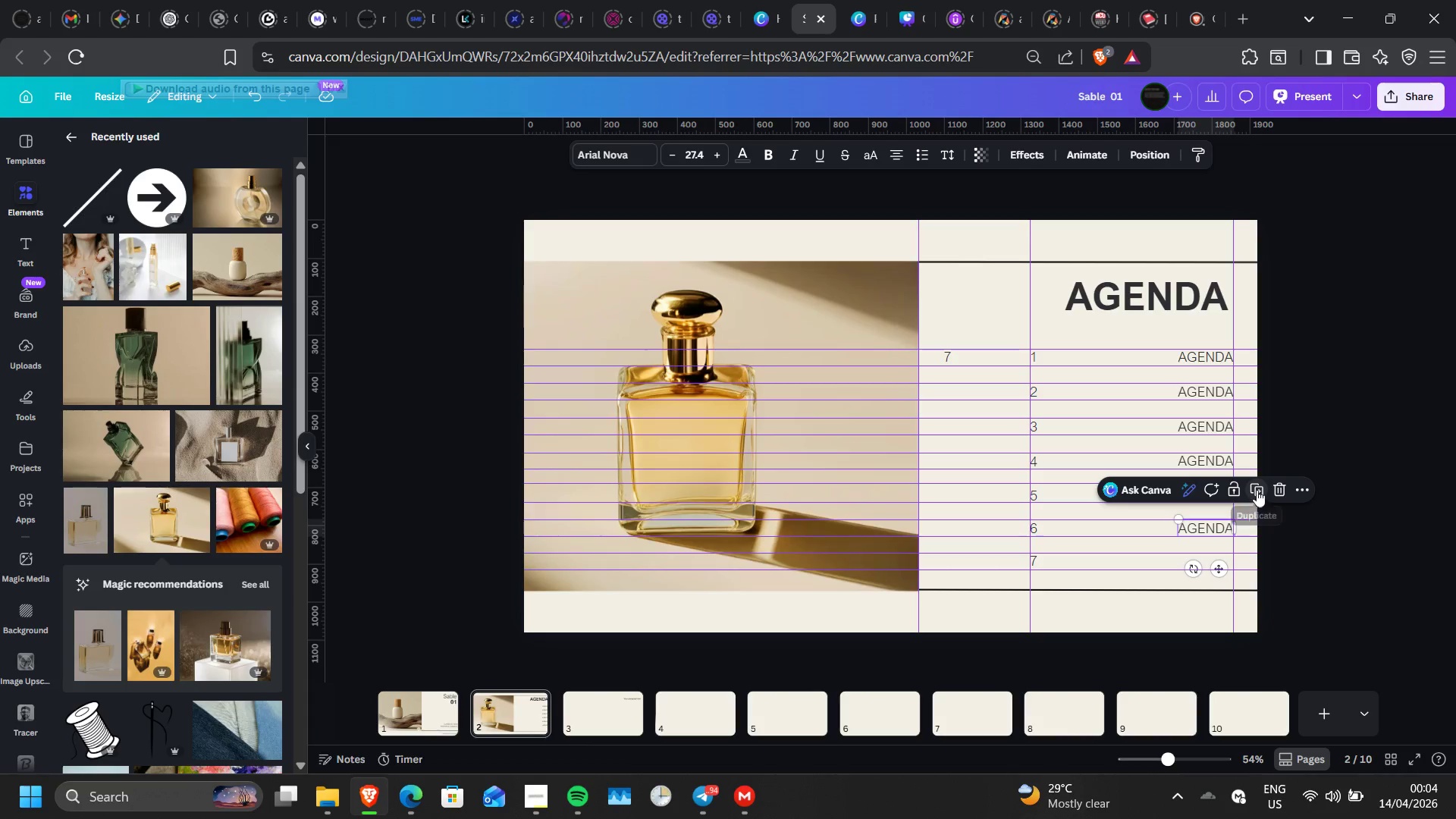 
left_click([1254, 488])
 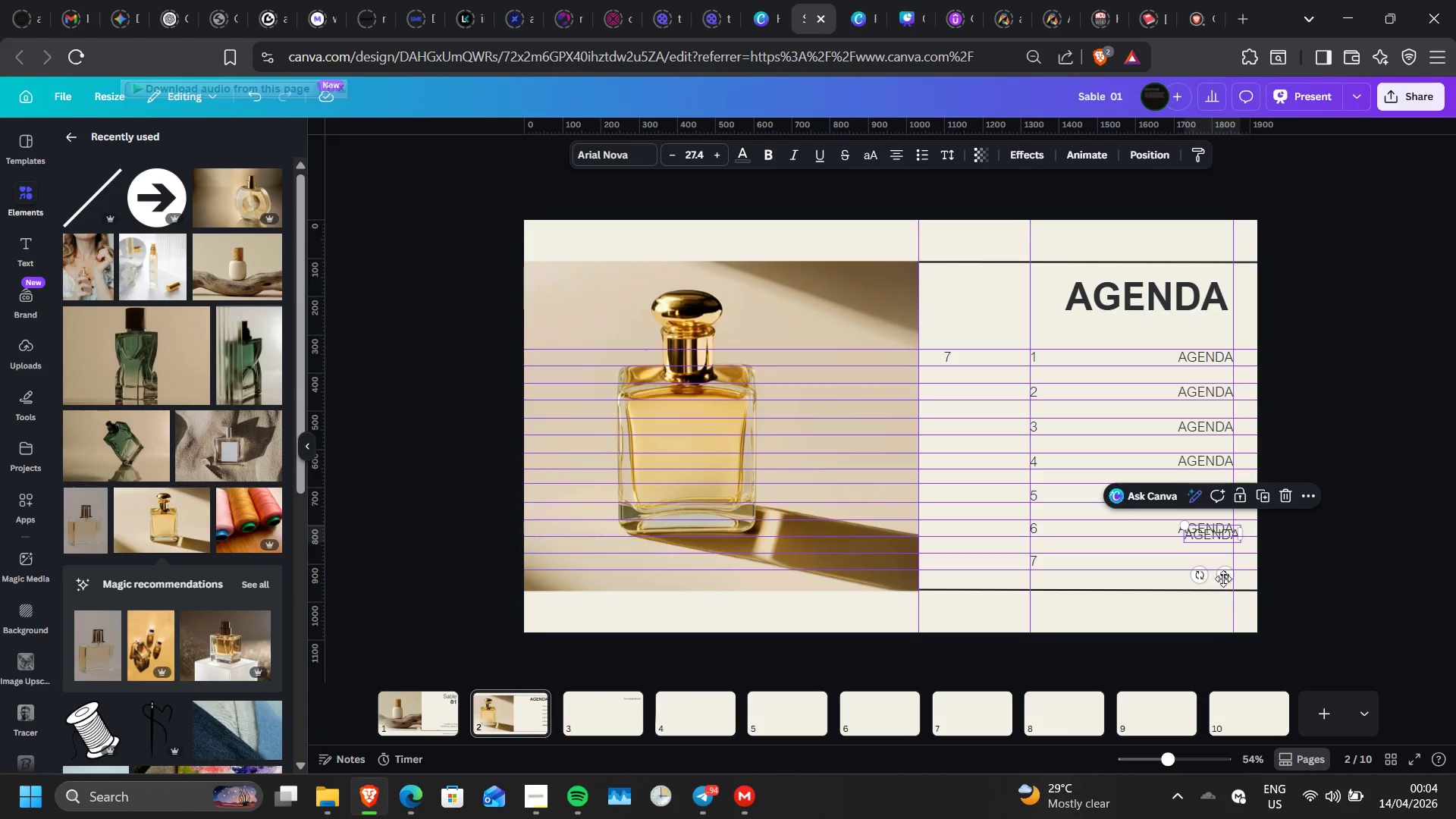 
left_click_drag(start_coordinate=[1222, 575], to_coordinate=[1210, 602])
 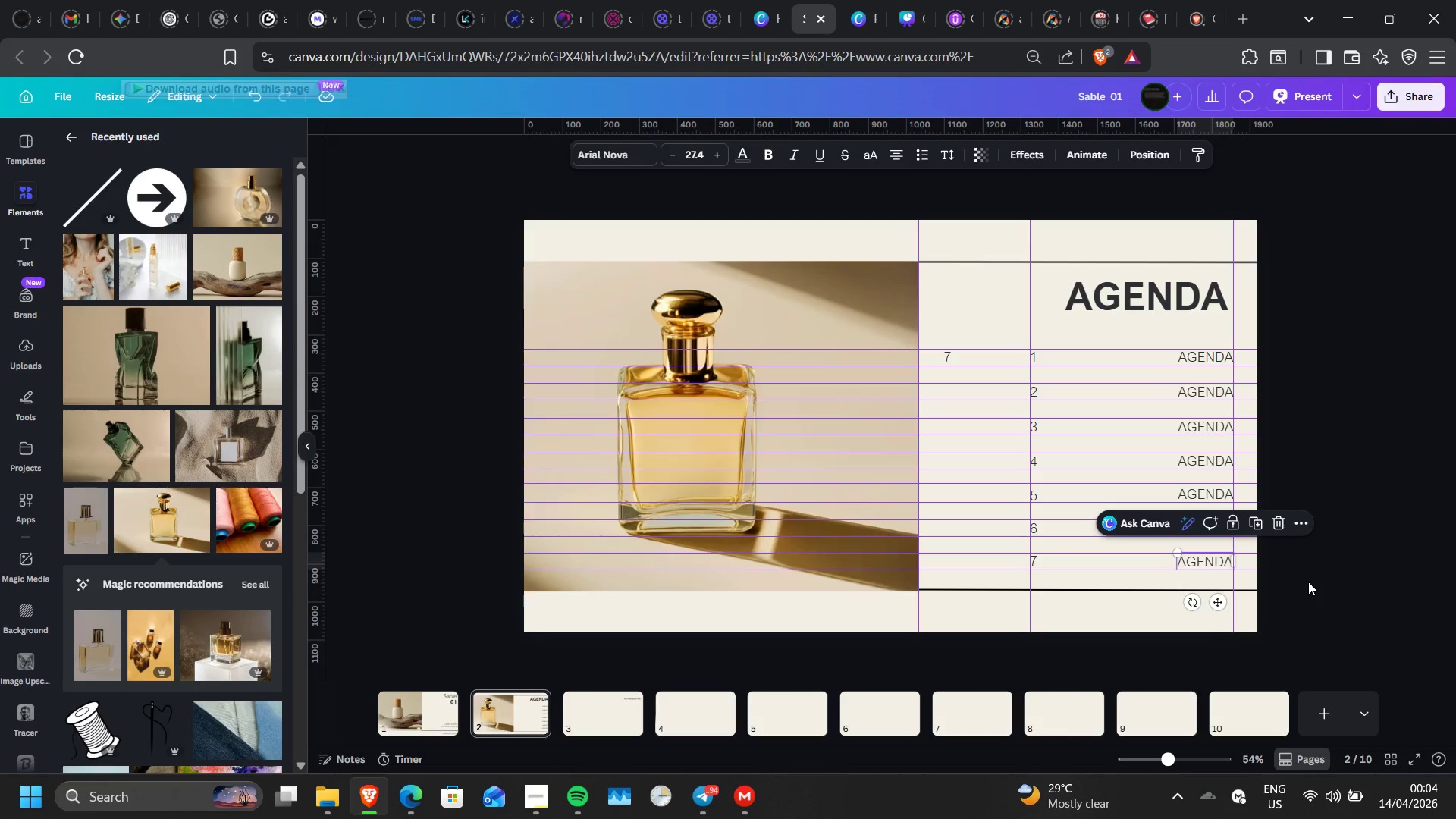 
double_click([1308, 582])
 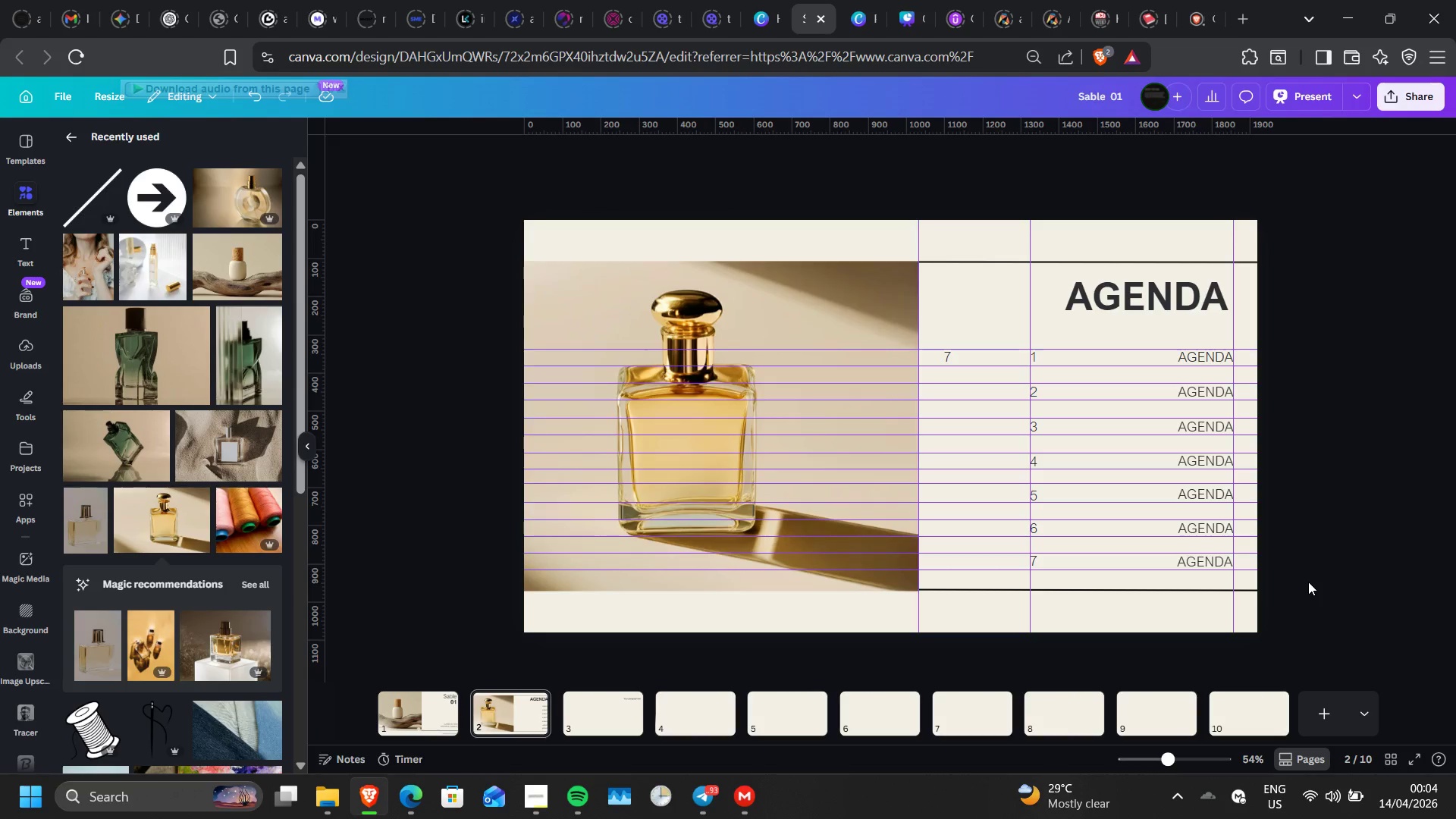 
wait(25.31)
 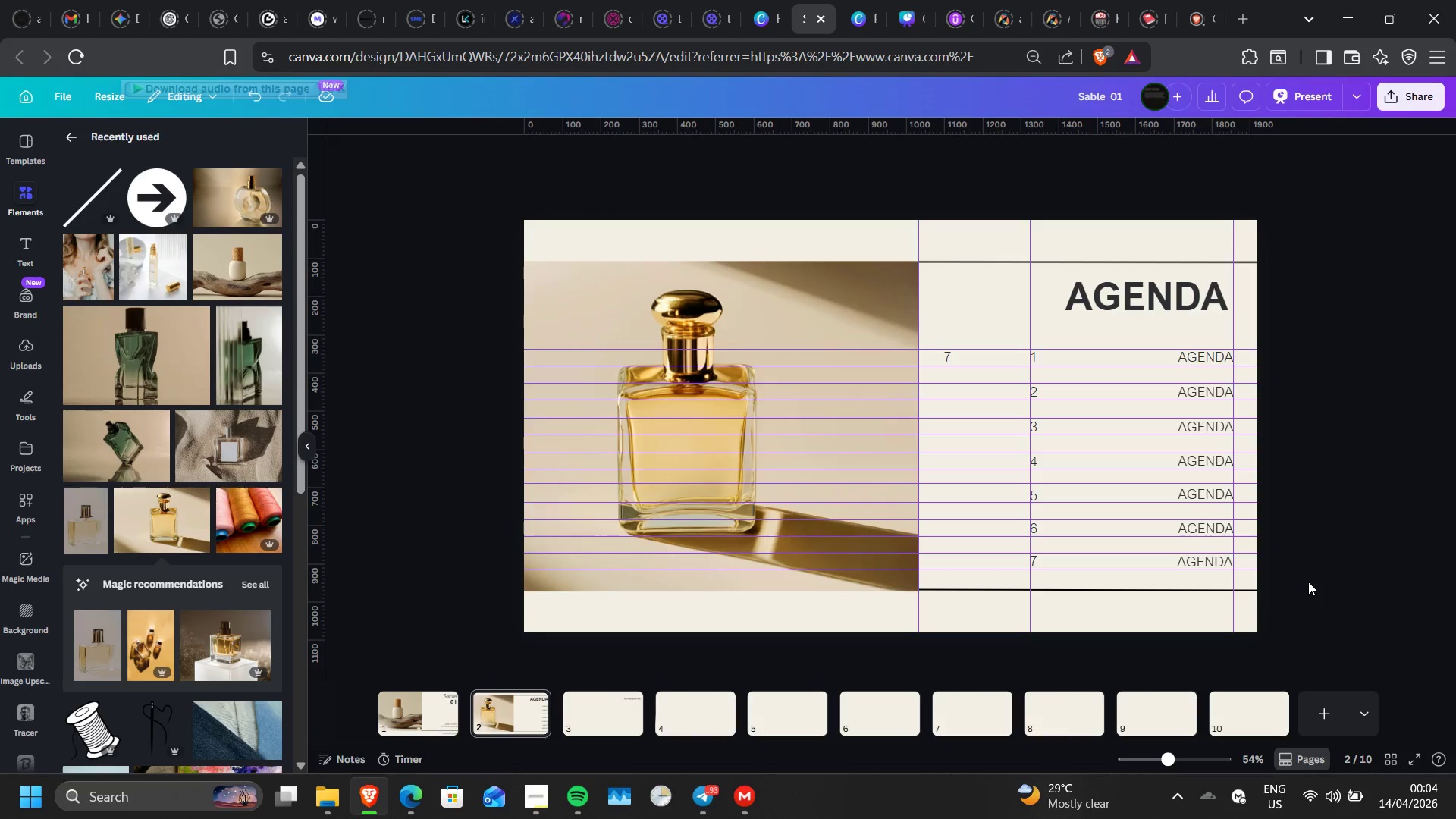 
left_click([431, 726])
 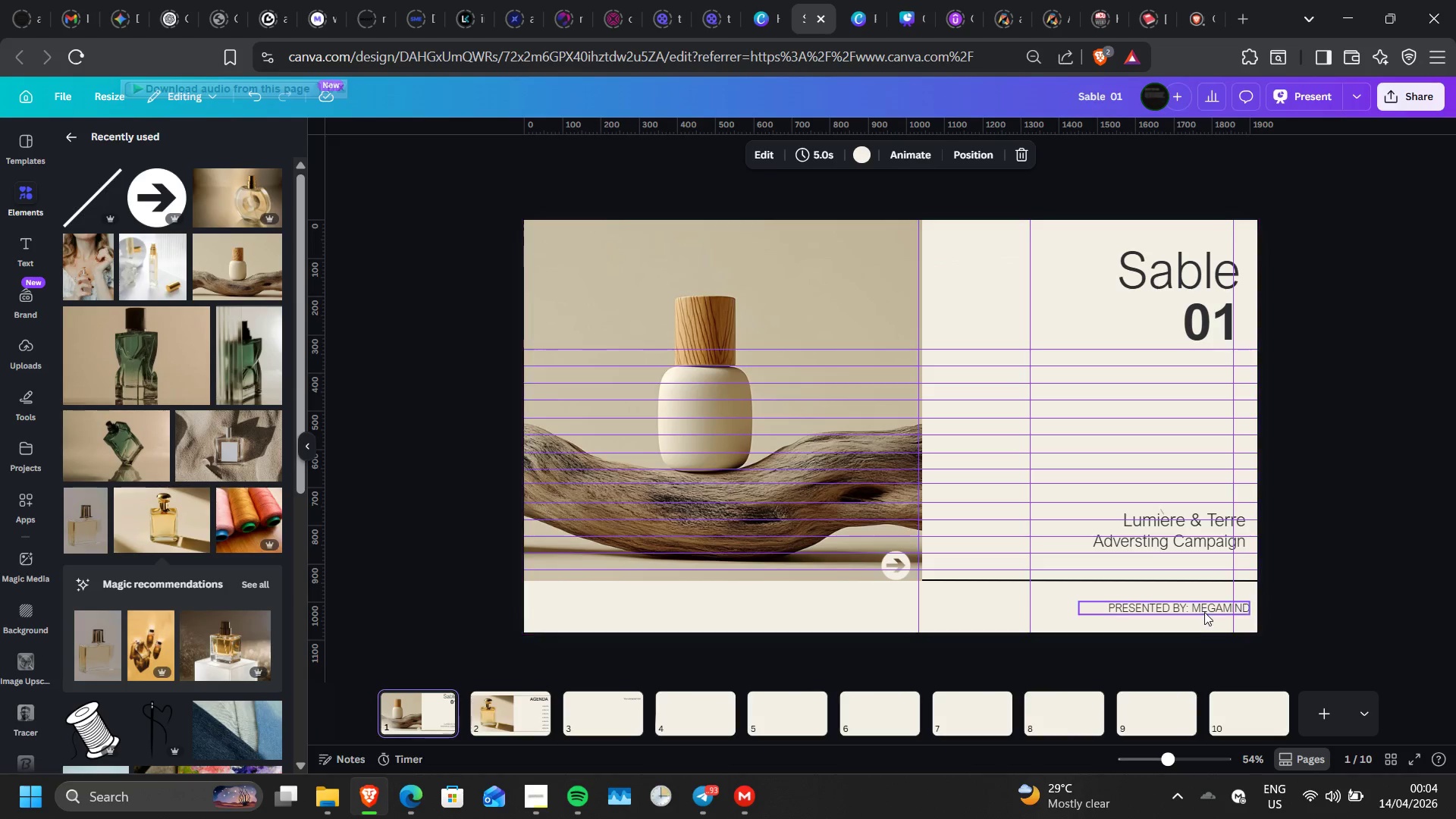 
left_click([1204, 611])
 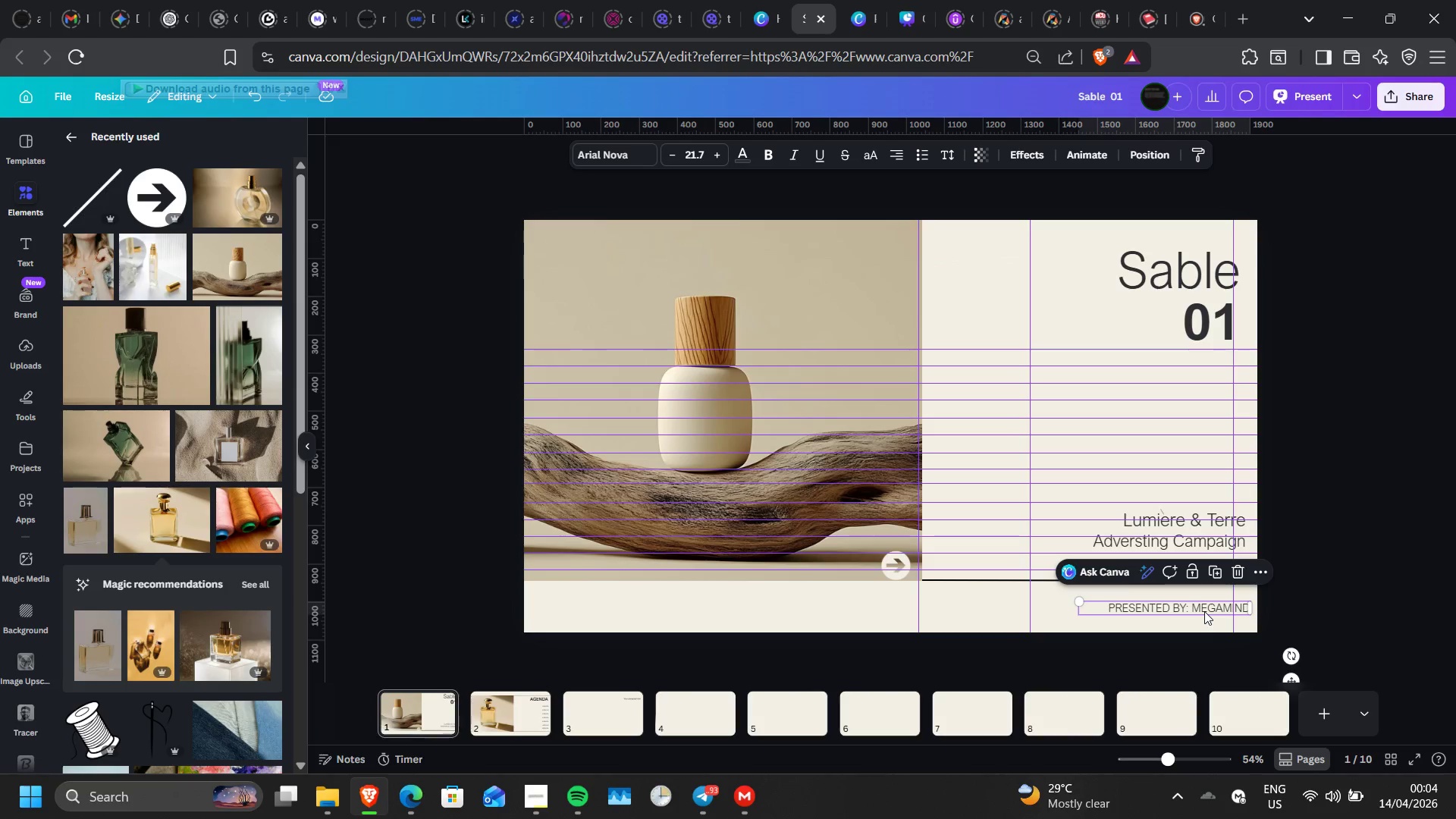 
right_click([1204, 611])
 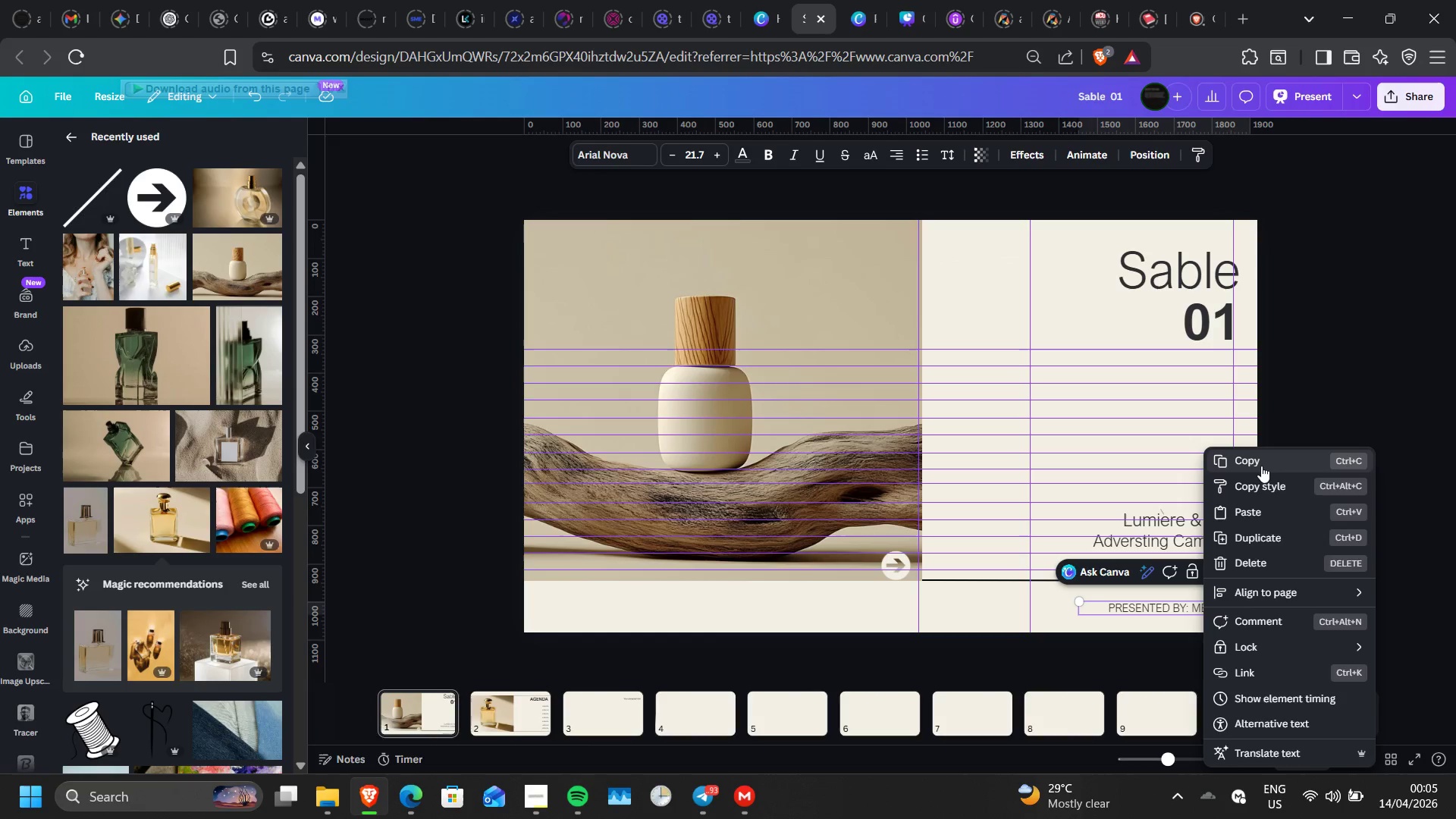 
left_click([1261, 465])
 